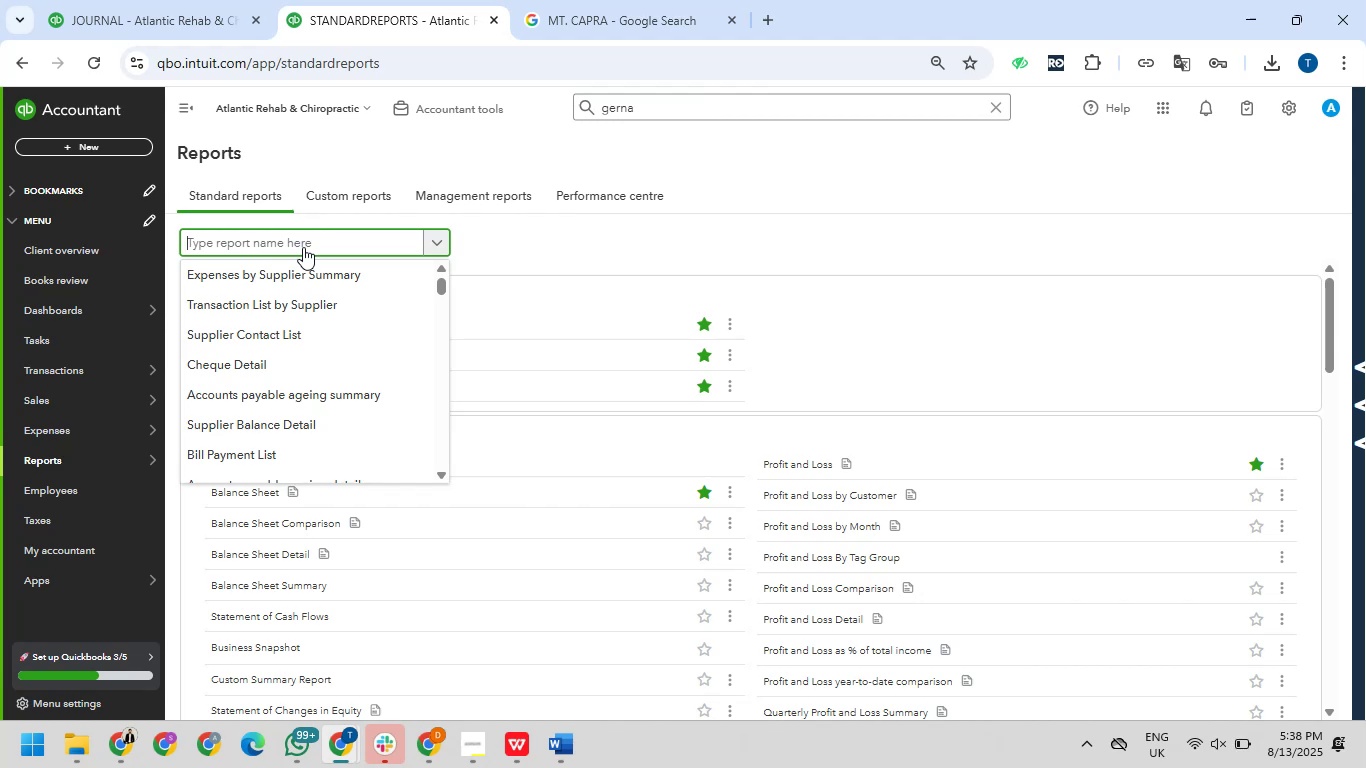 
type(jou)
key(Backspace)
key(Backspace)
type(report)
key(Backspace)
key(Backspace)
key(Backspace)
key(Backspace)
key(Backspace)
key(Backspace)
key(Backspace)
 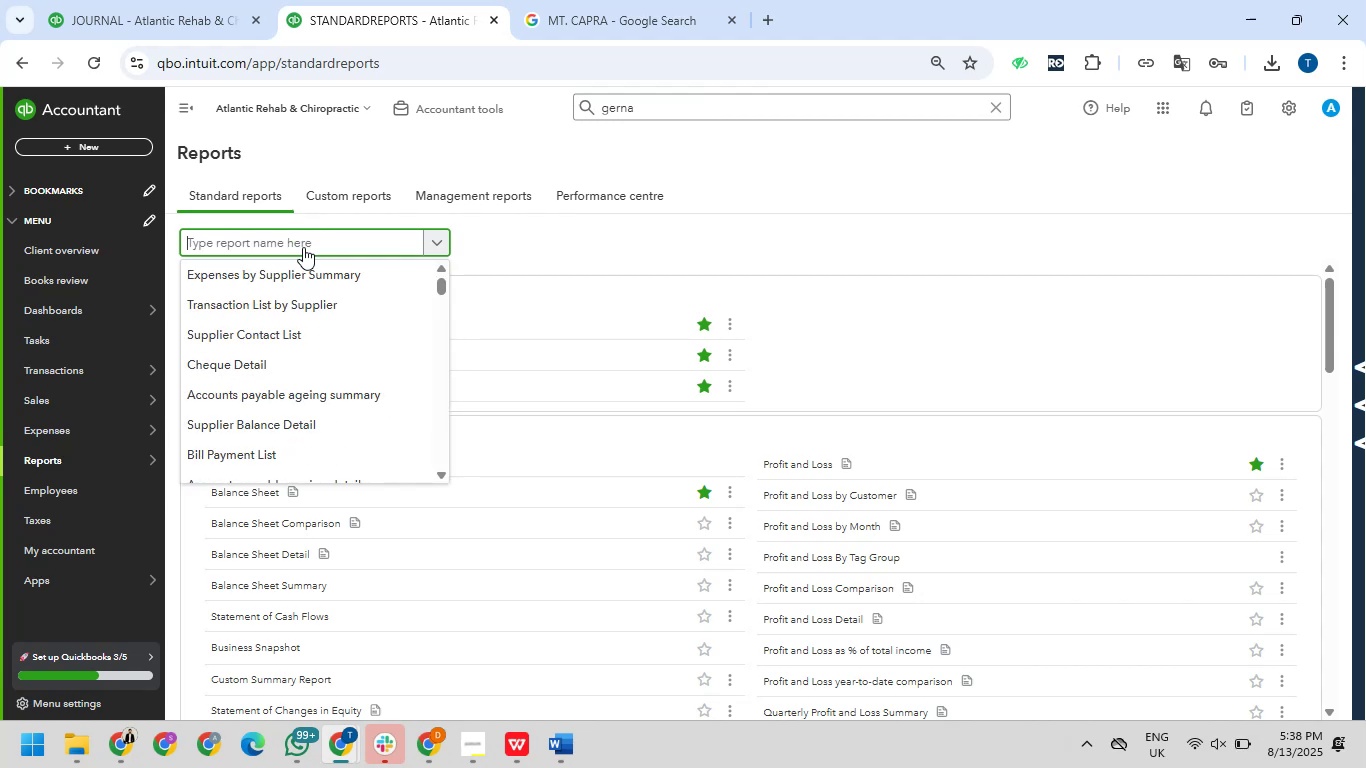 
wait(5.11)
 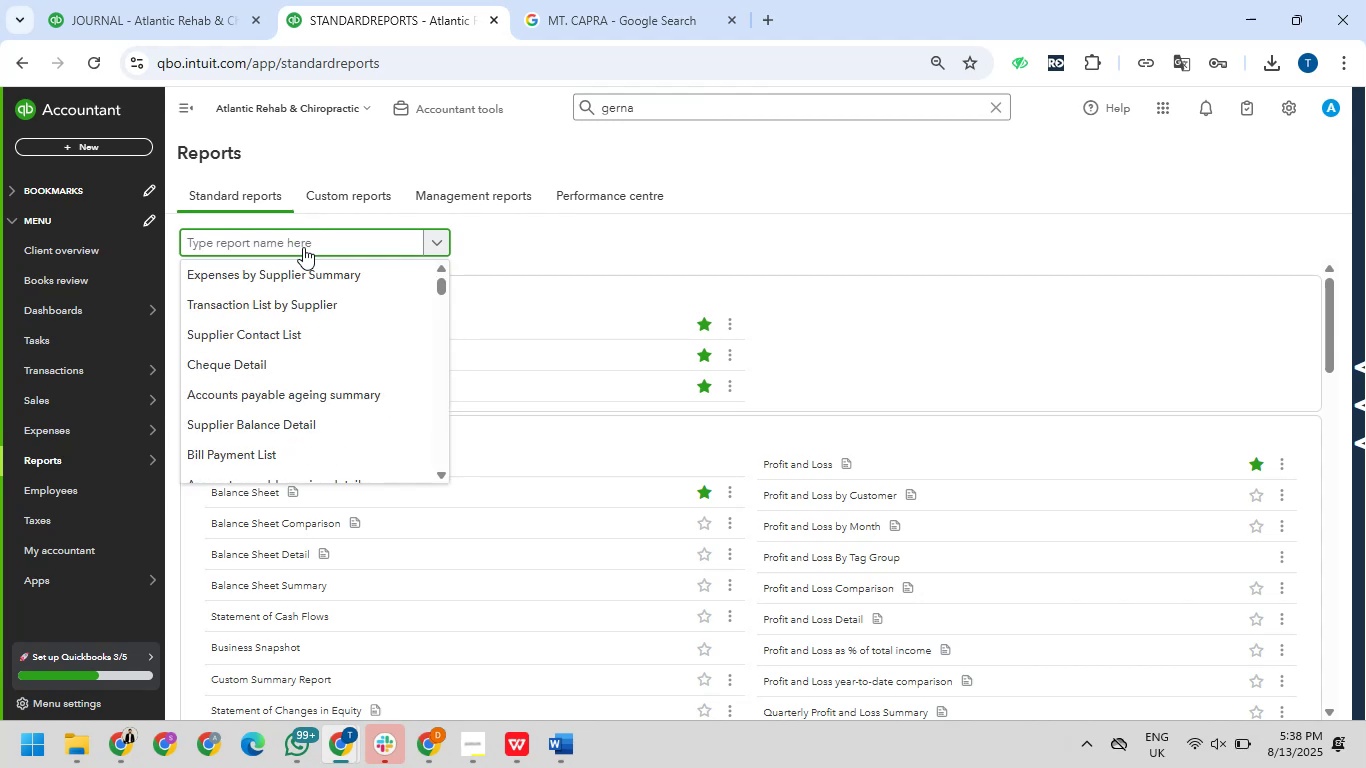 
scroll: coordinate [443, 286], scroll_direction: down, amount: 28.0
 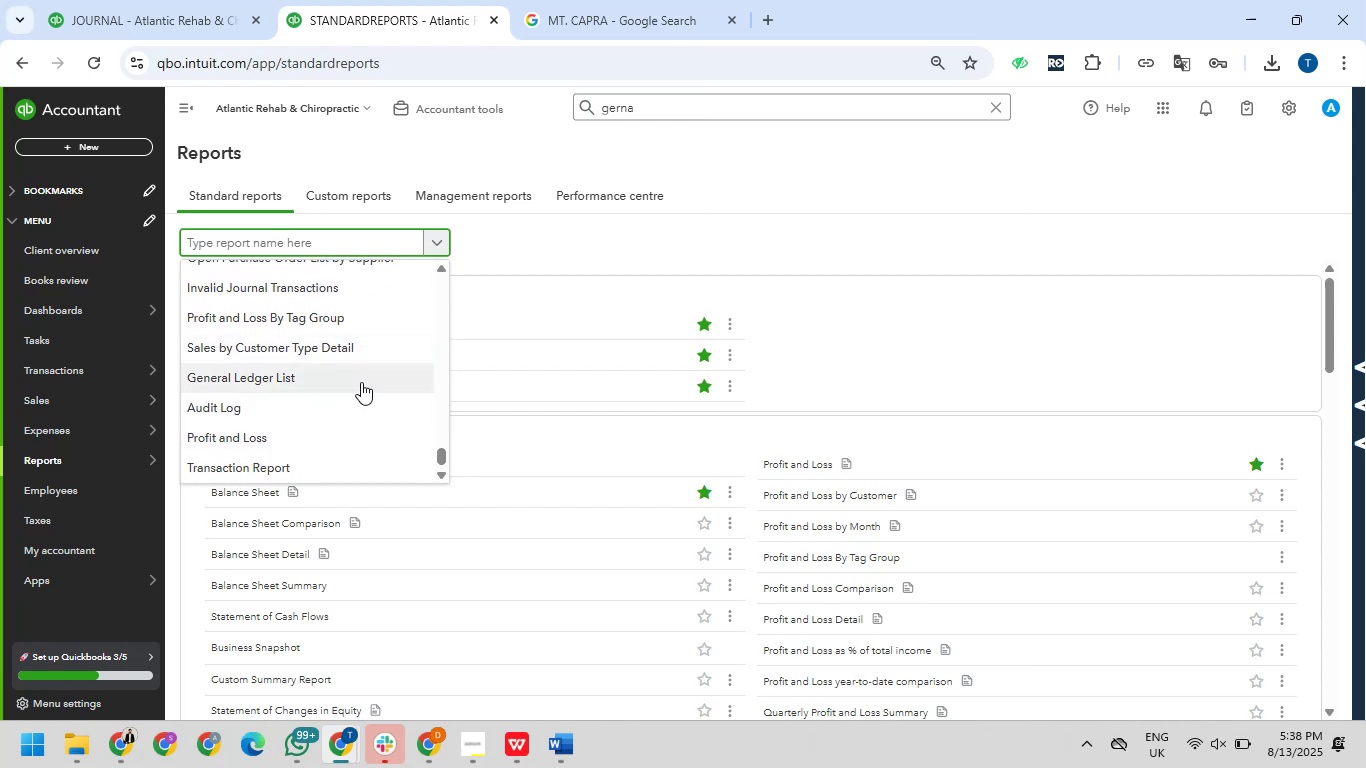 
wait(5.47)
 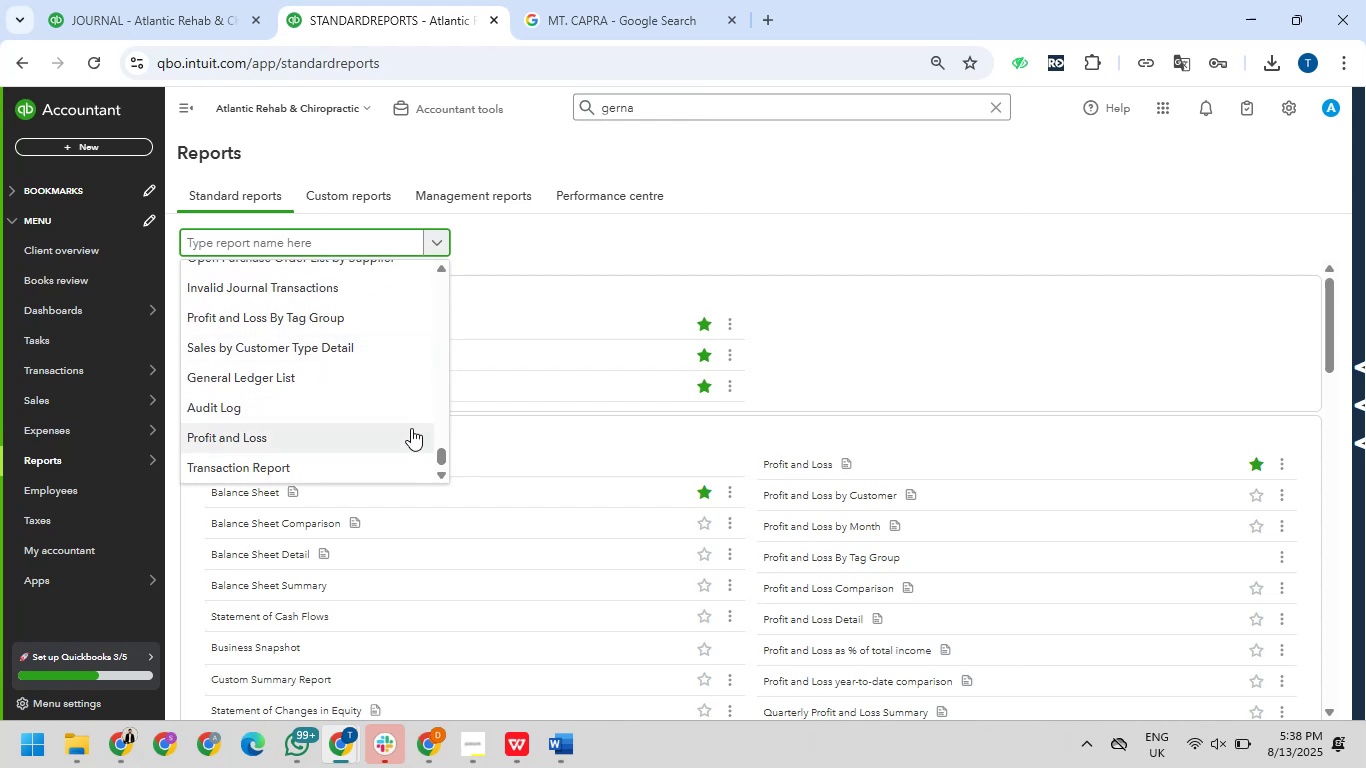 
scroll: coordinate [361, 382], scroll_direction: up, amount: 1.0
 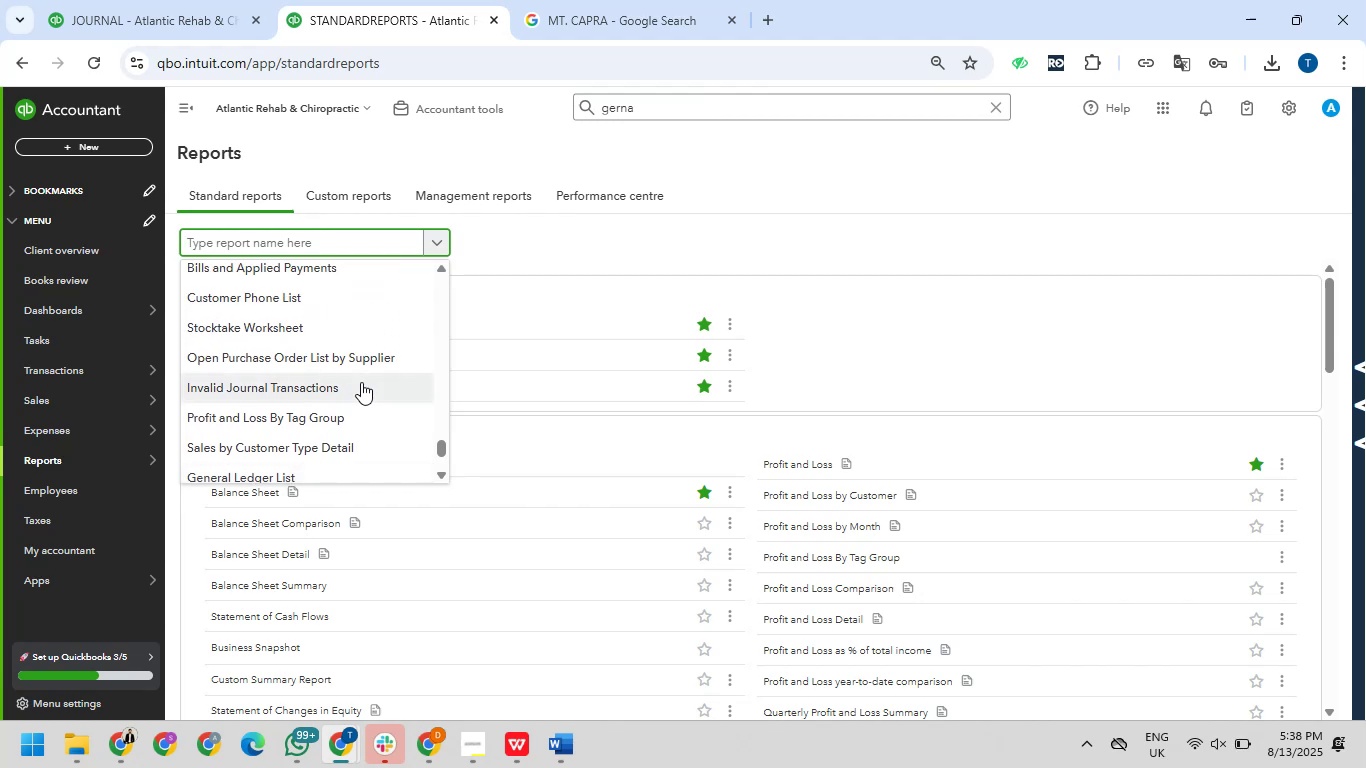 
scroll: coordinate [361, 382], scroll_direction: down, amount: 1.0
 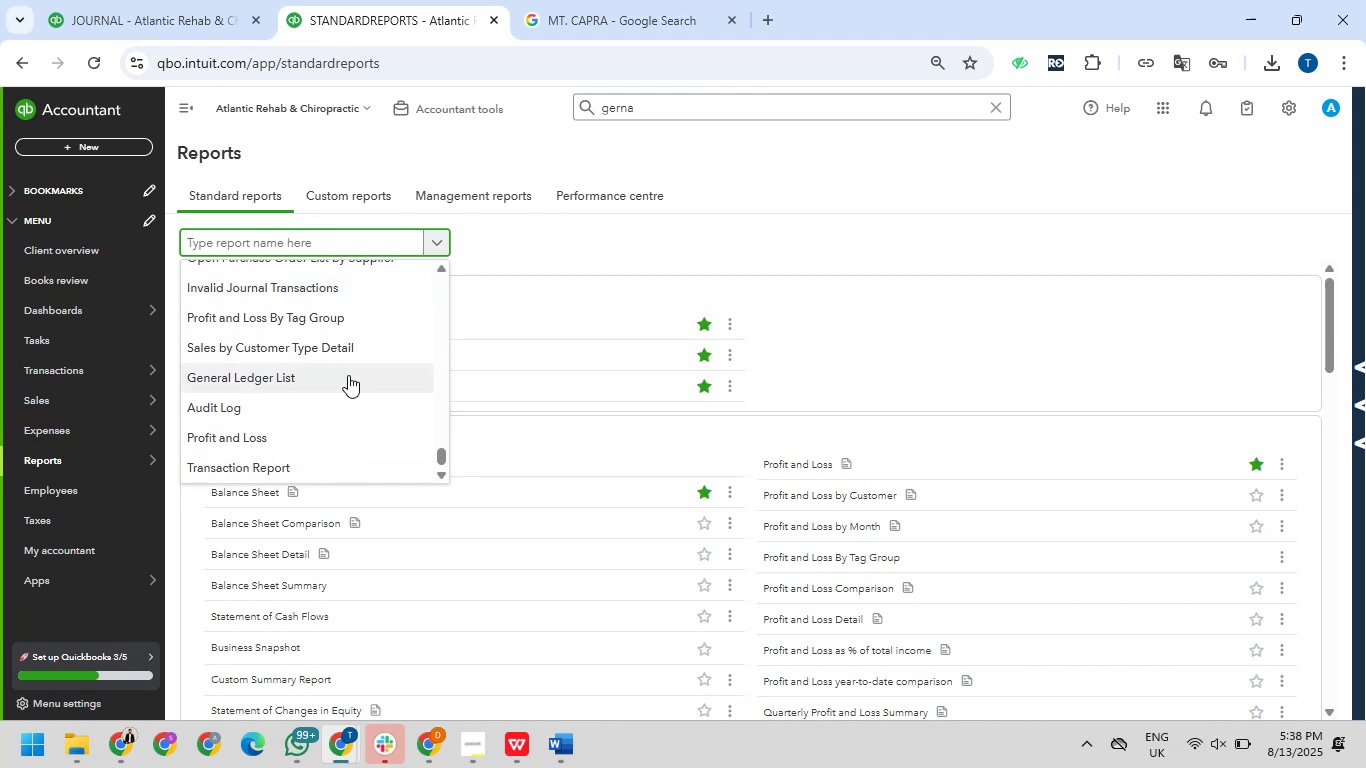 
scroll: coordinate [328, 371], scroll_direction: up, amount: 3.0
 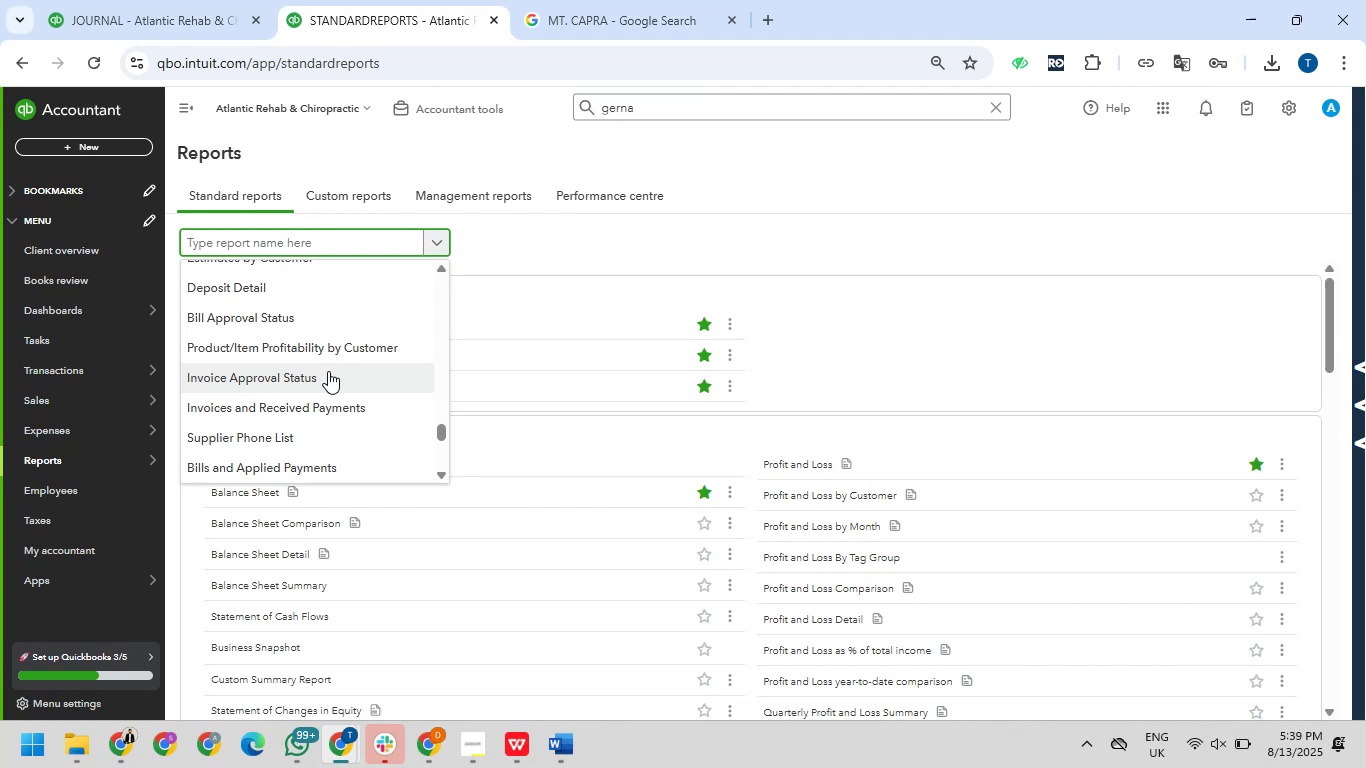 
wait(15.87)
 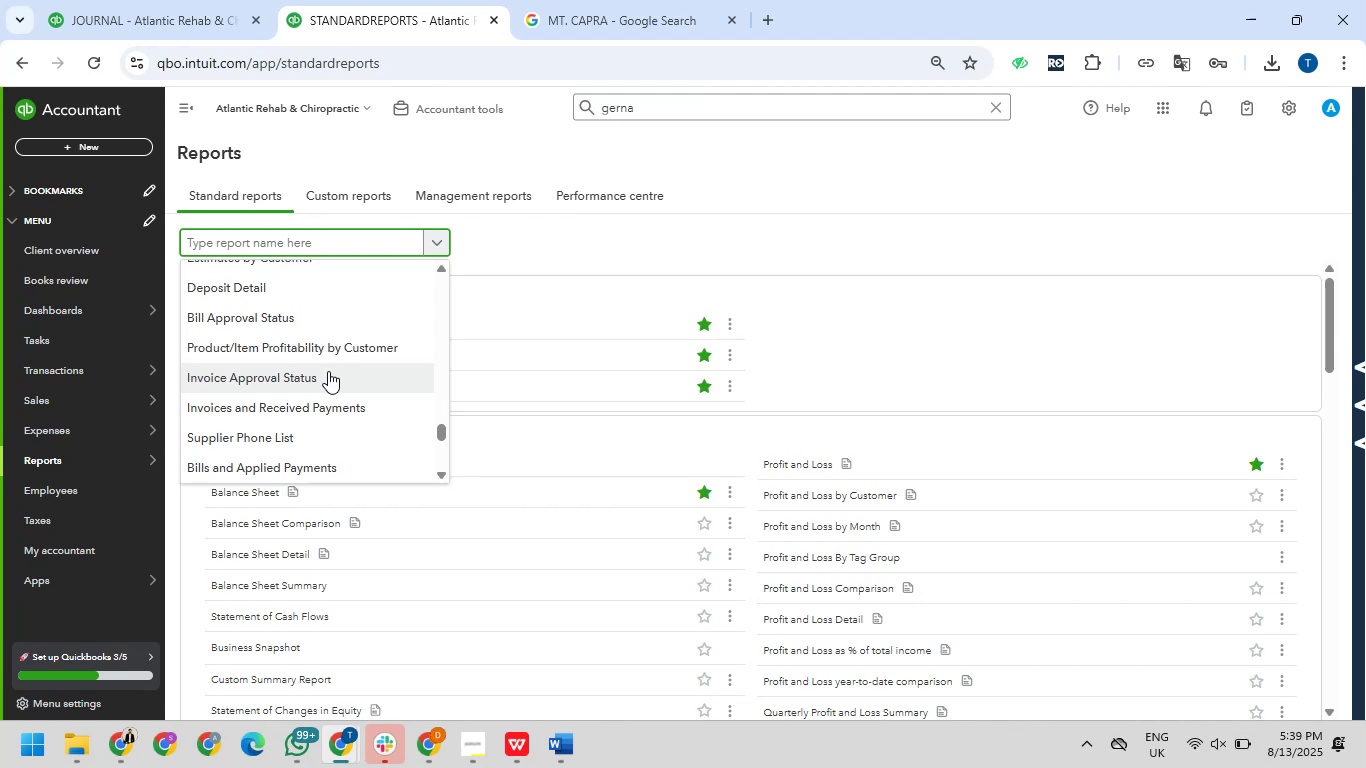 
scroll: coordinate [328, 370], scroll_direction: up, amount: 5.0
 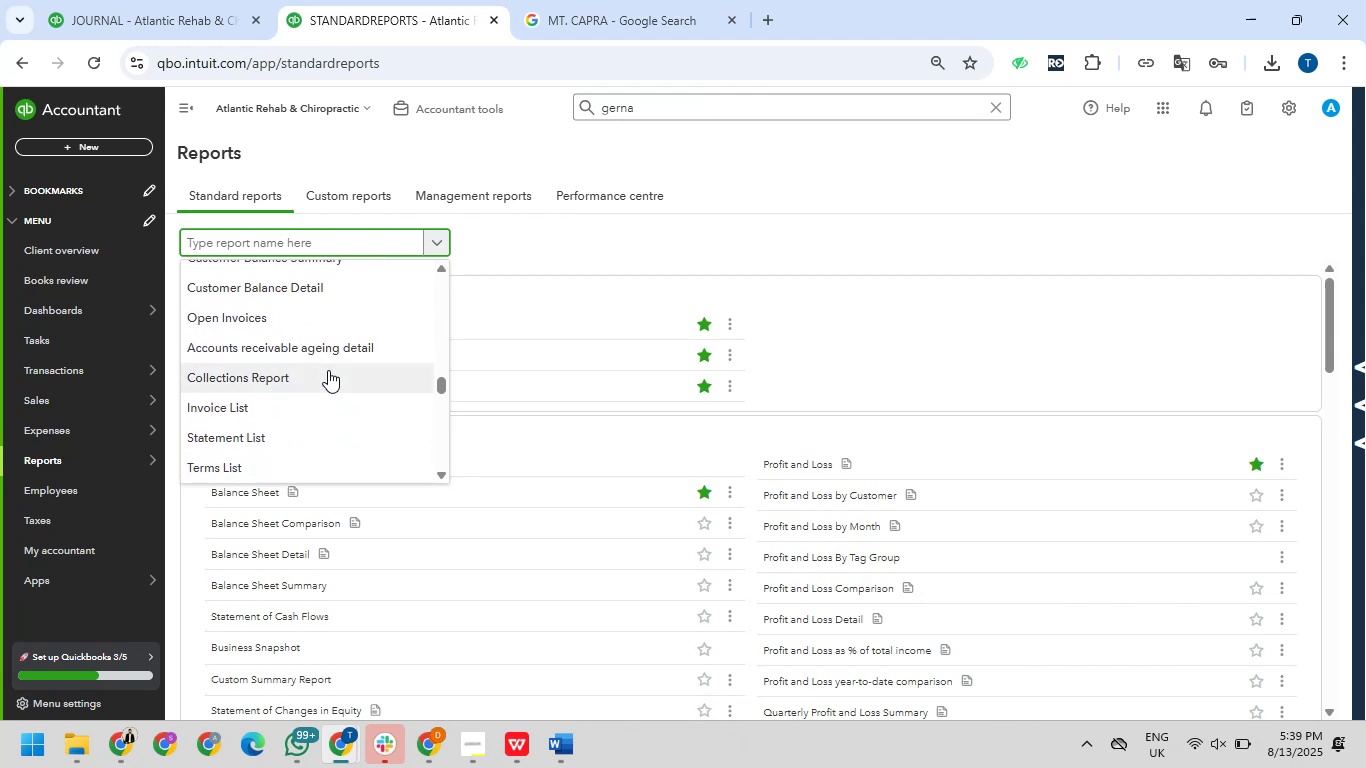 
scroll: coordinate [335, 366], scroll_direction: up, amount: 5.0
 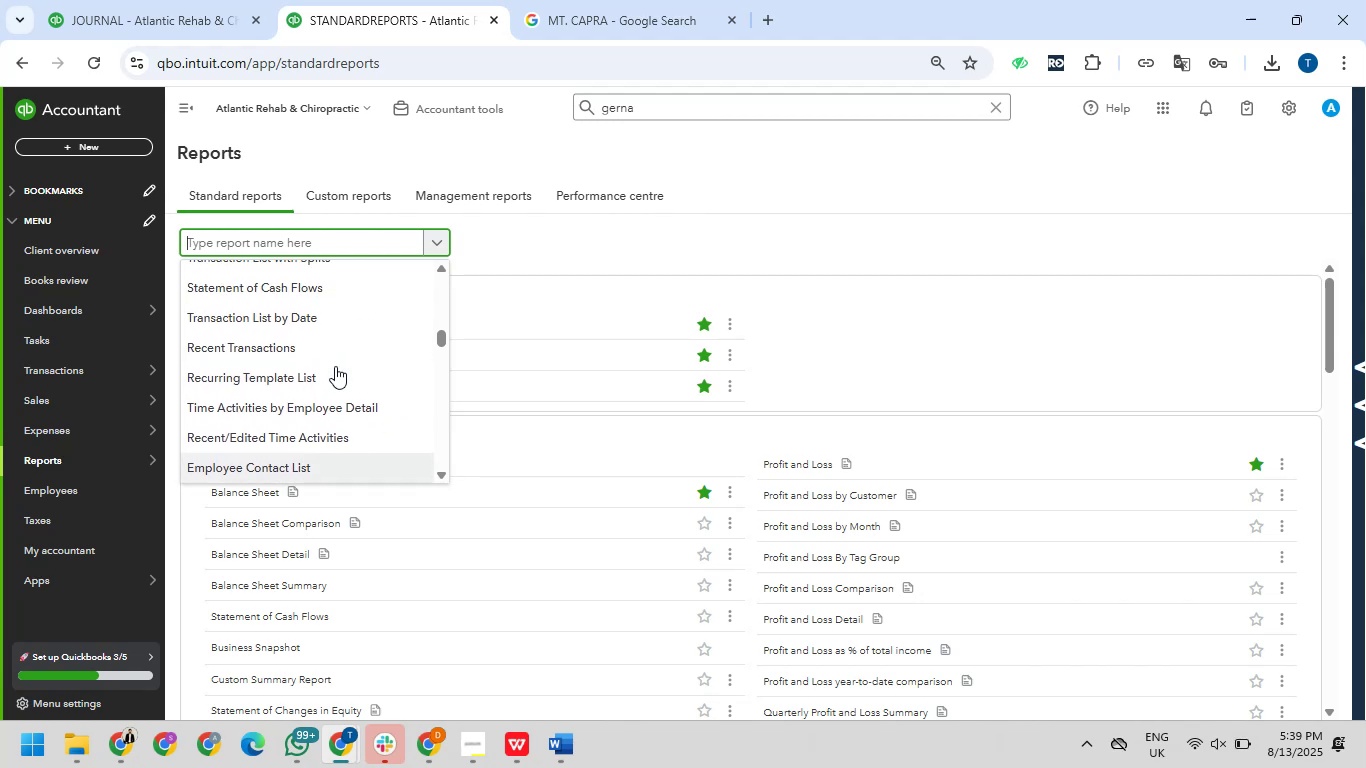 
scroll: coordinate [336, 364], scroll_direction: up, amount: 1.0
 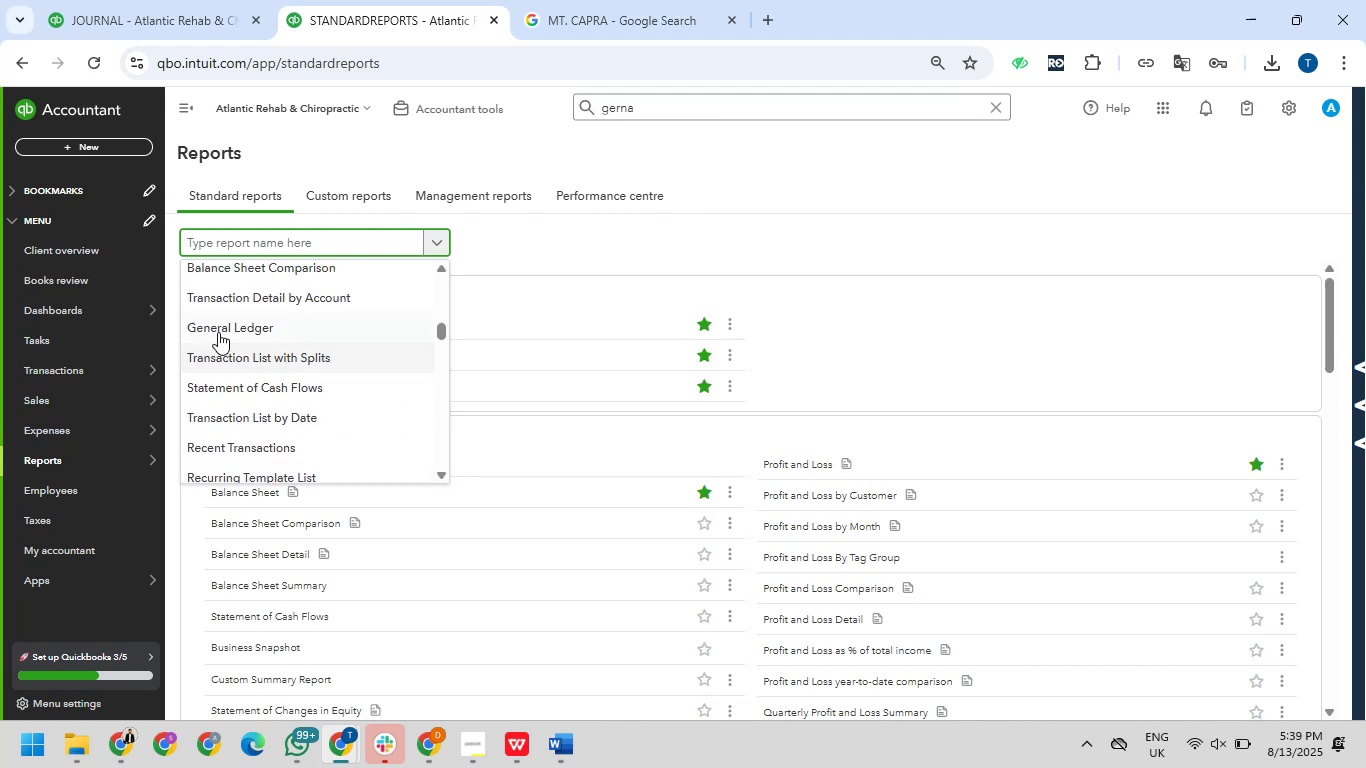 
left_click([219, 332])
 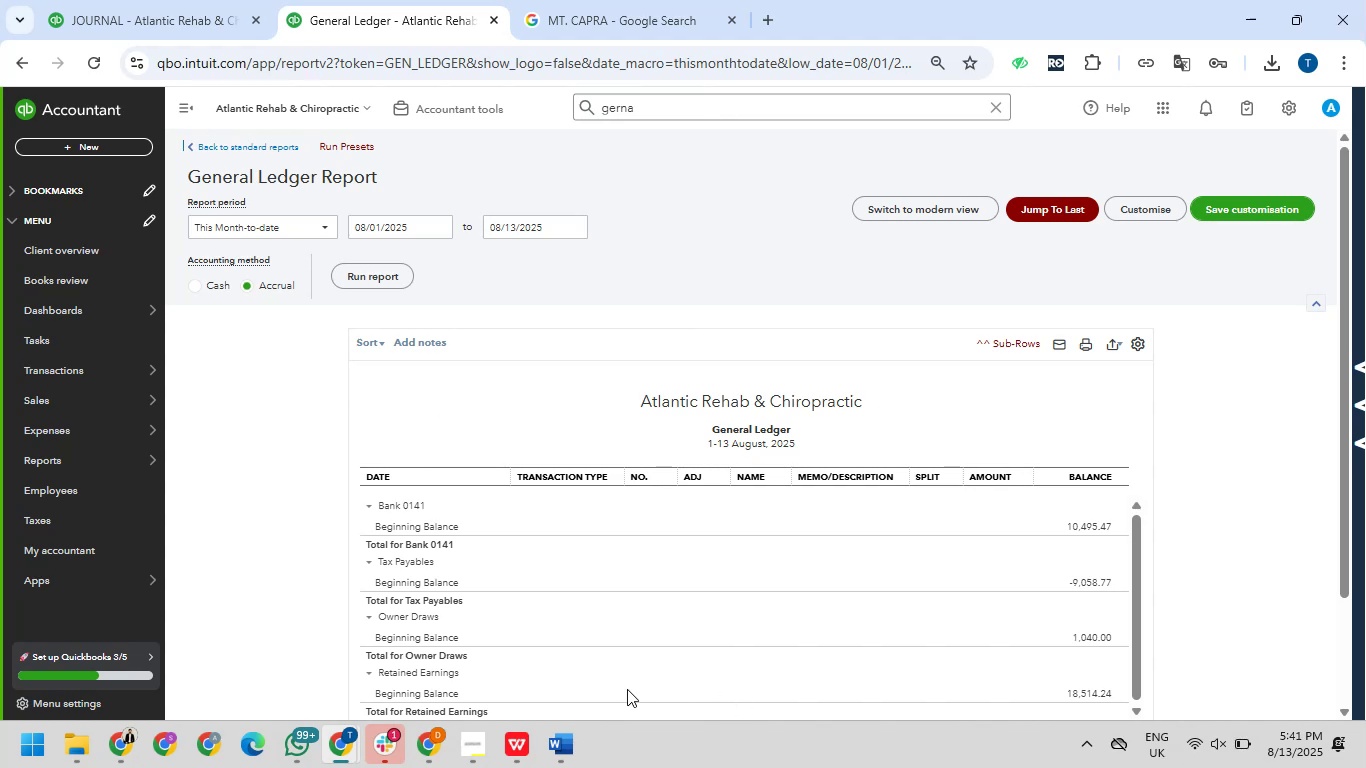 
wait(97.94)
 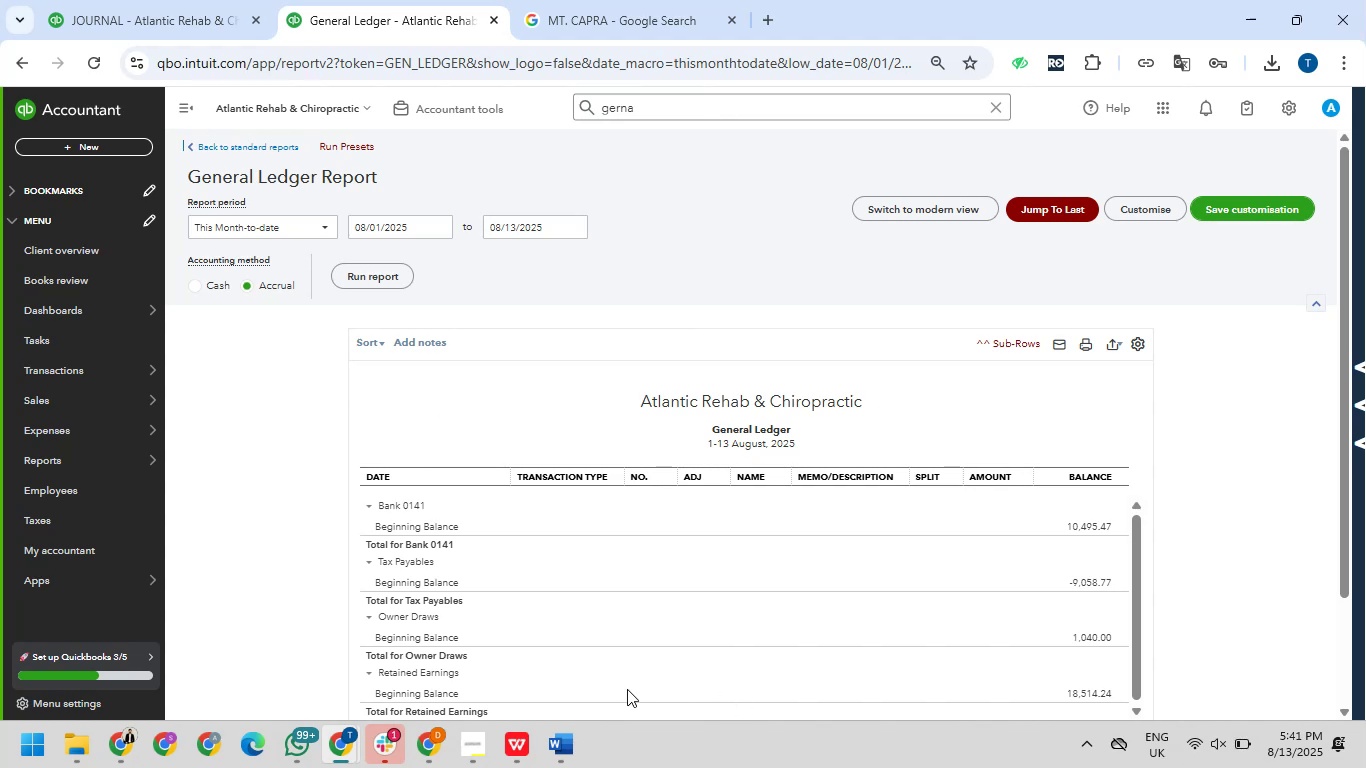 
left_click([366, 507])
 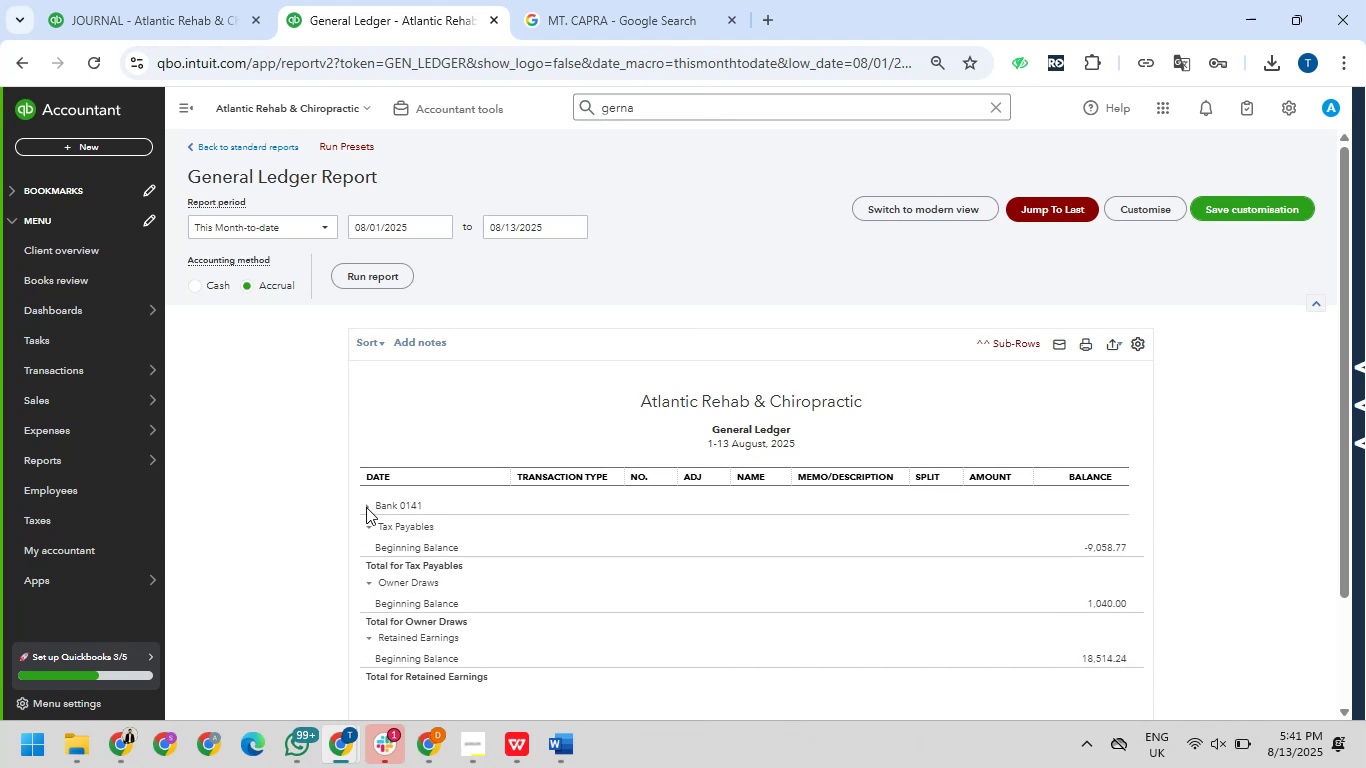 
left_click([366, 507])
 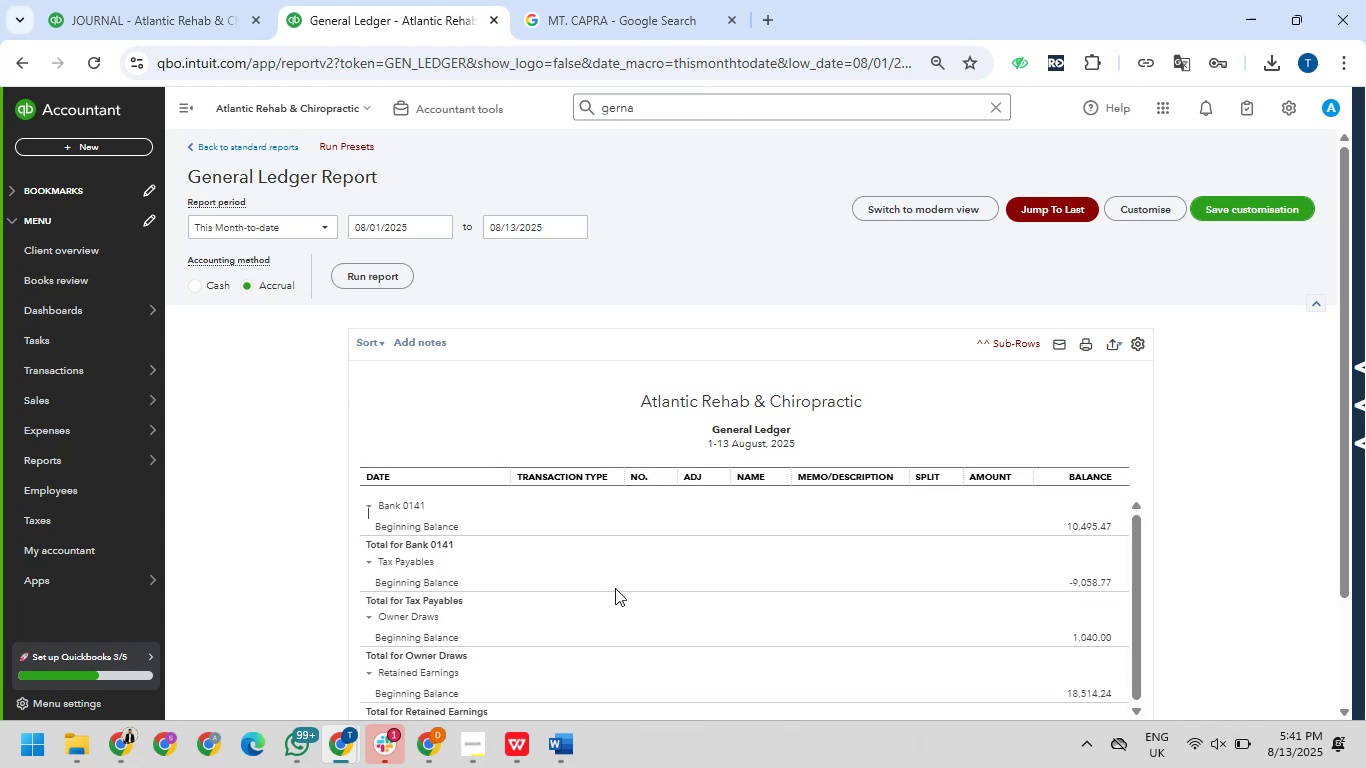 
scroll: coordinate [604, 420], scroll_direction: down, amount: 4.0
 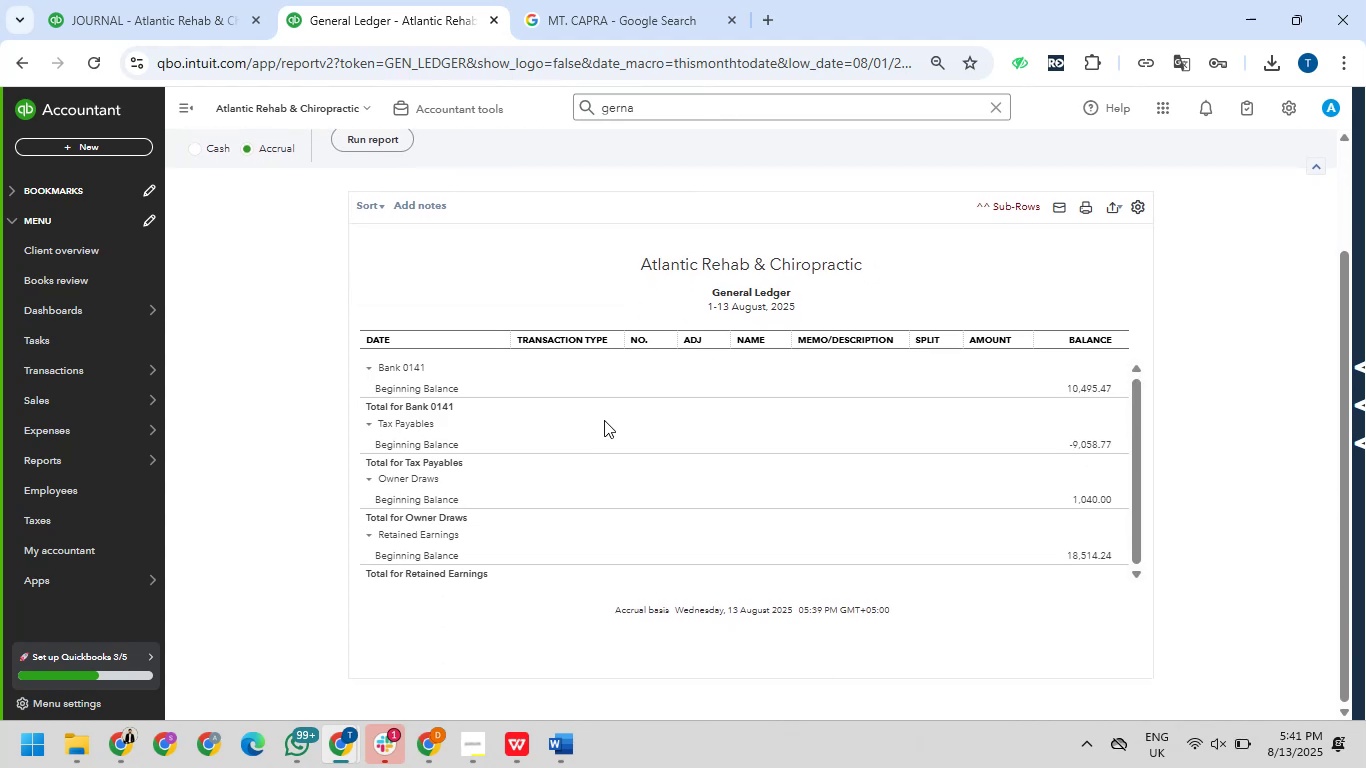 
scroll: coordinate [604, 420], scroll_direction: up, amount: 4.0
 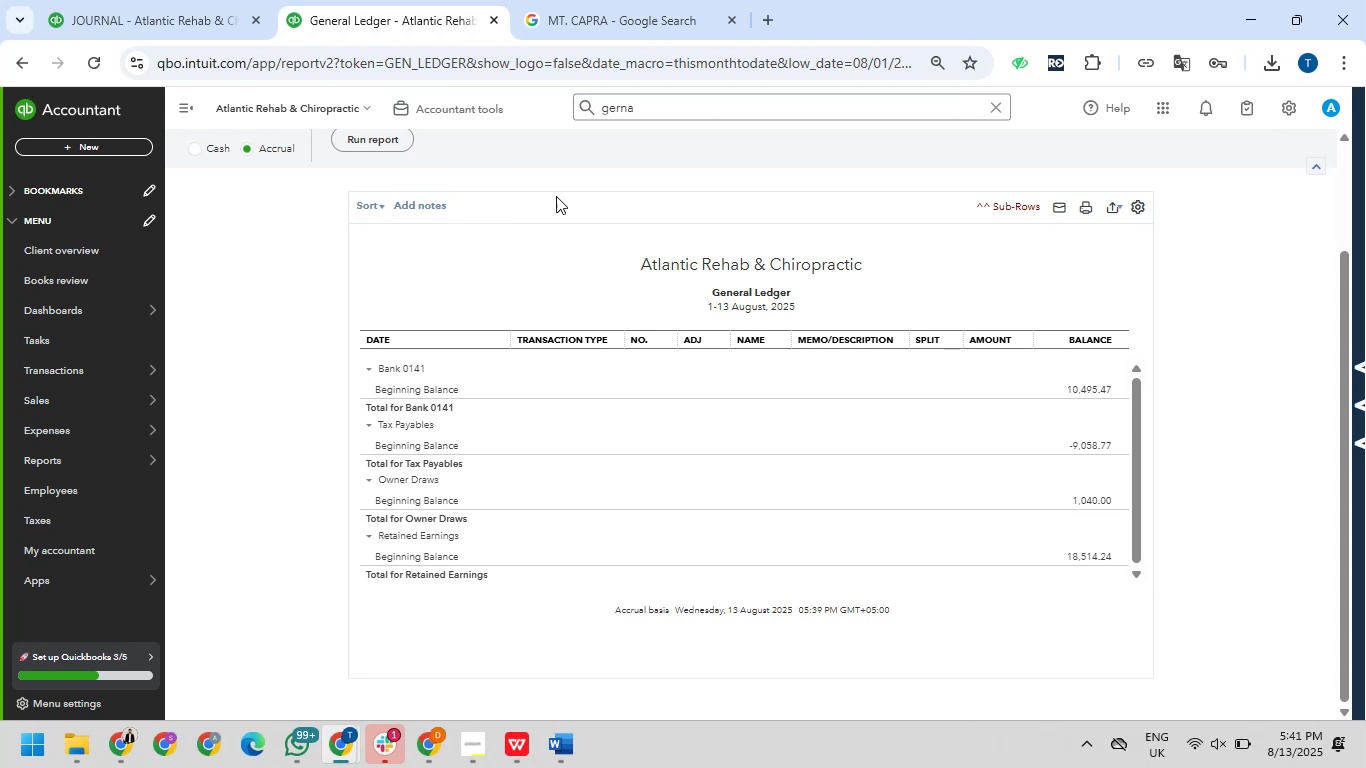 
scroll: coordinate [549, 233], scroll_direction: down, amount: 3.0
 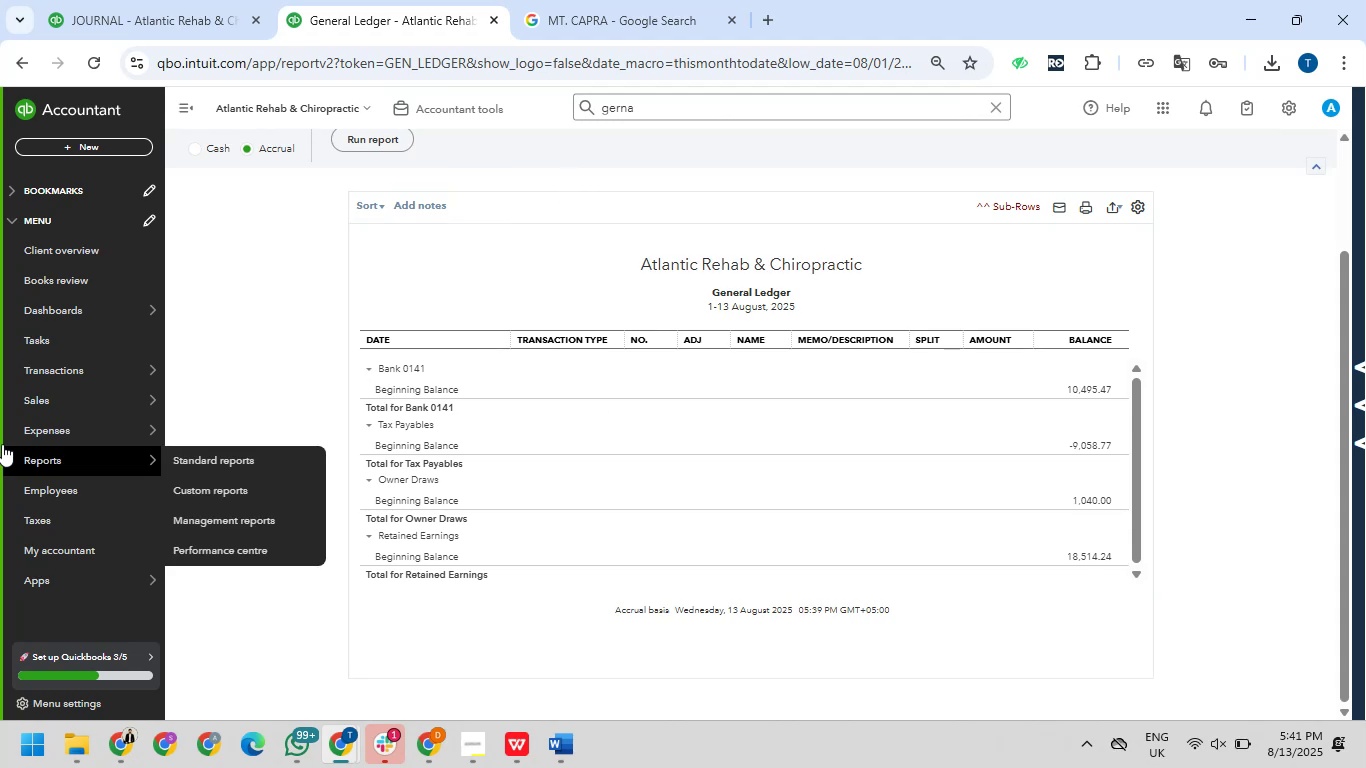 
scroll: coordinate [293, 375], scroll_direction: up, amount: 4.0
 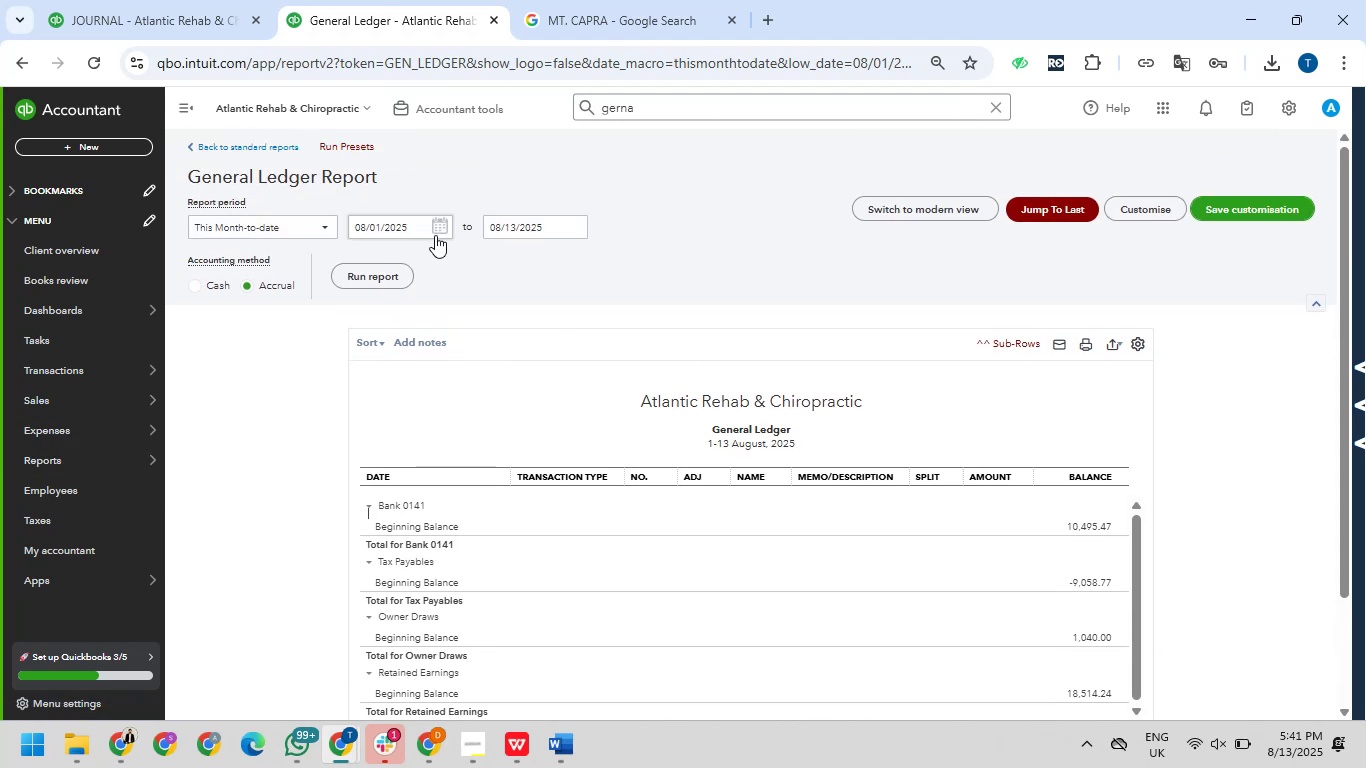 
left_click([438, 232])
 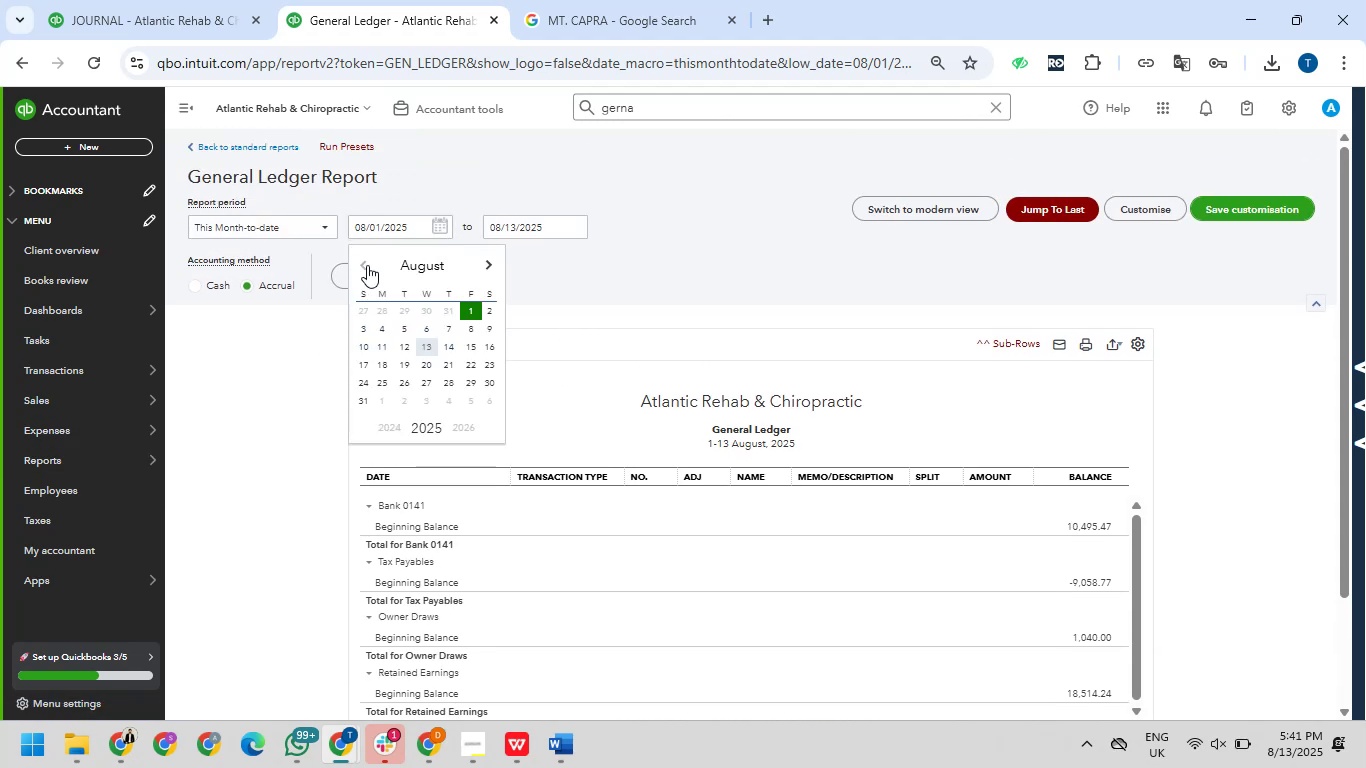 
double_click([367, 265])
 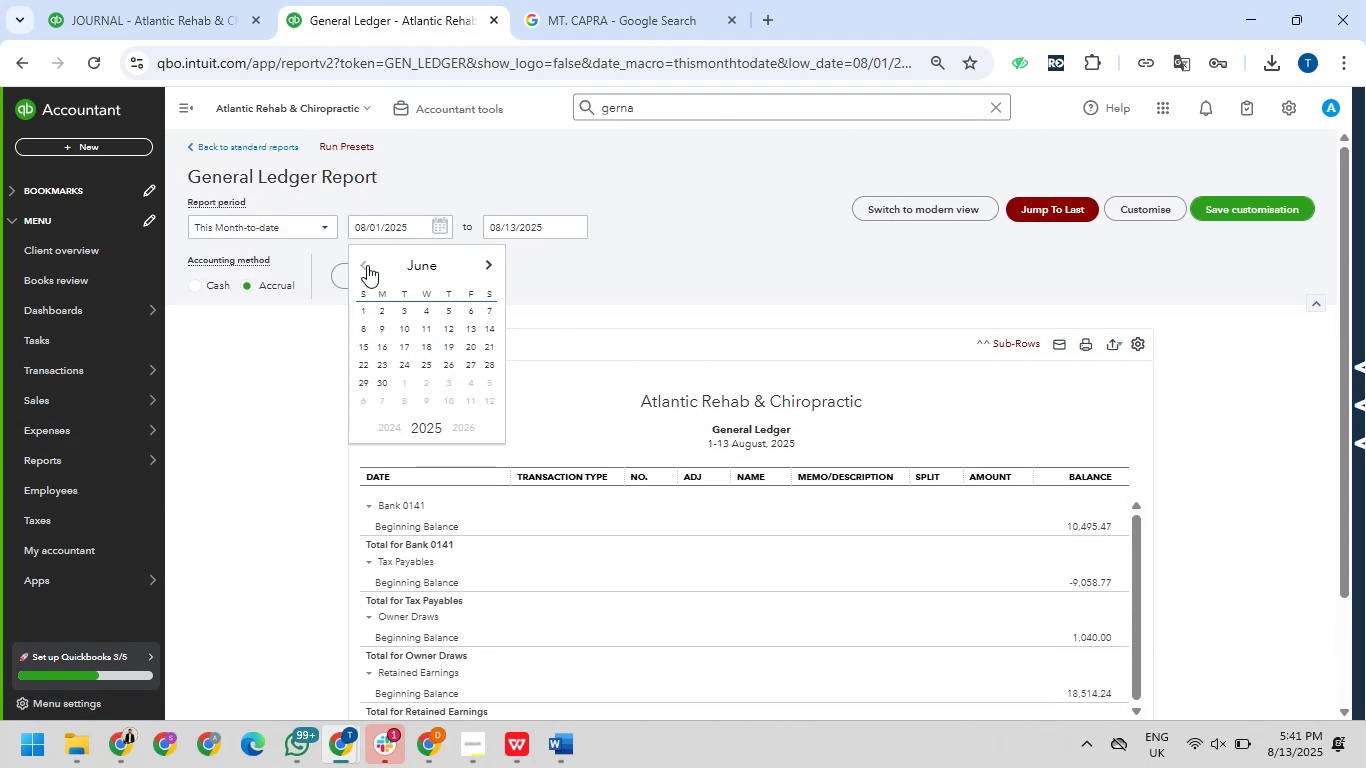 
triple_click([367, 265])
 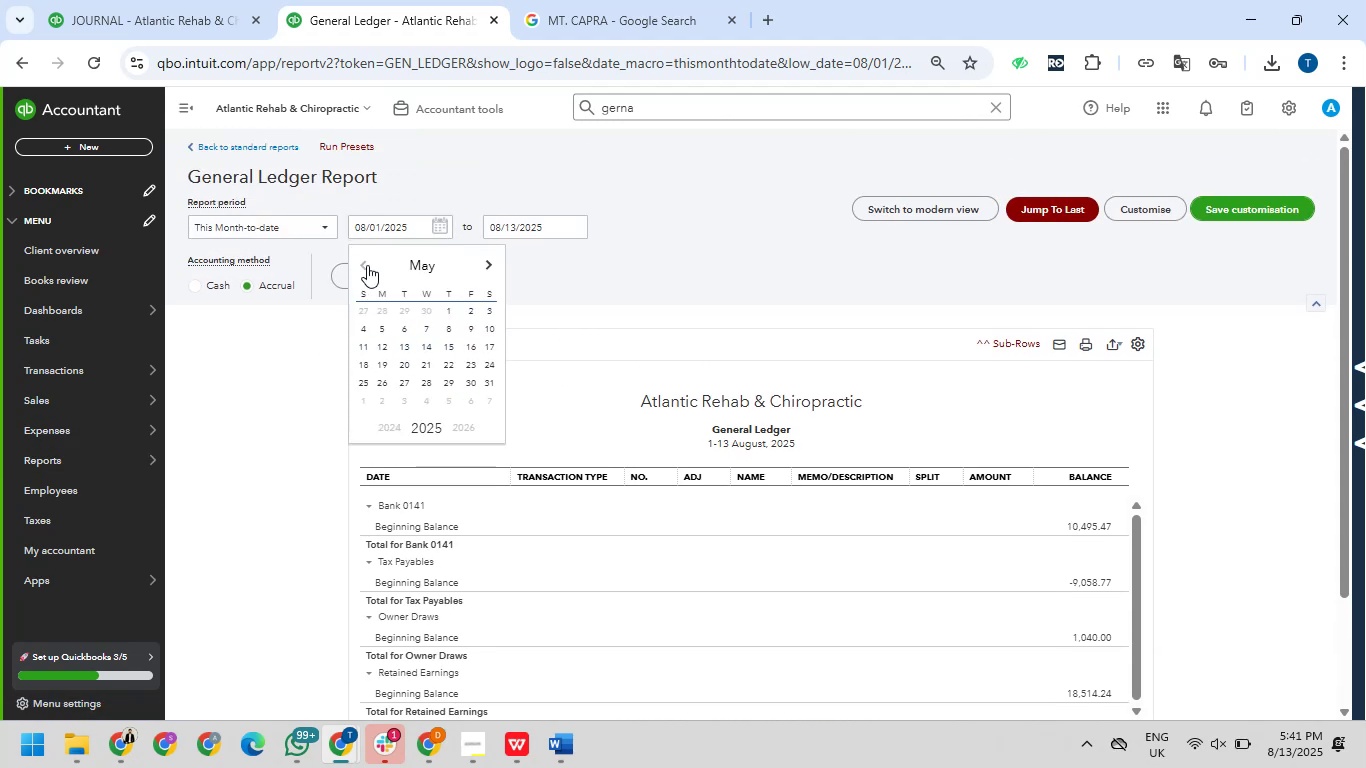 
triple_click([367, 265])
 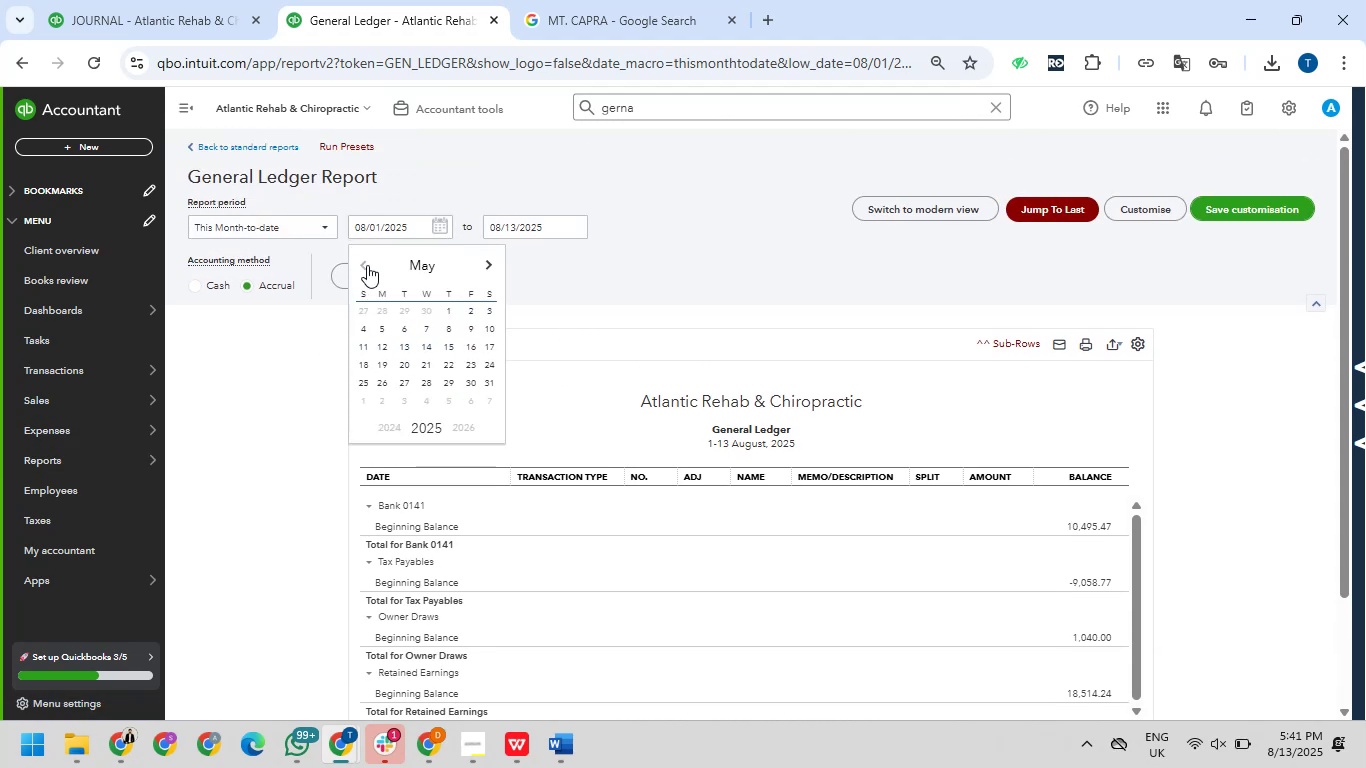 
triple_click([367, 265])
 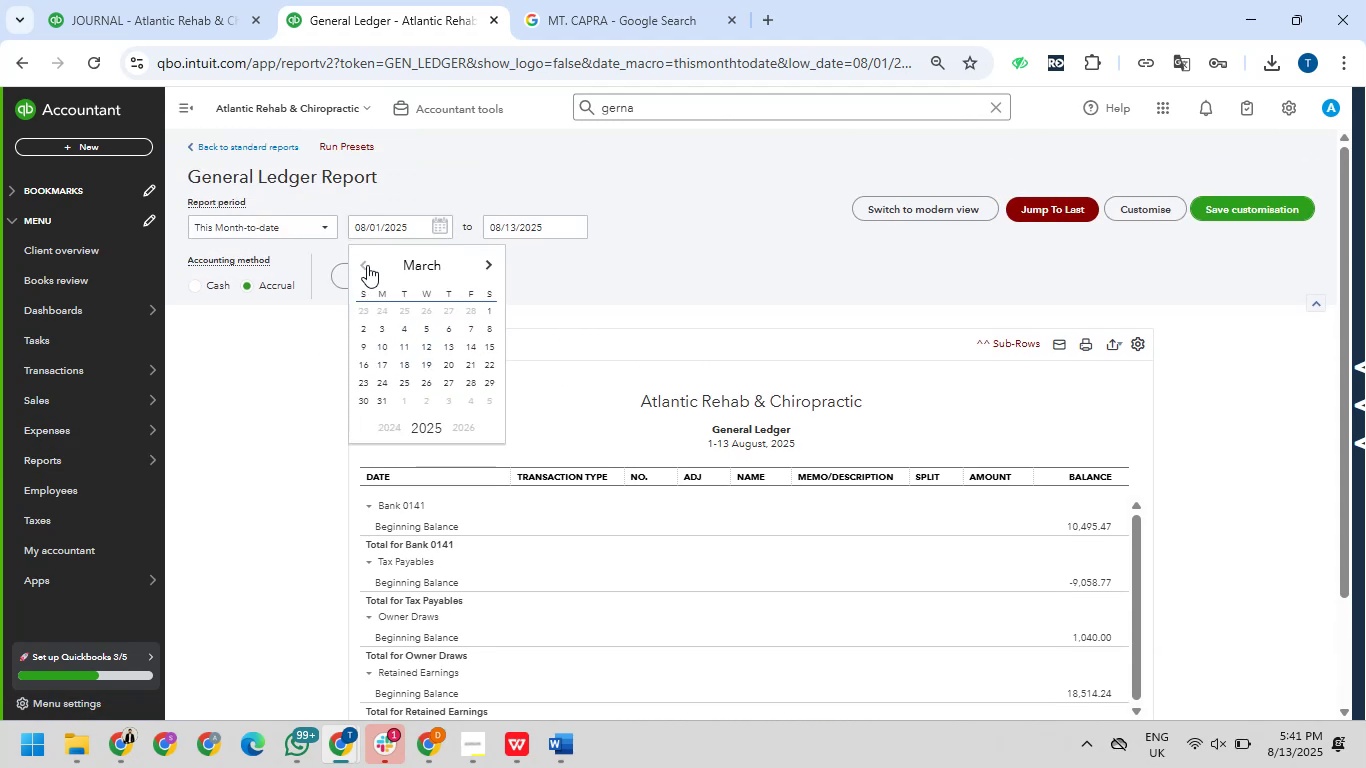 
triple_click([367, 265])
 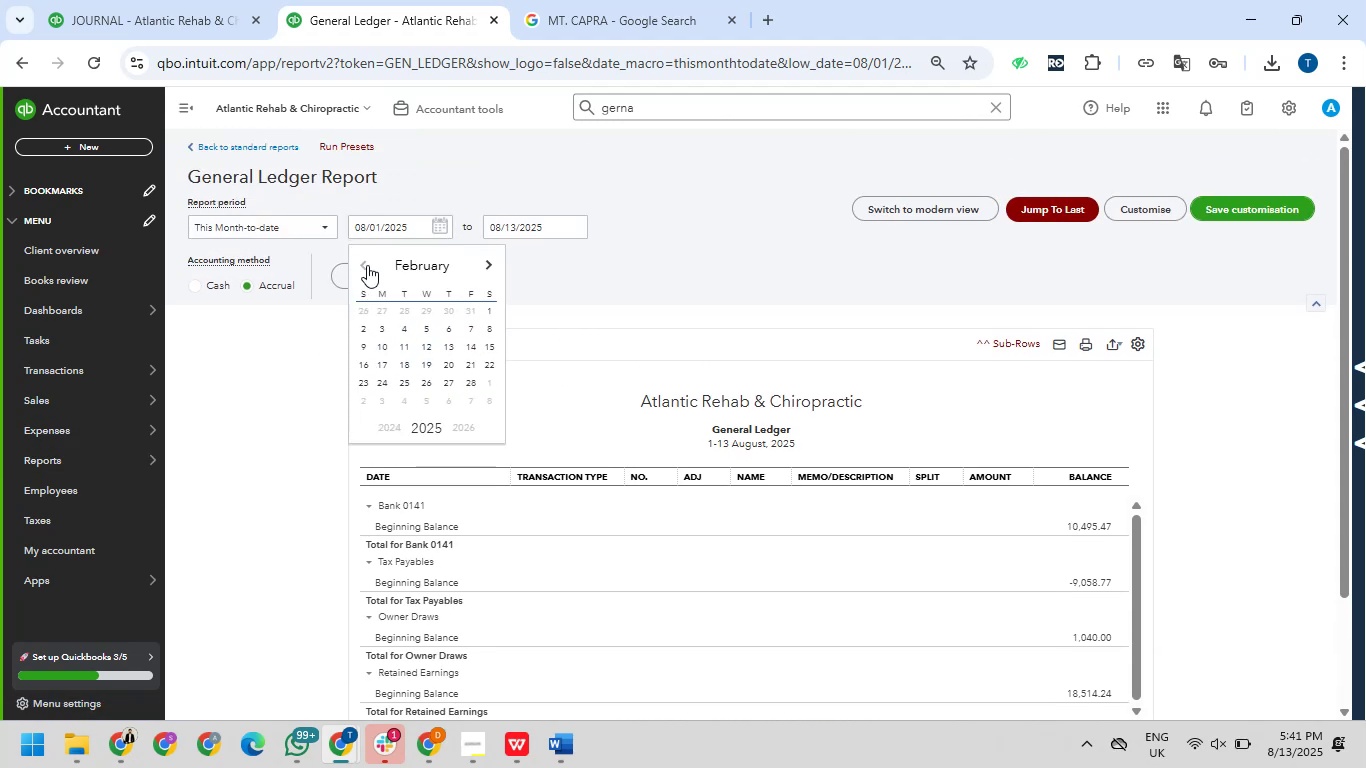 
triple_click([367, 265])
 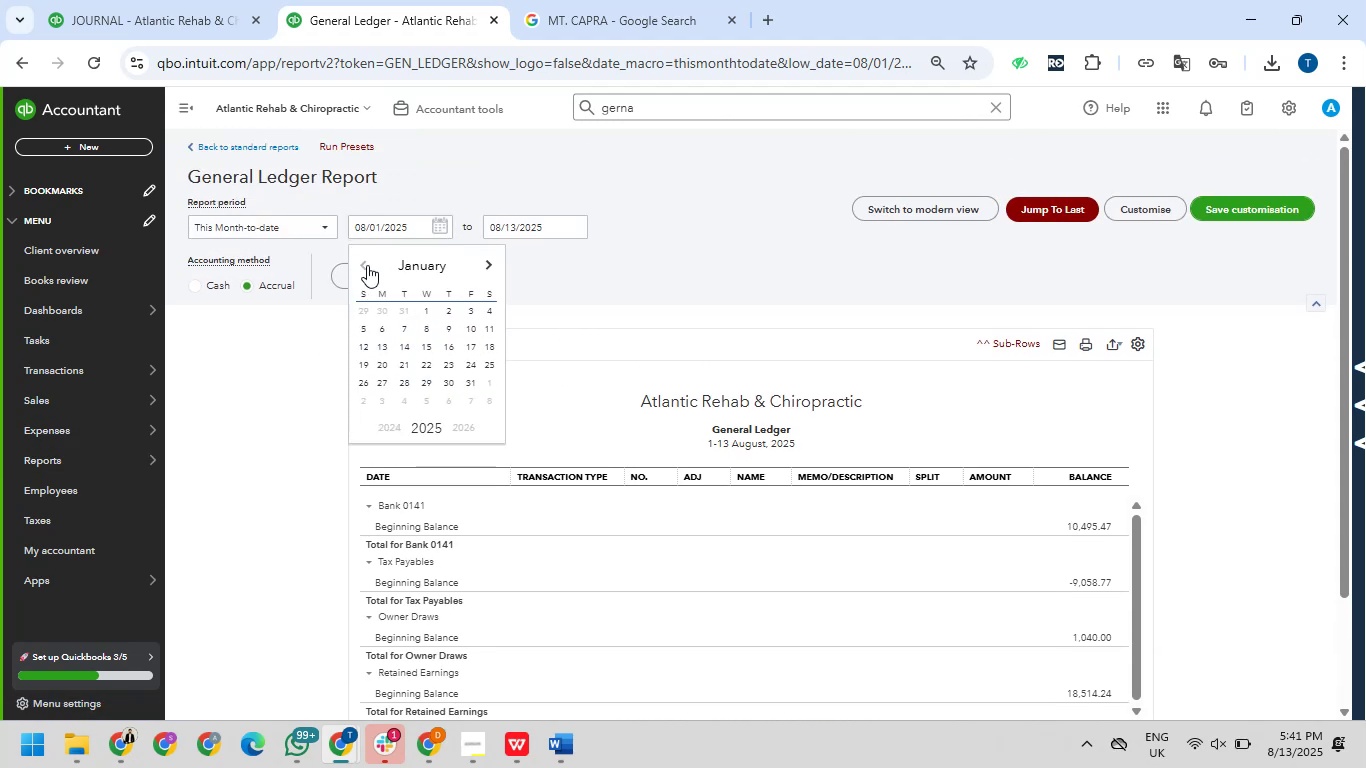 
triple_click([367, 265])
 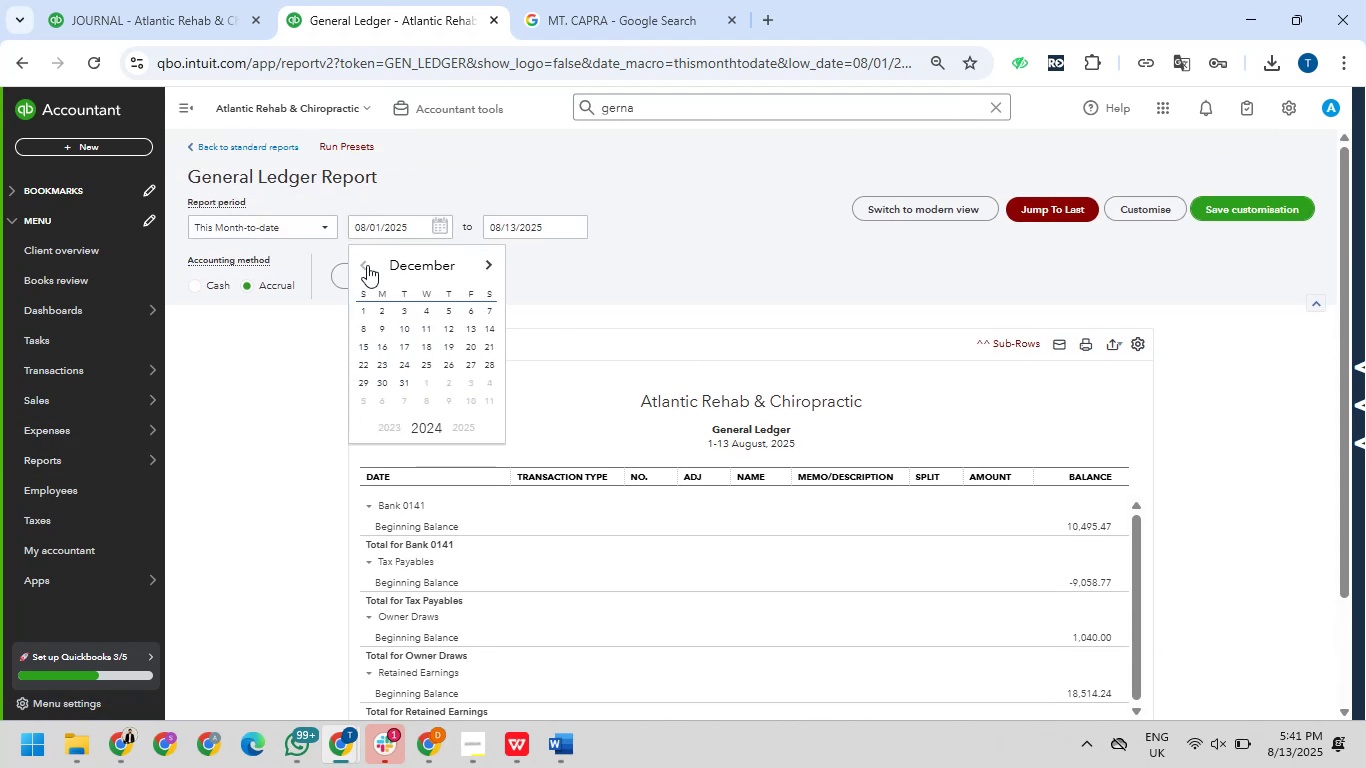 
triple_click([367, 265])
 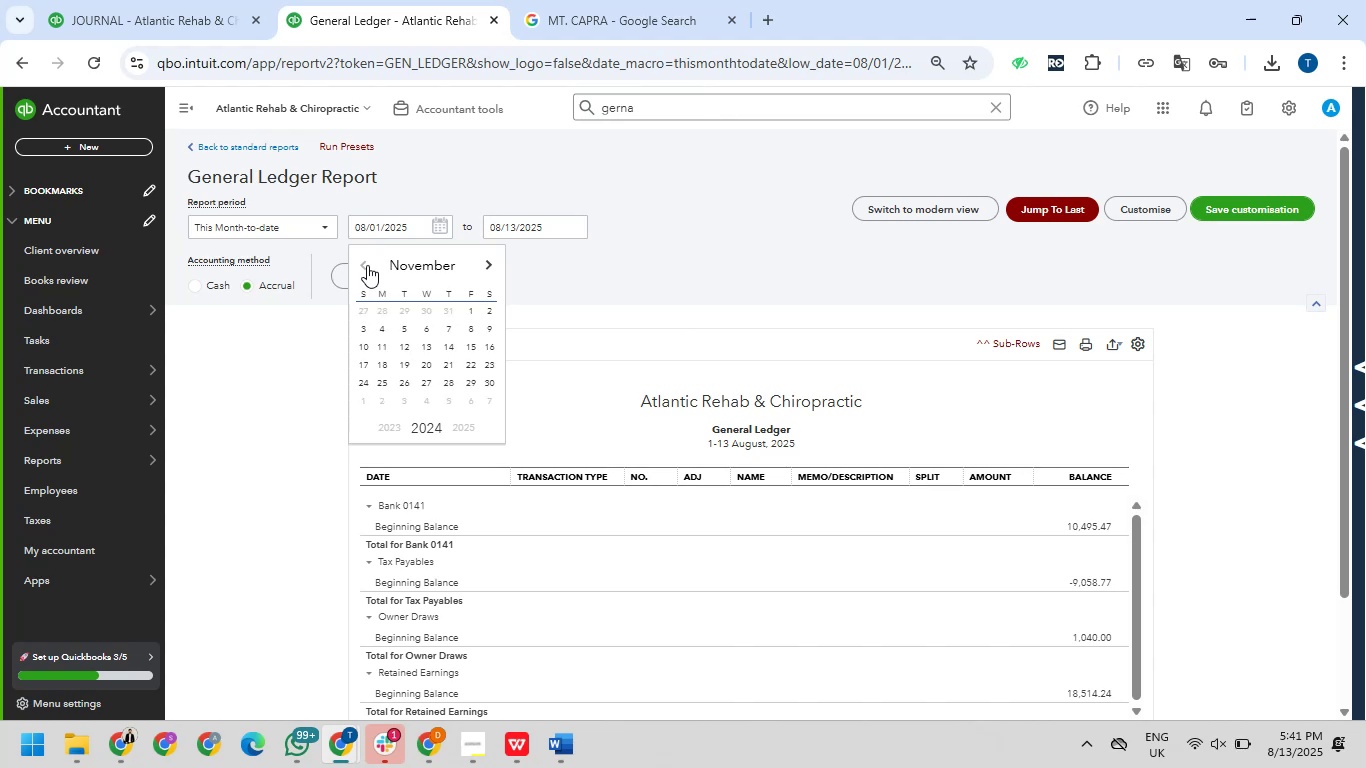 
double_click([367, 265])
 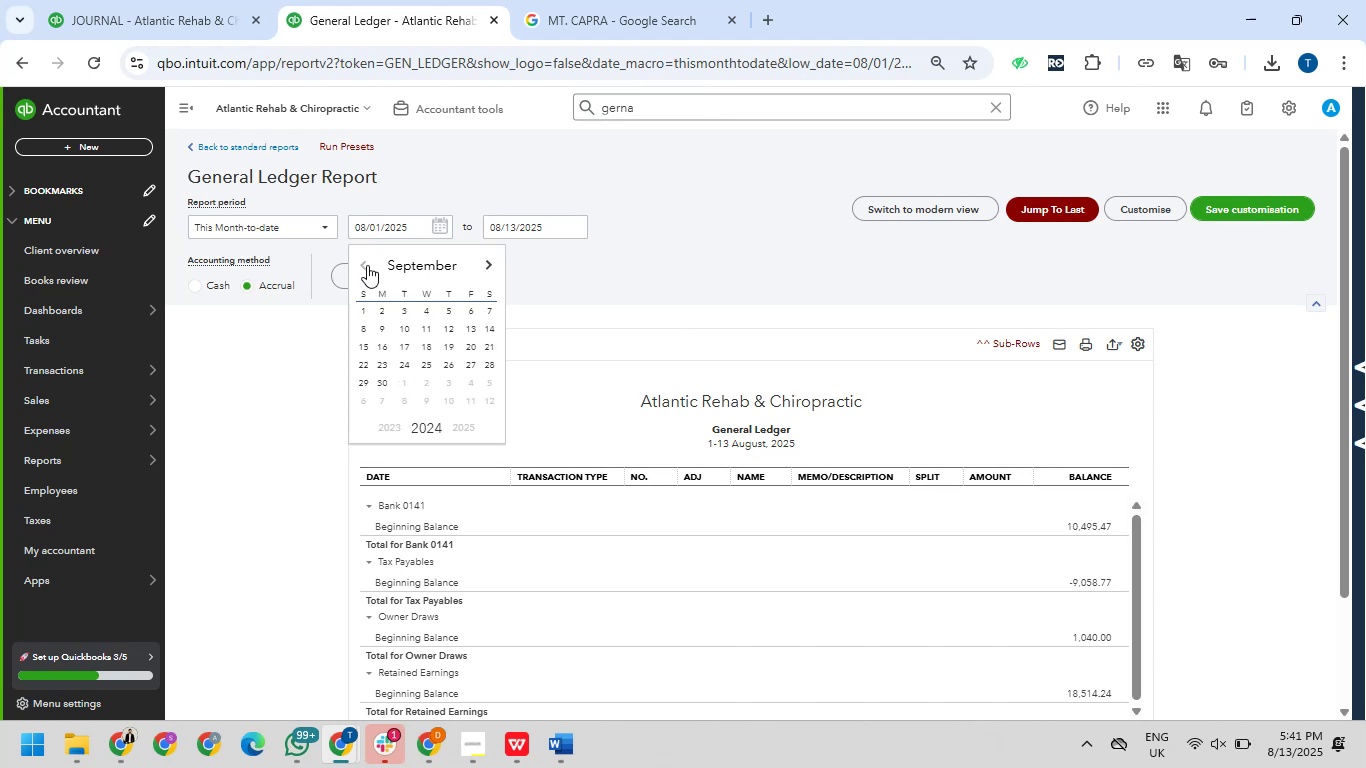 
triple_click([367, 265])
 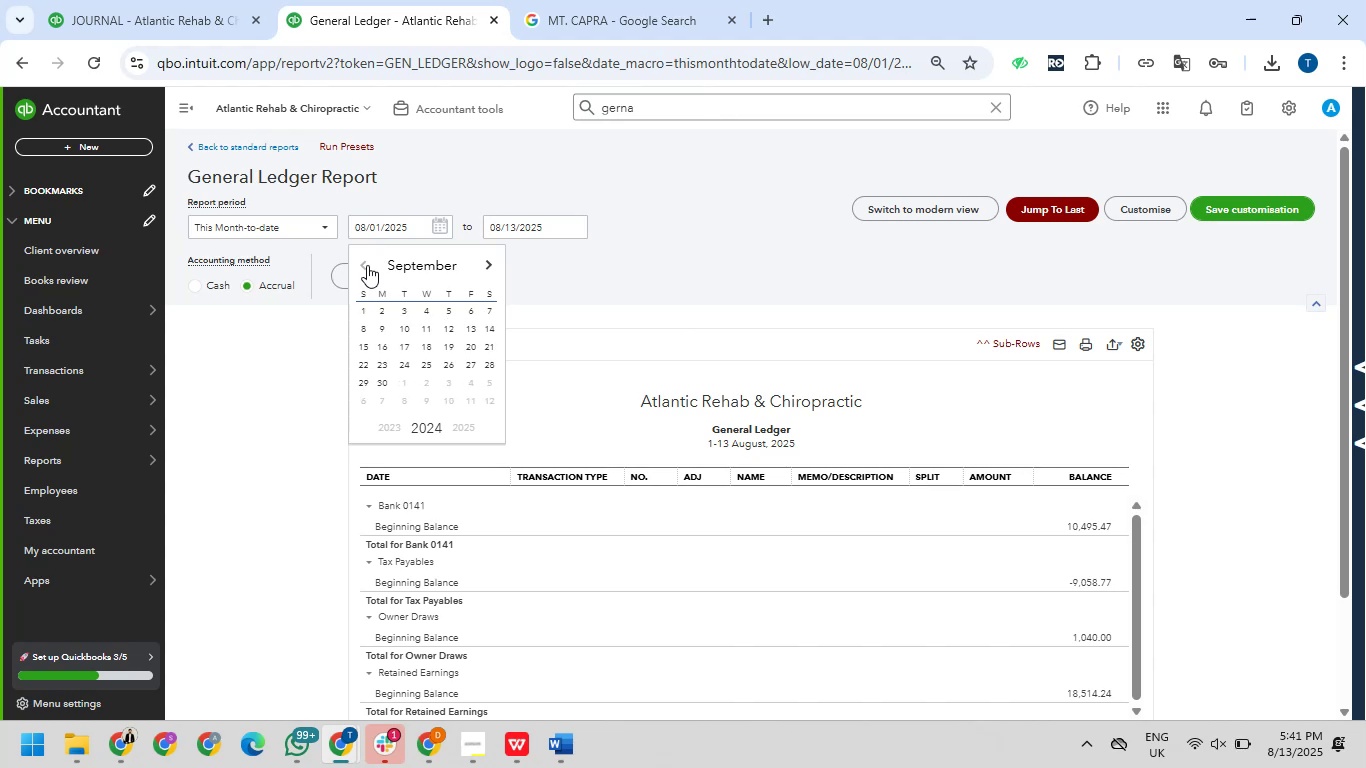 
triple_click([367, 265])
 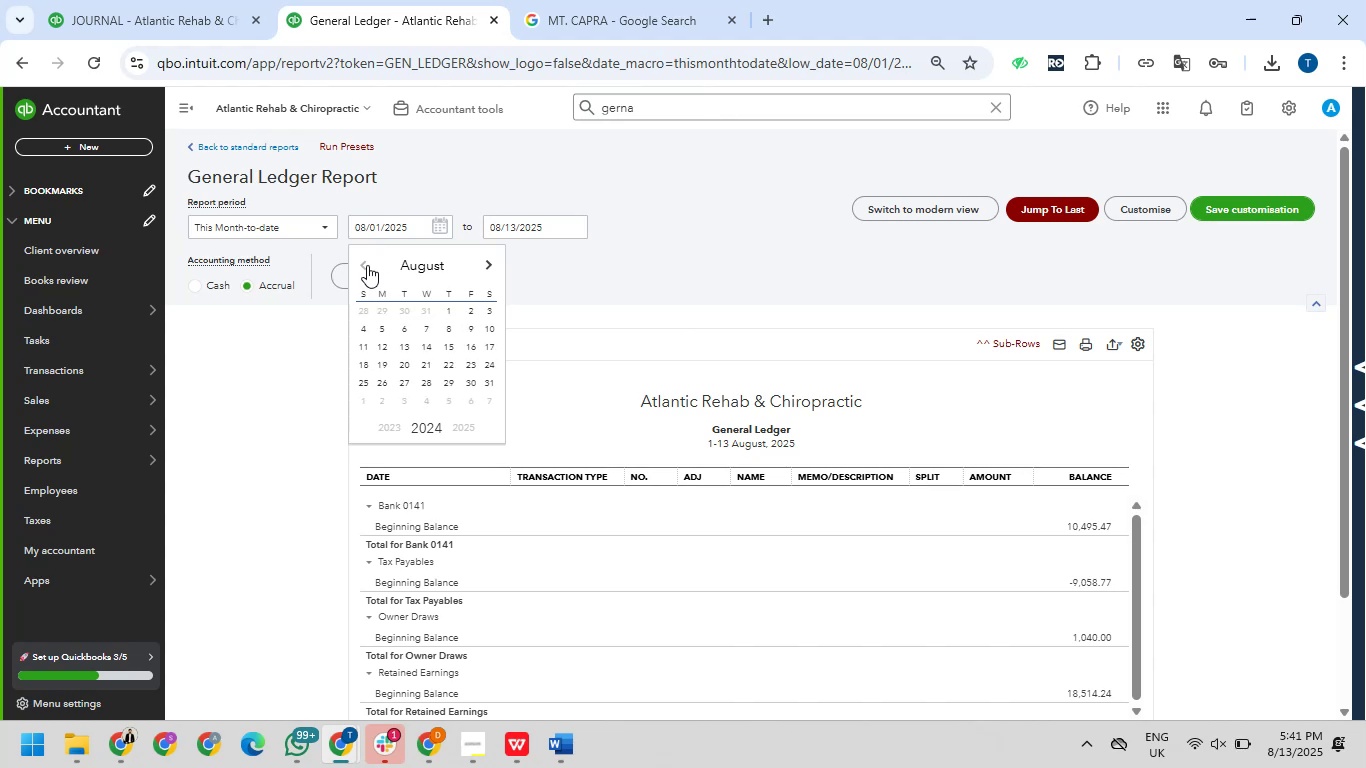 
triple_click([367, 265])
 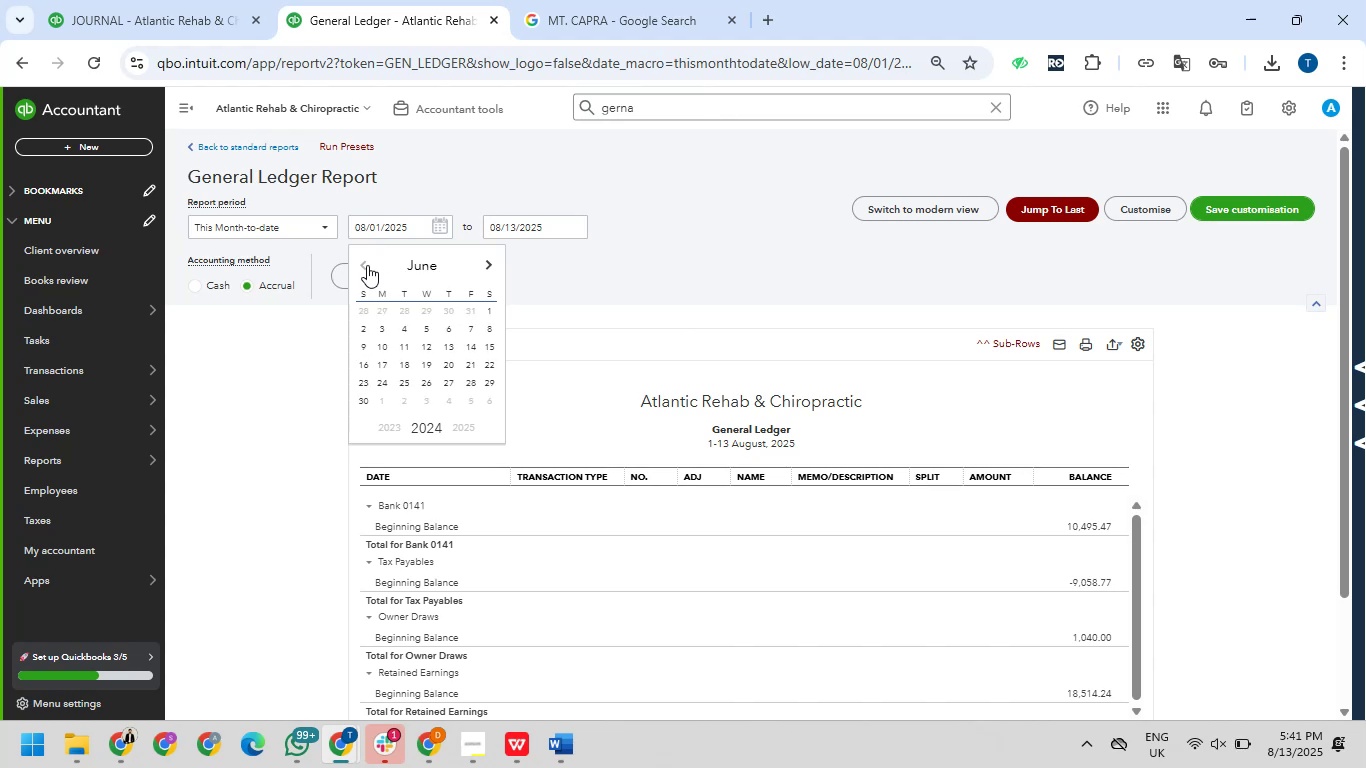 
triple_click([367, 265])
 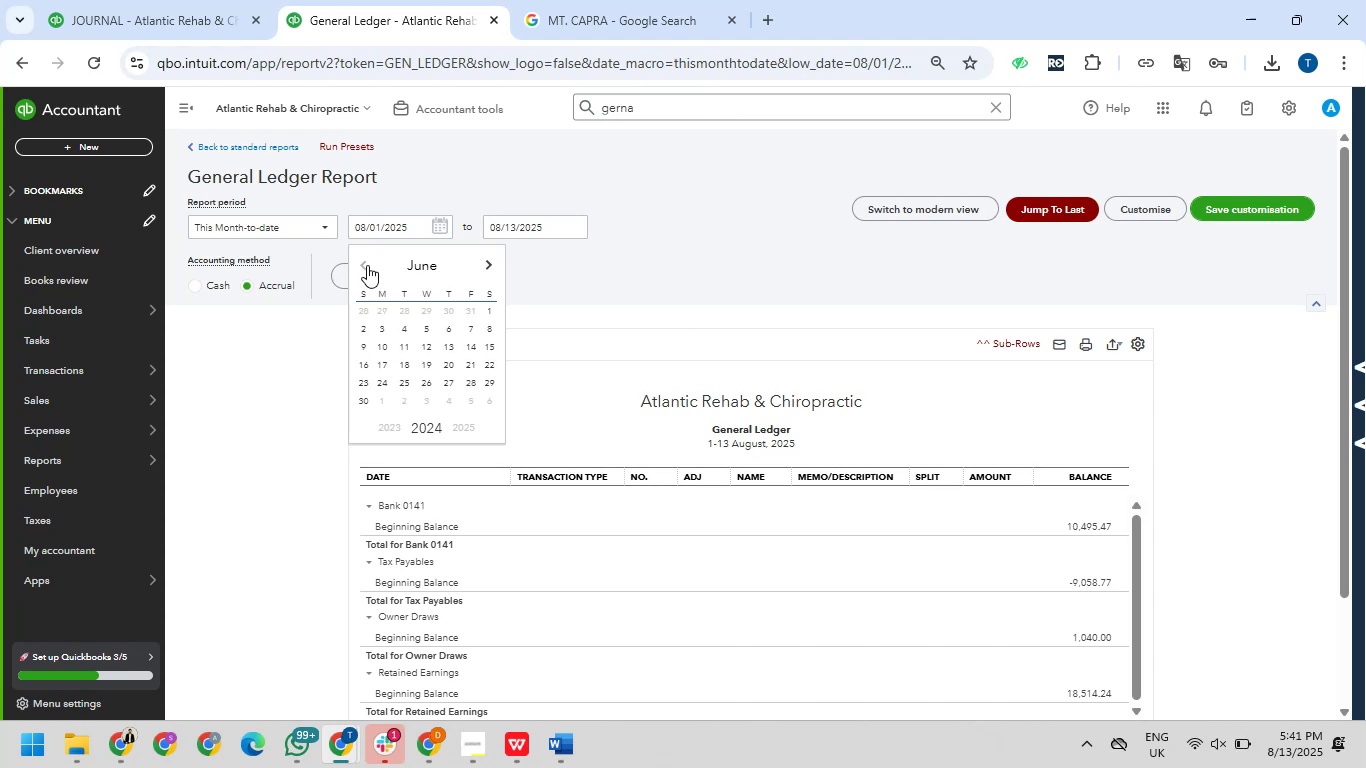 
triple_click([367, 265])
 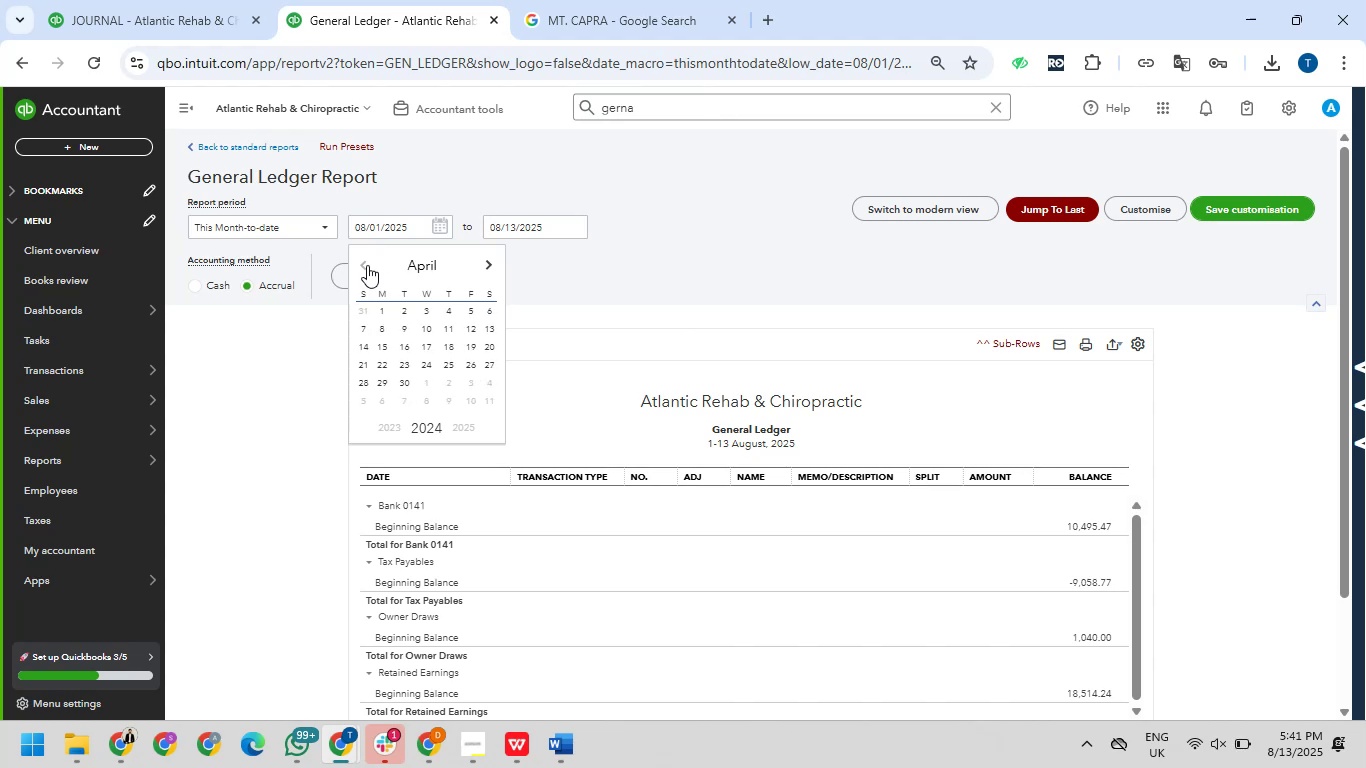 
triple_click([367, 265])
 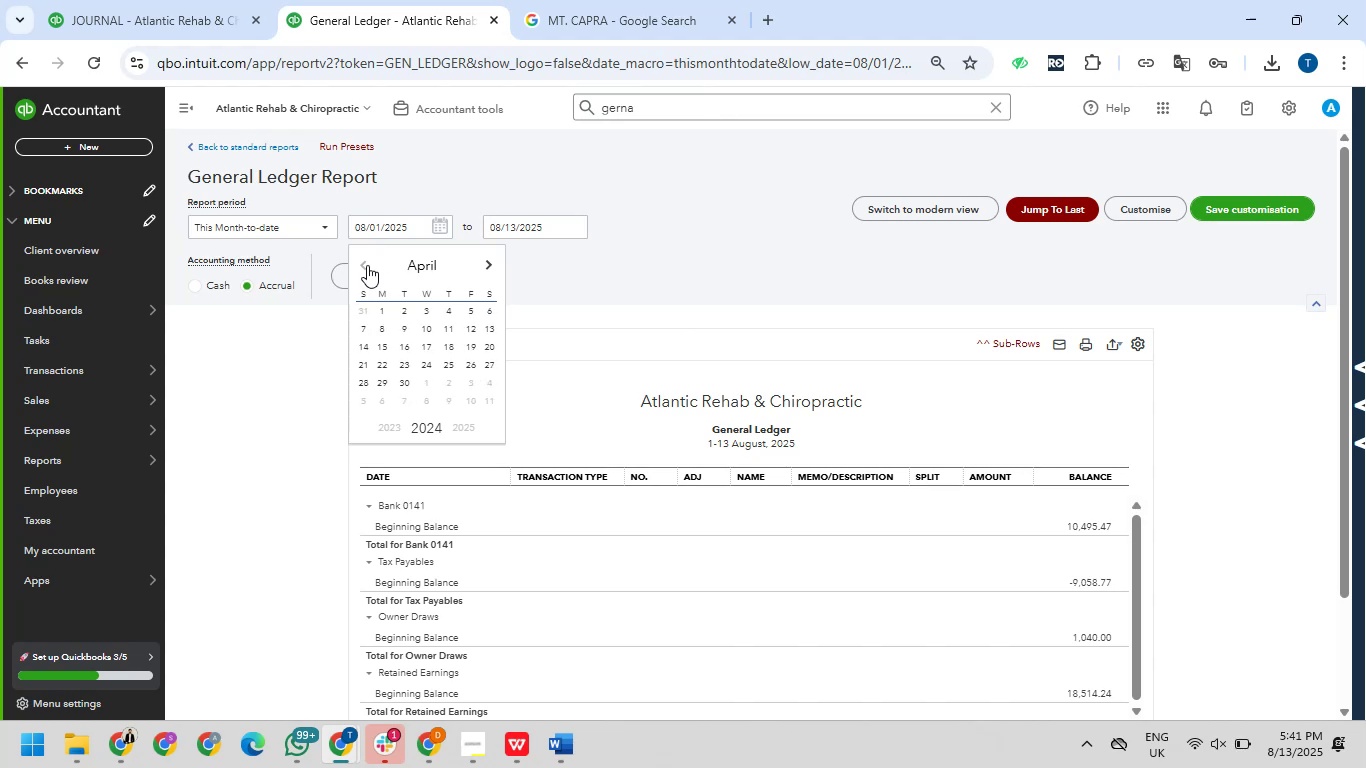 
triple_click([367, 265])
 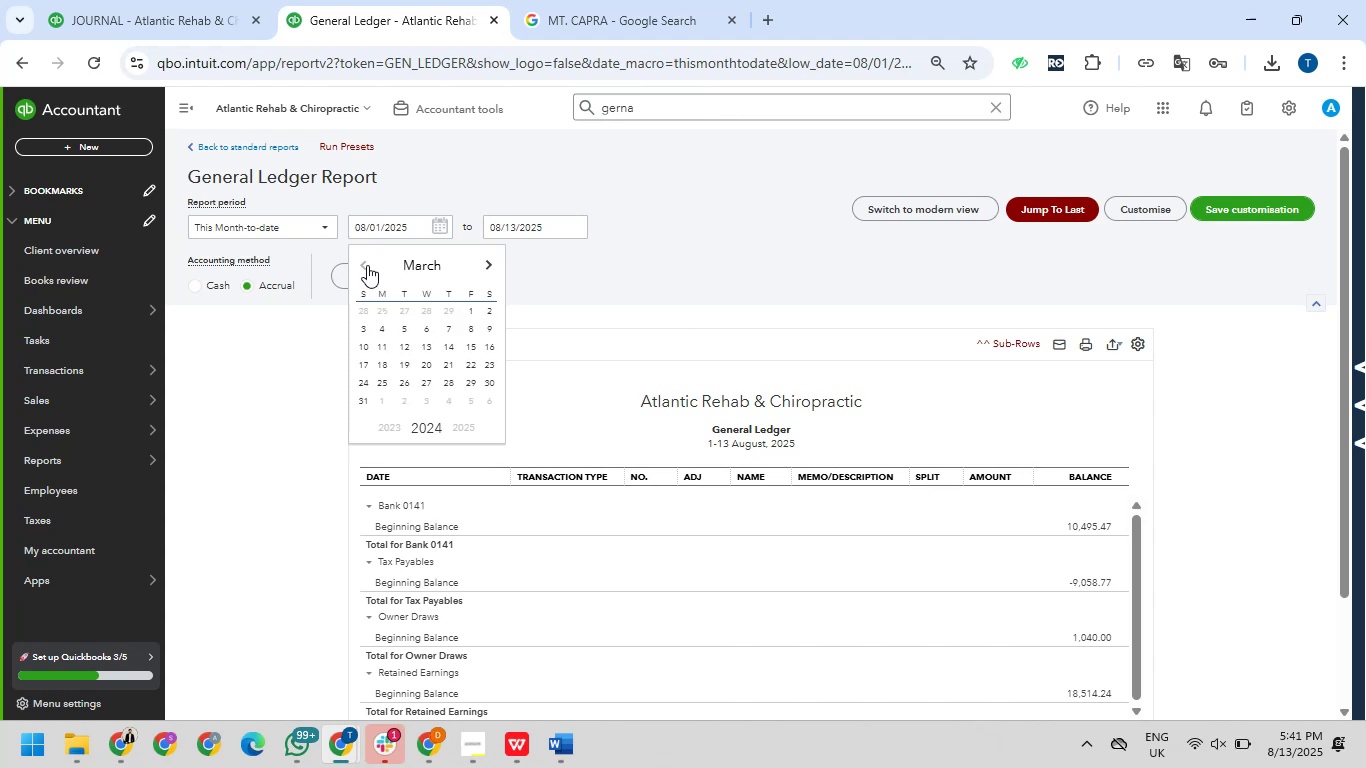 
triple_click([367, 265])
 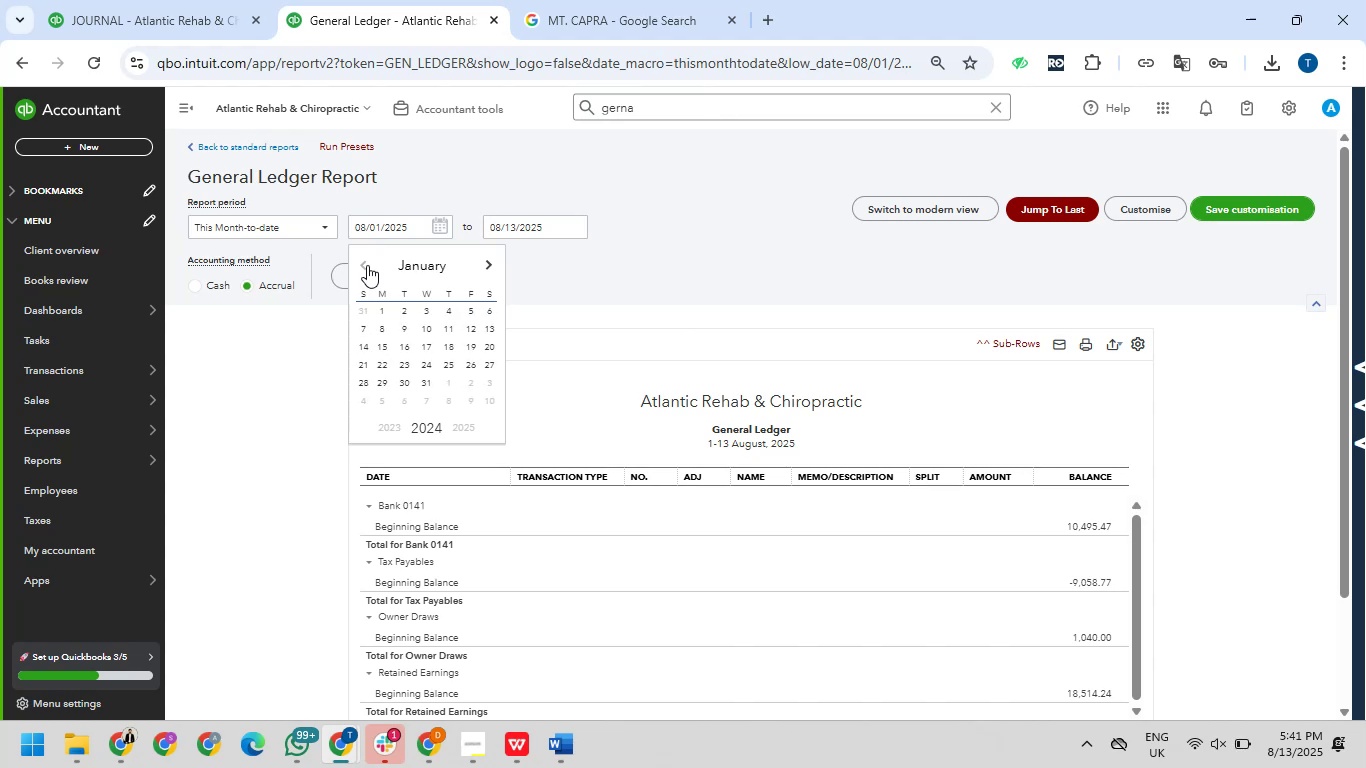 
triple_click([367, 265])
 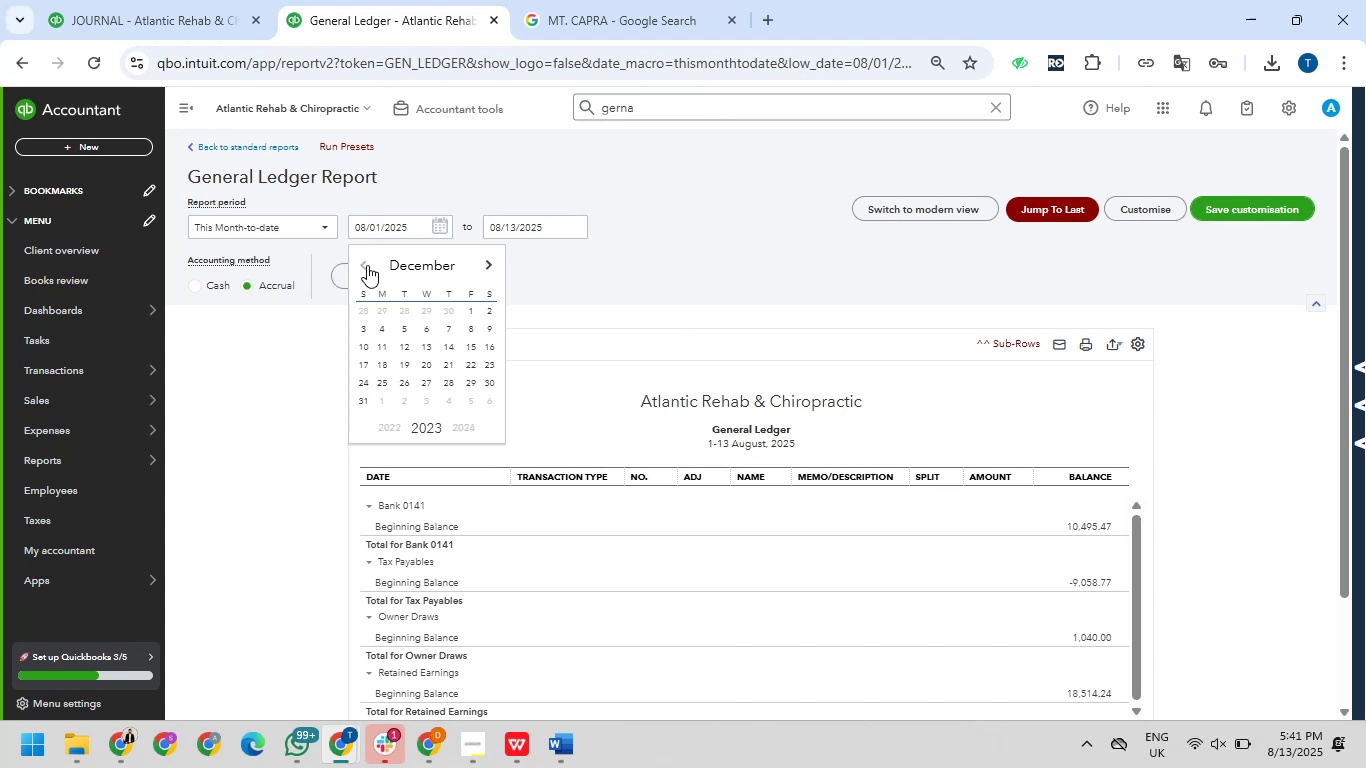 
triple_click([367, 265])
 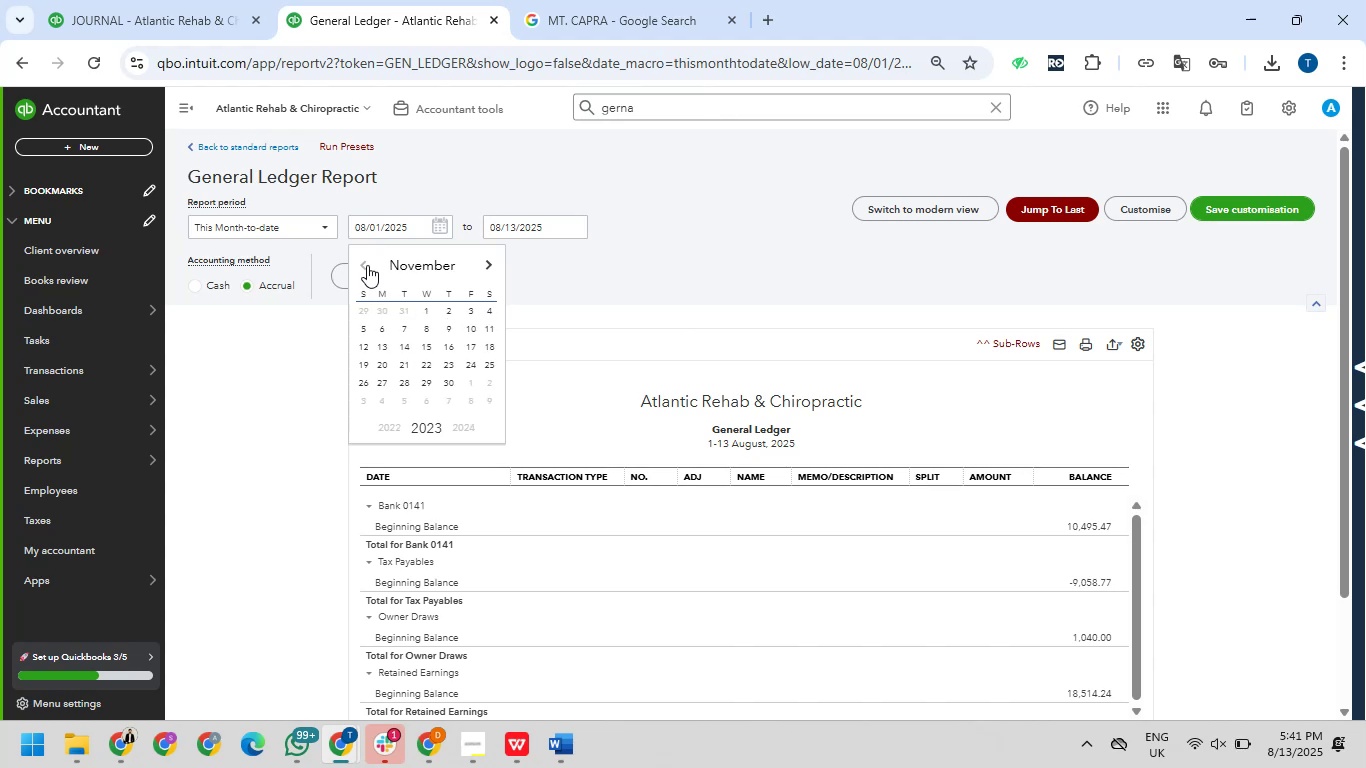 
left_click_drag(start_coordinate=[367, 265], to_coordinate=[360, 281])
 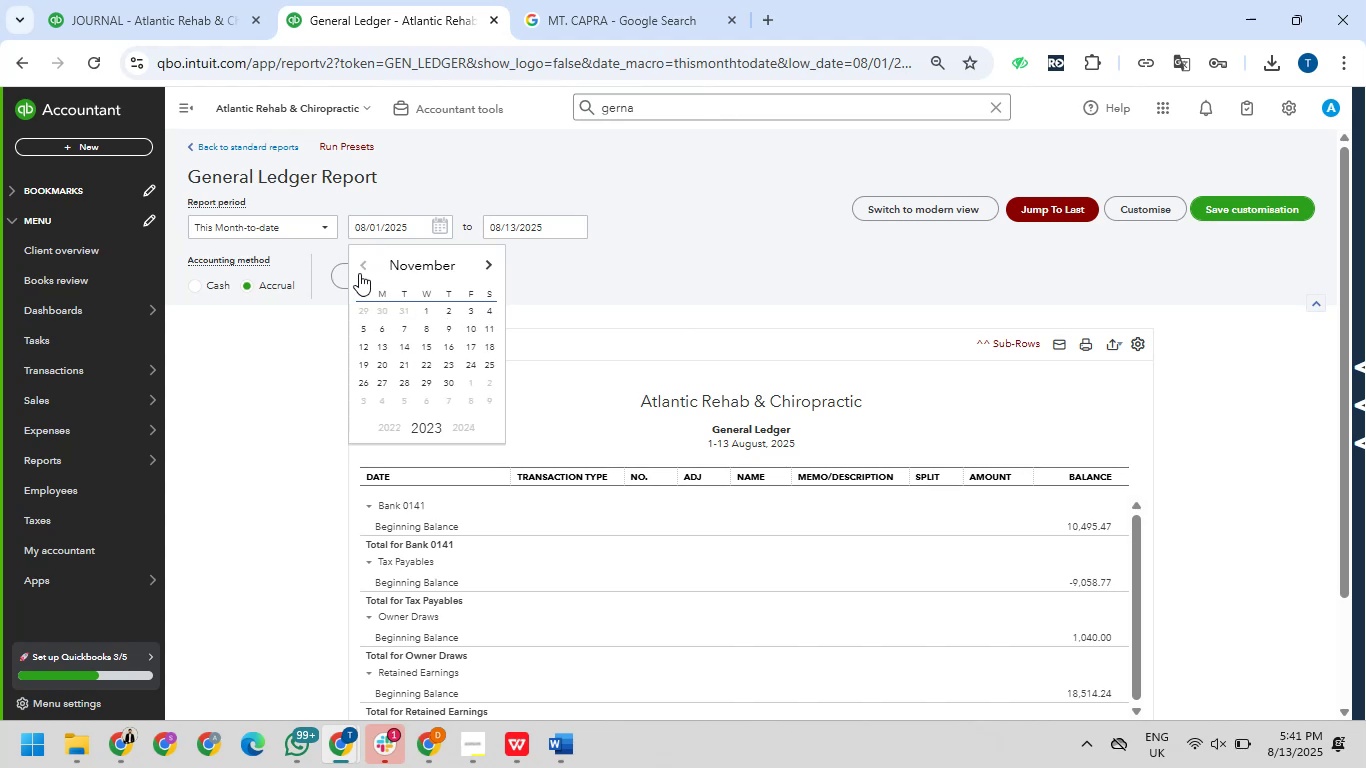 
double_click([359, 268])
 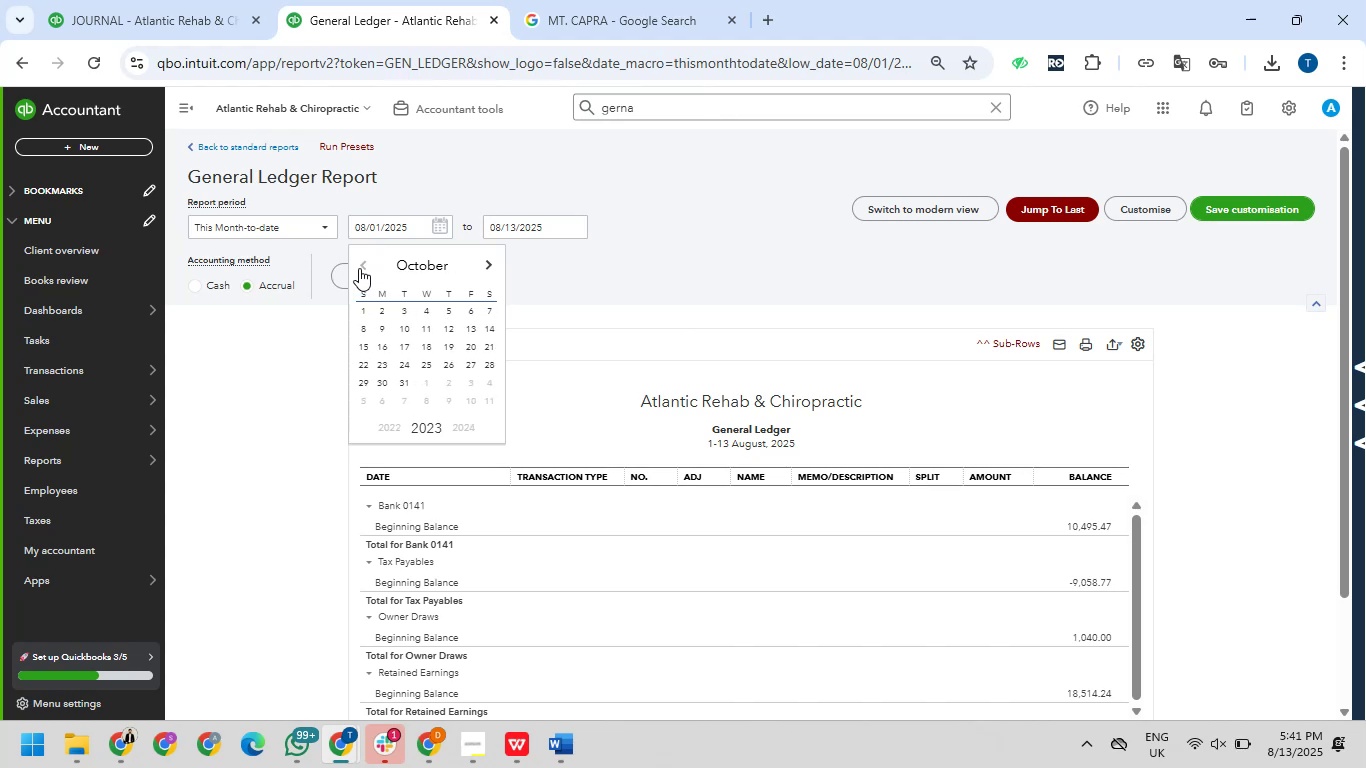 
triple_click([359, 267])
 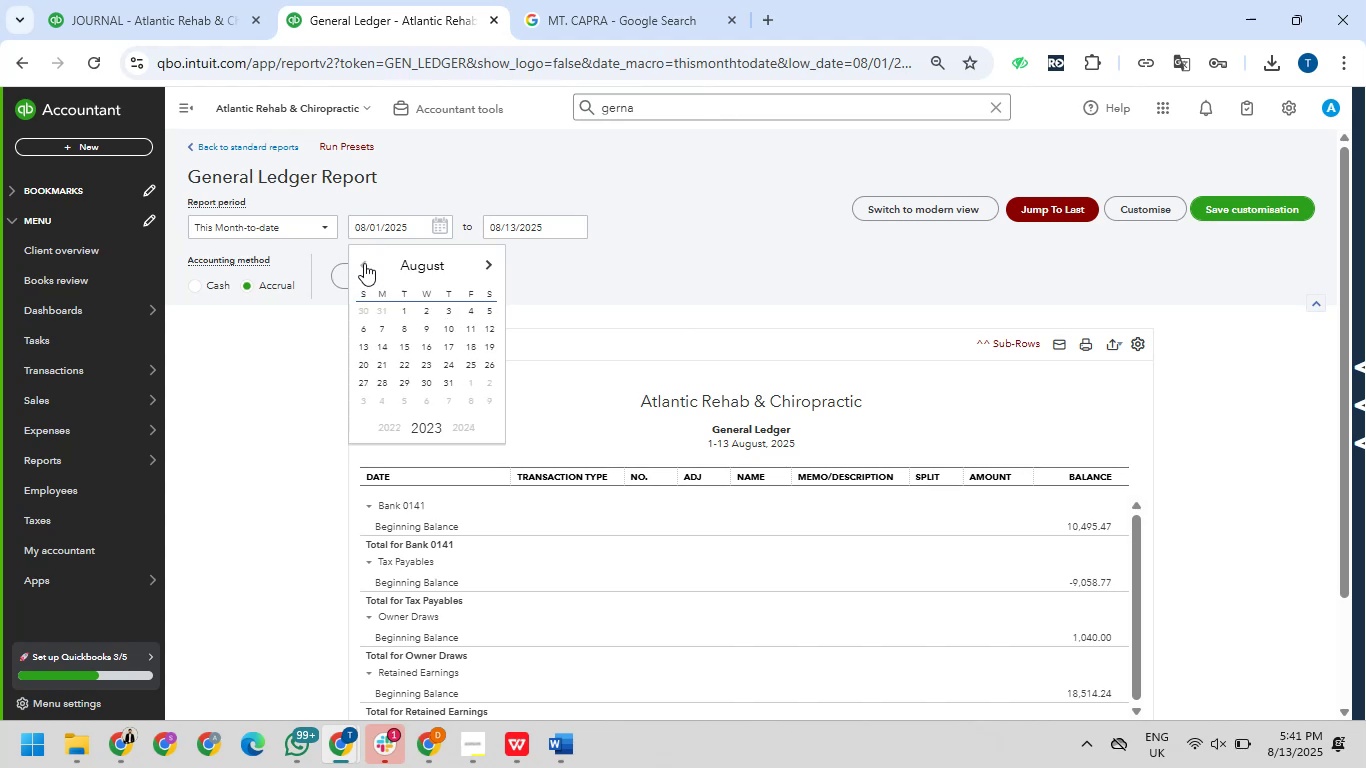 
triple_click([364, 263])
 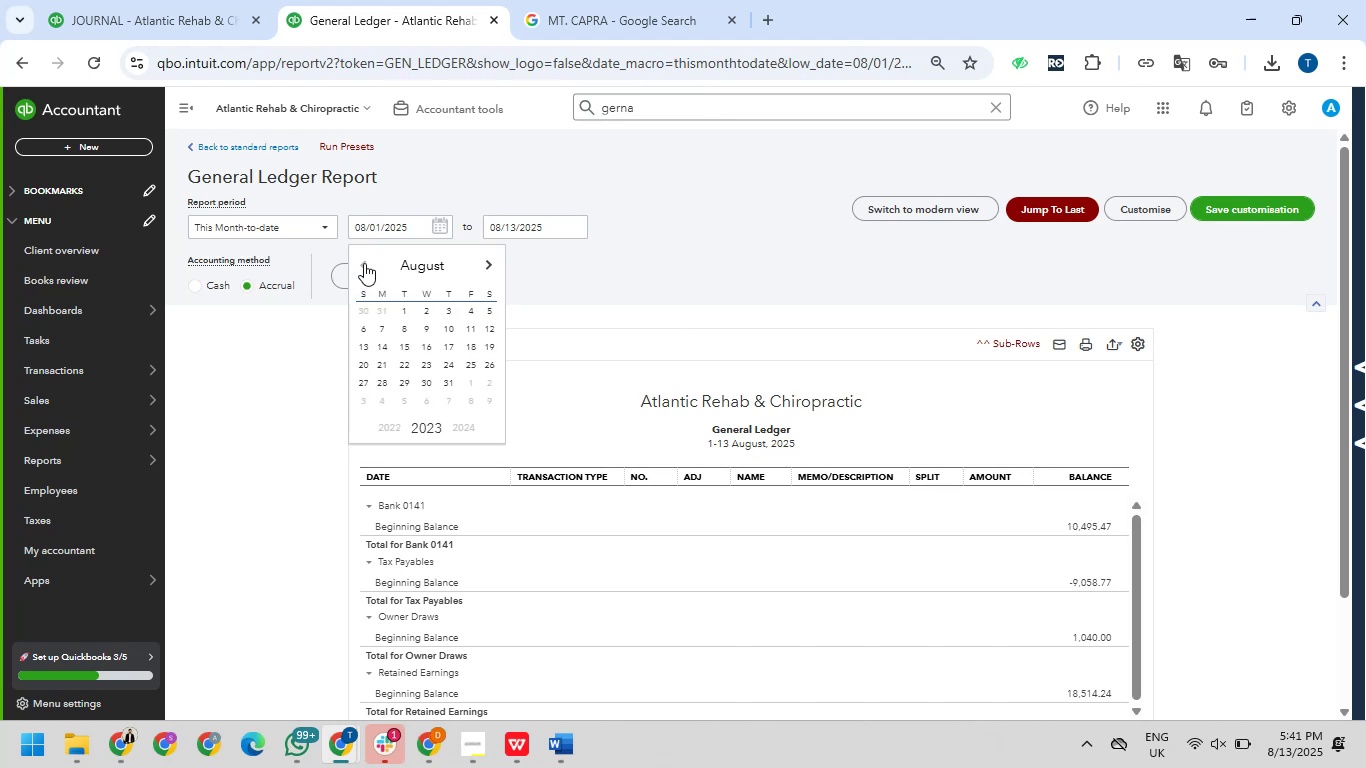 
triple_click([364, 263])
 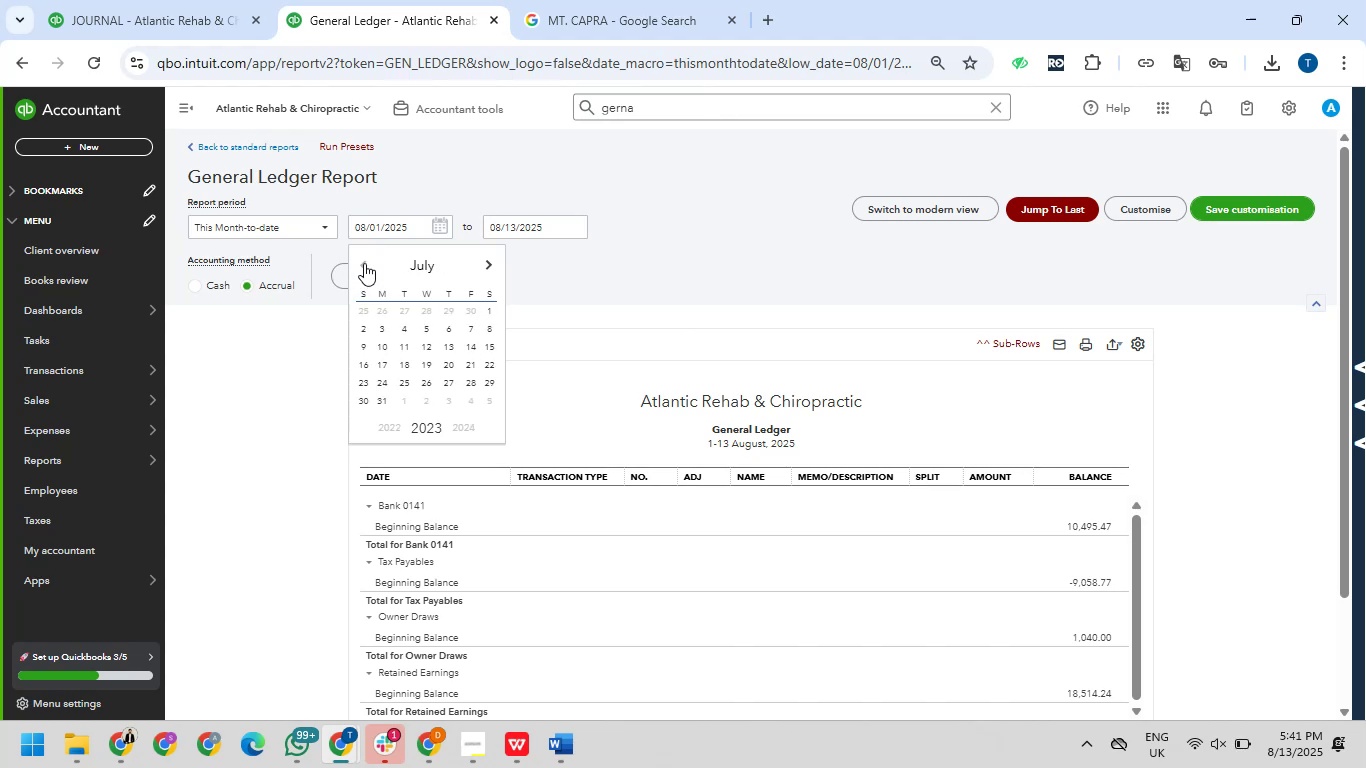 
triple_click([364, 263])
 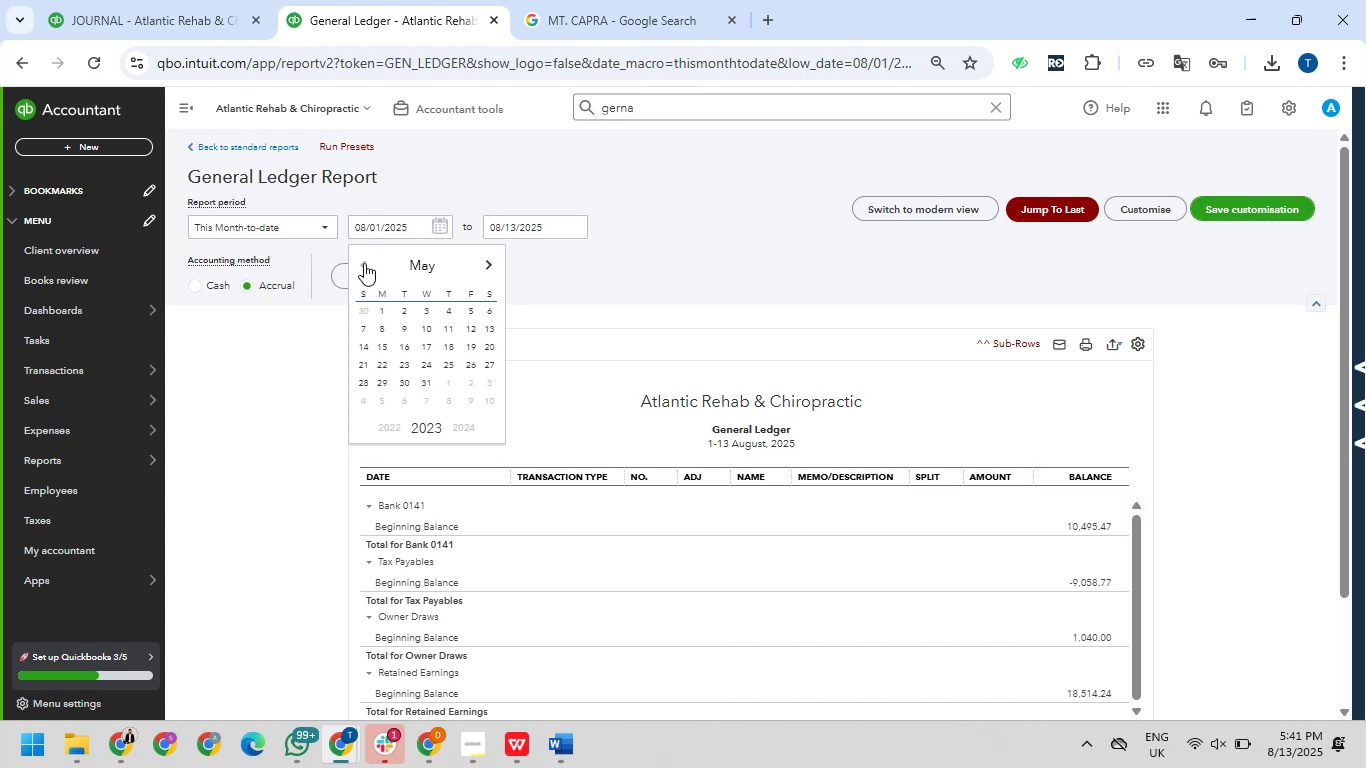 
triple_click([364, 263])
 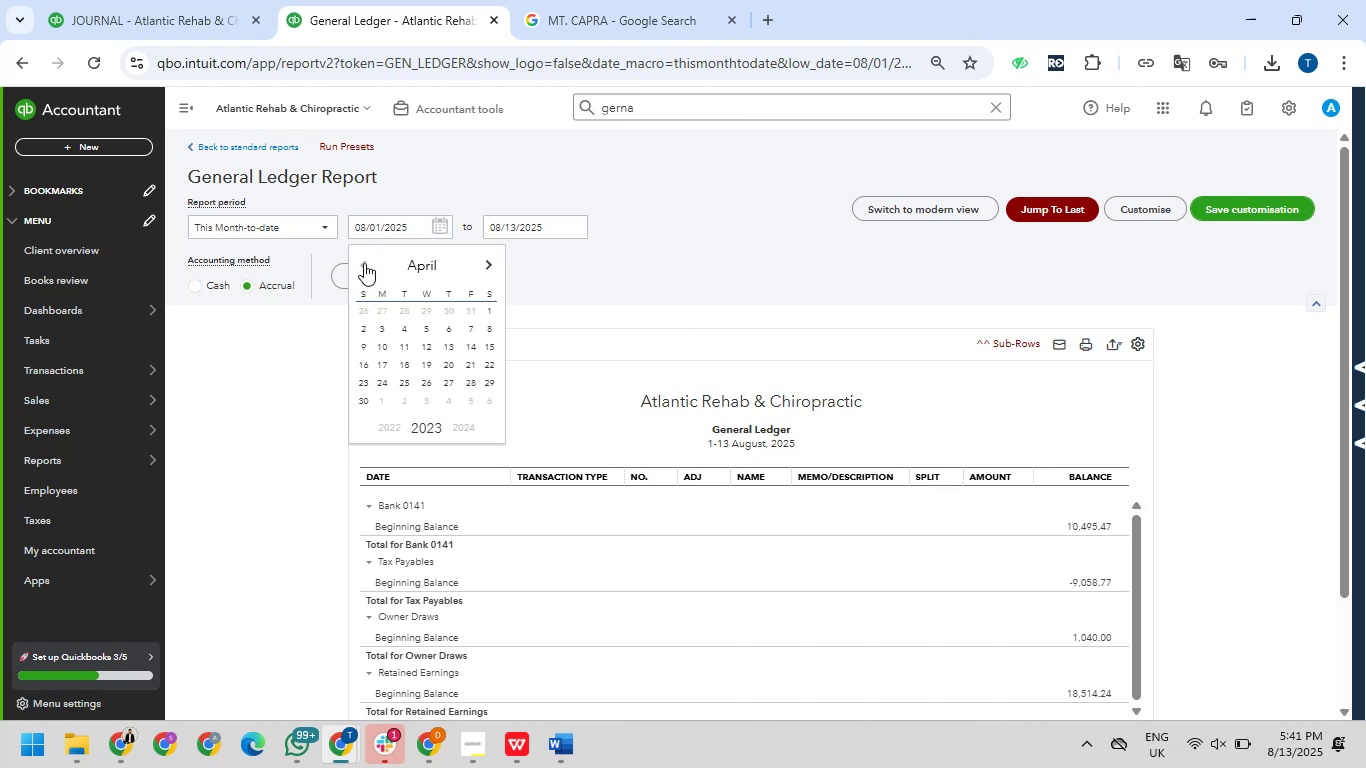 
triple_click([364, 263])
 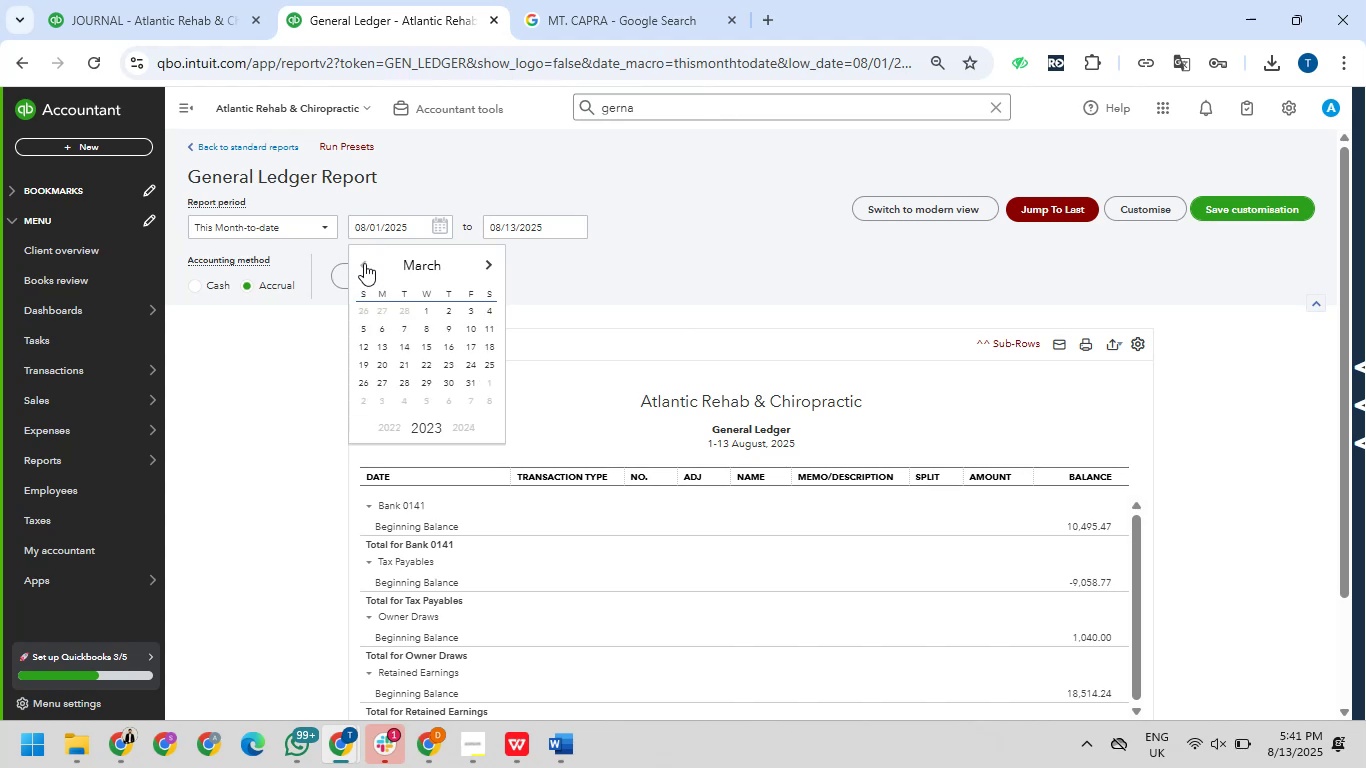 
triple_click([364, 263])
 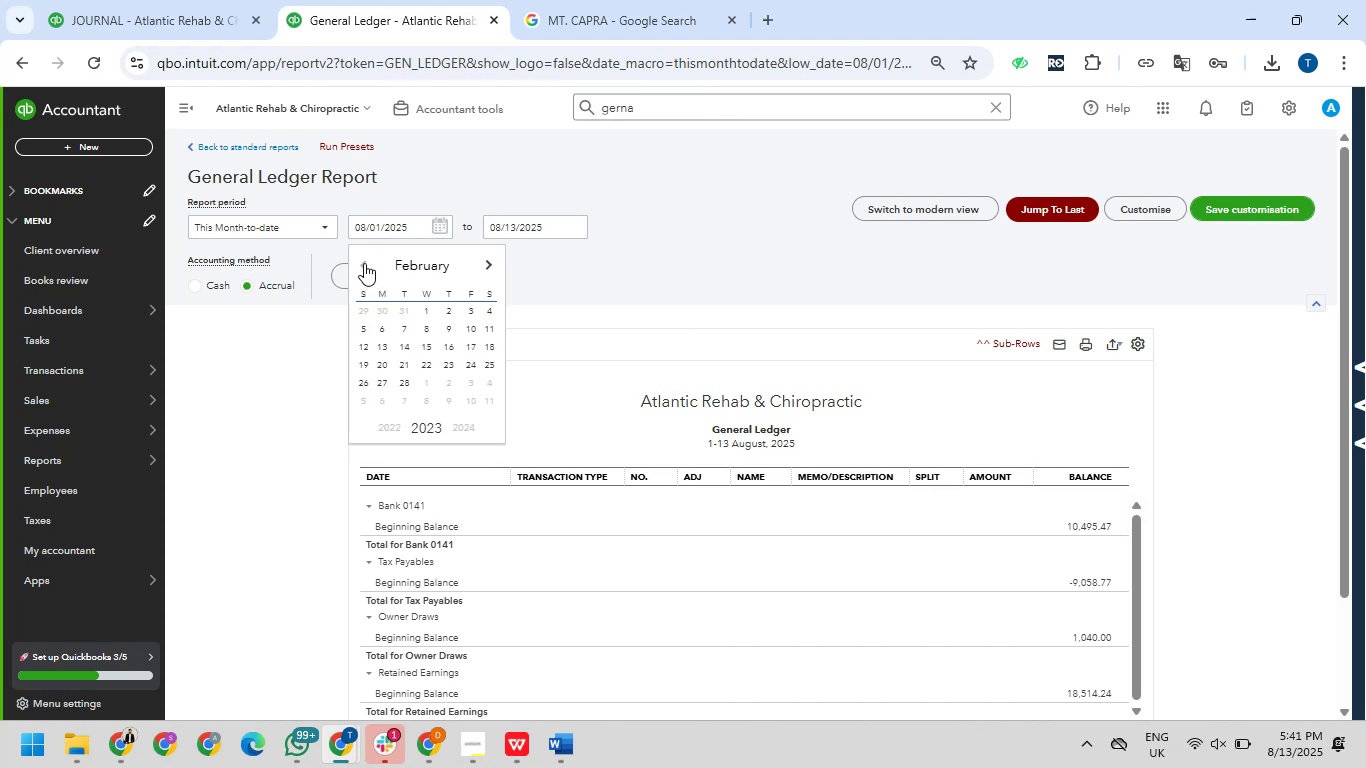 
triple_click([364, 263])
 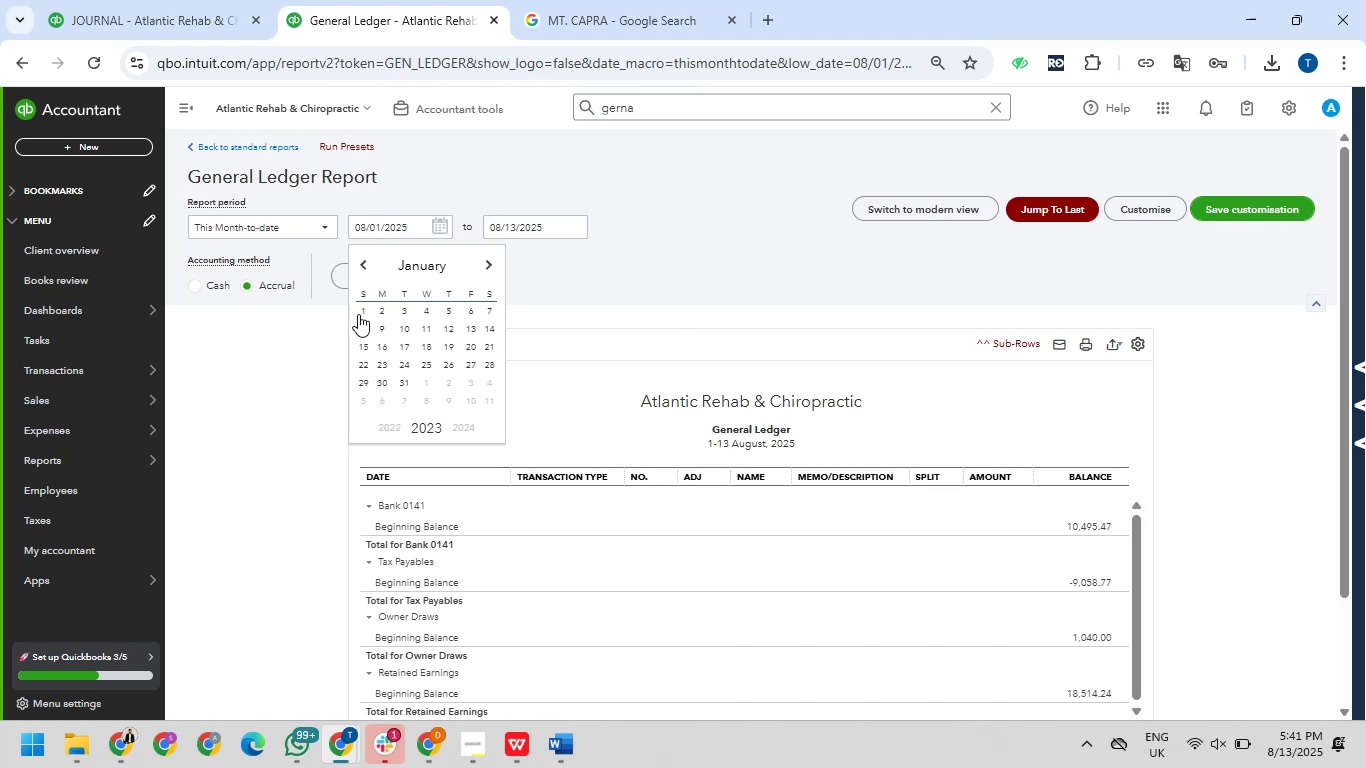 
left_click([361, 311])
 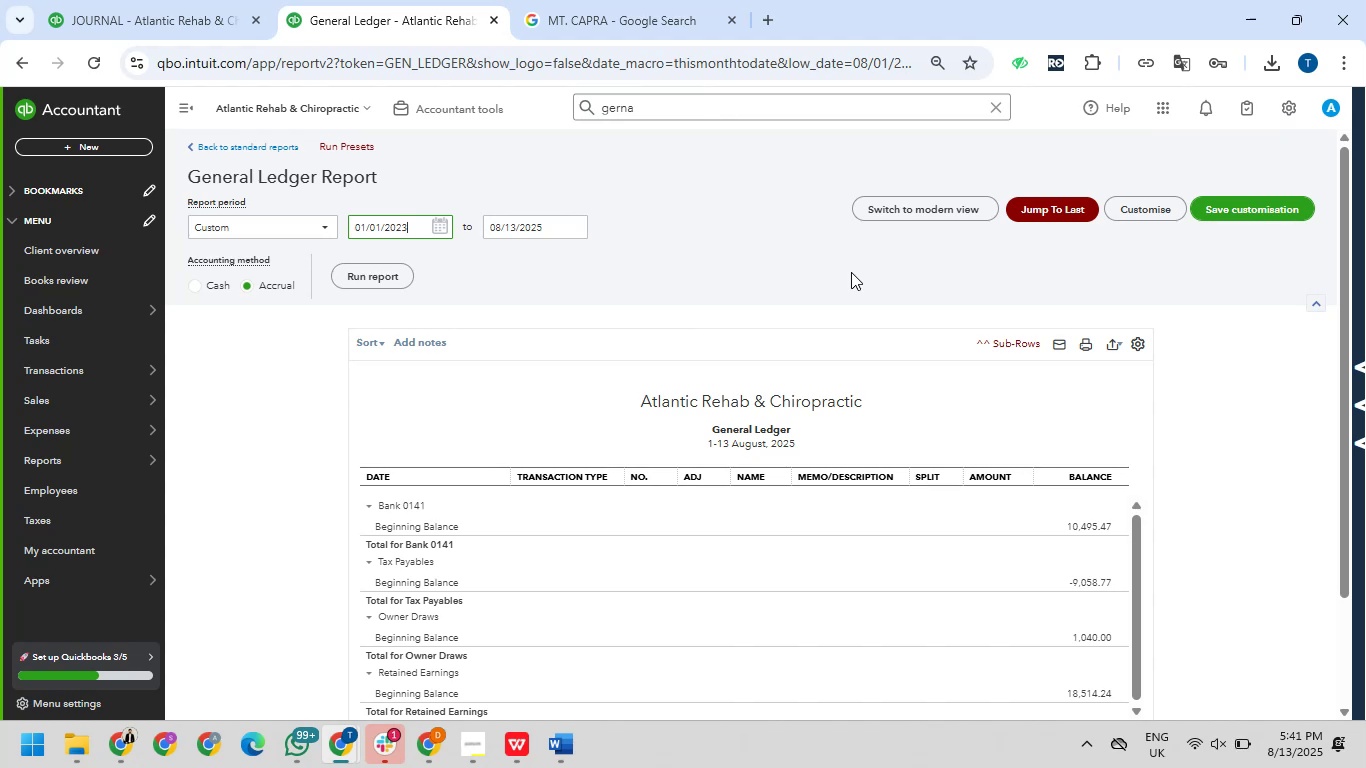 
wait(20.25)
 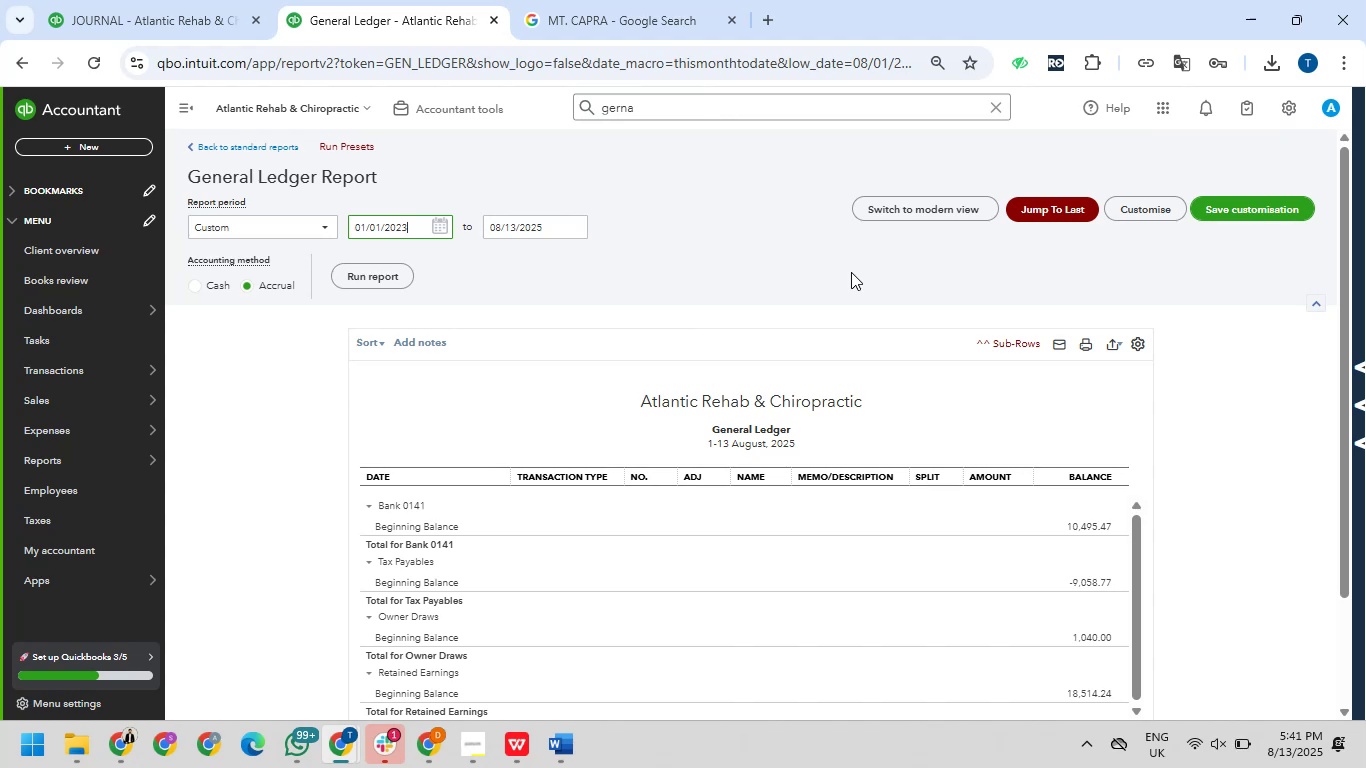 
scroll: coordinate [1240, 325], scroll_direction: down, amount: 1.0
 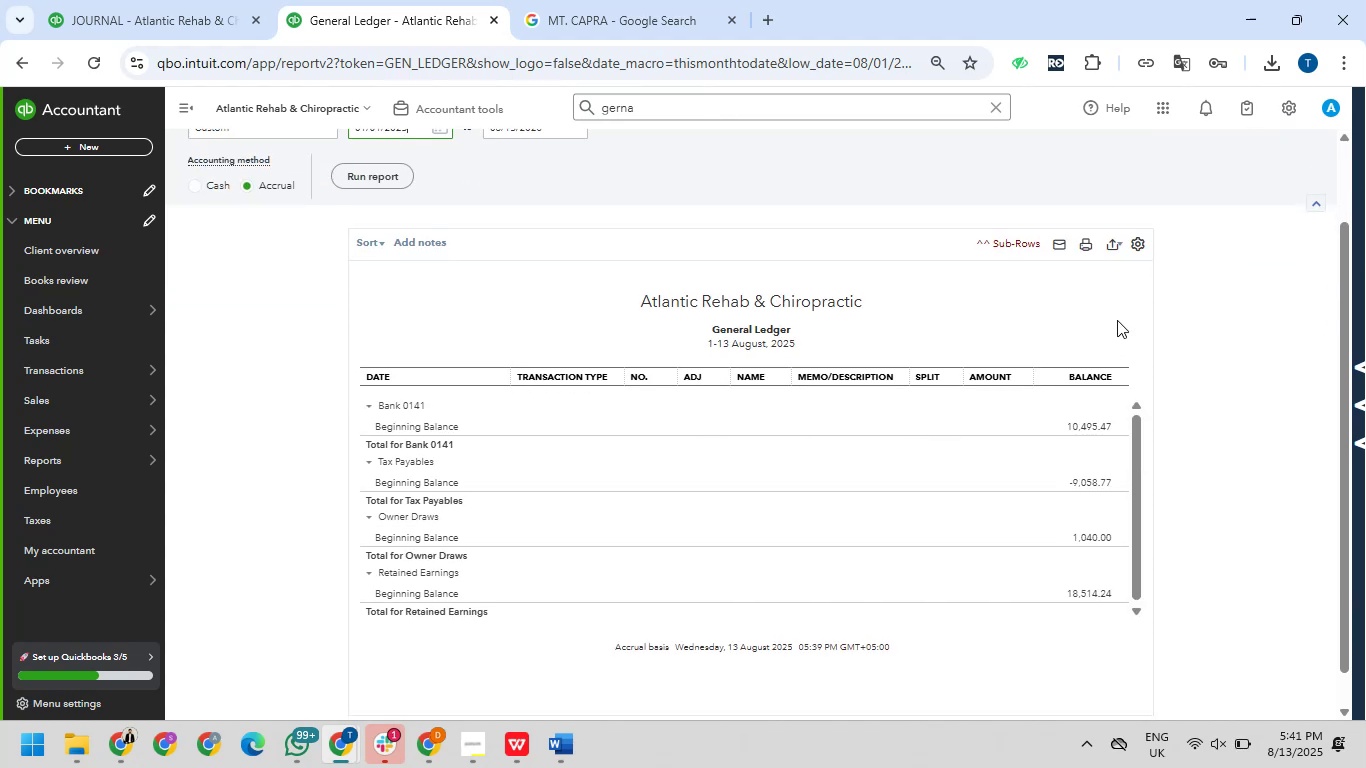 
scroll: coordinate [733, 289], scroll_direction: up, amount: 3.0
 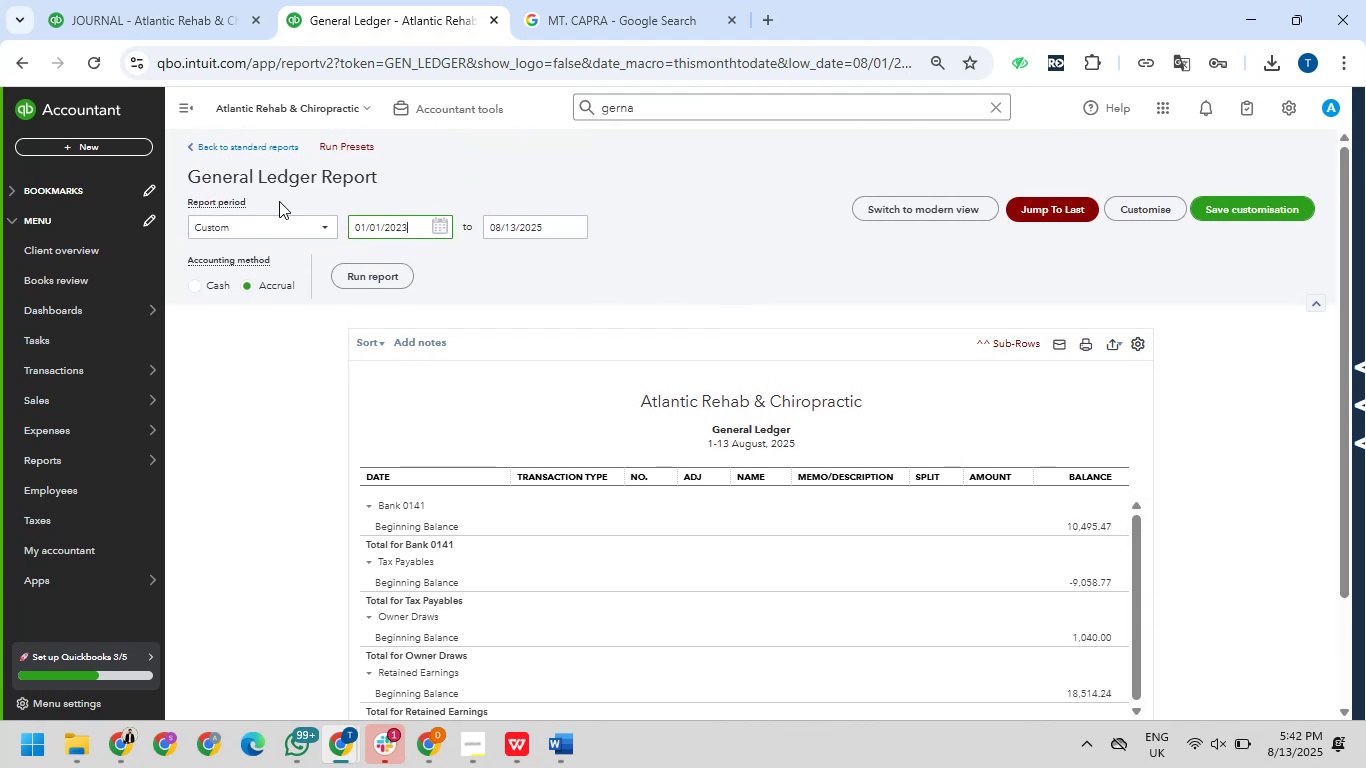 
left_click([232, 145])
 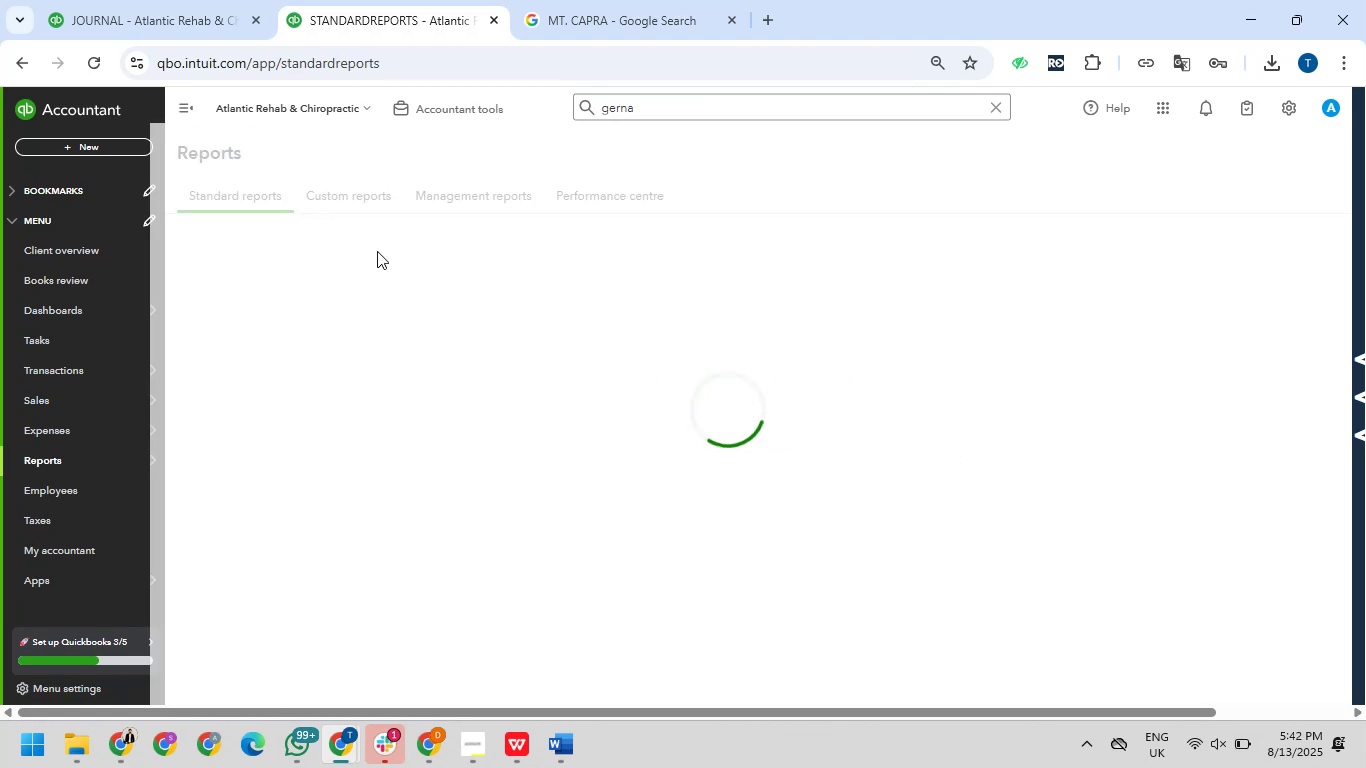 
mouse_move([470, 307])
 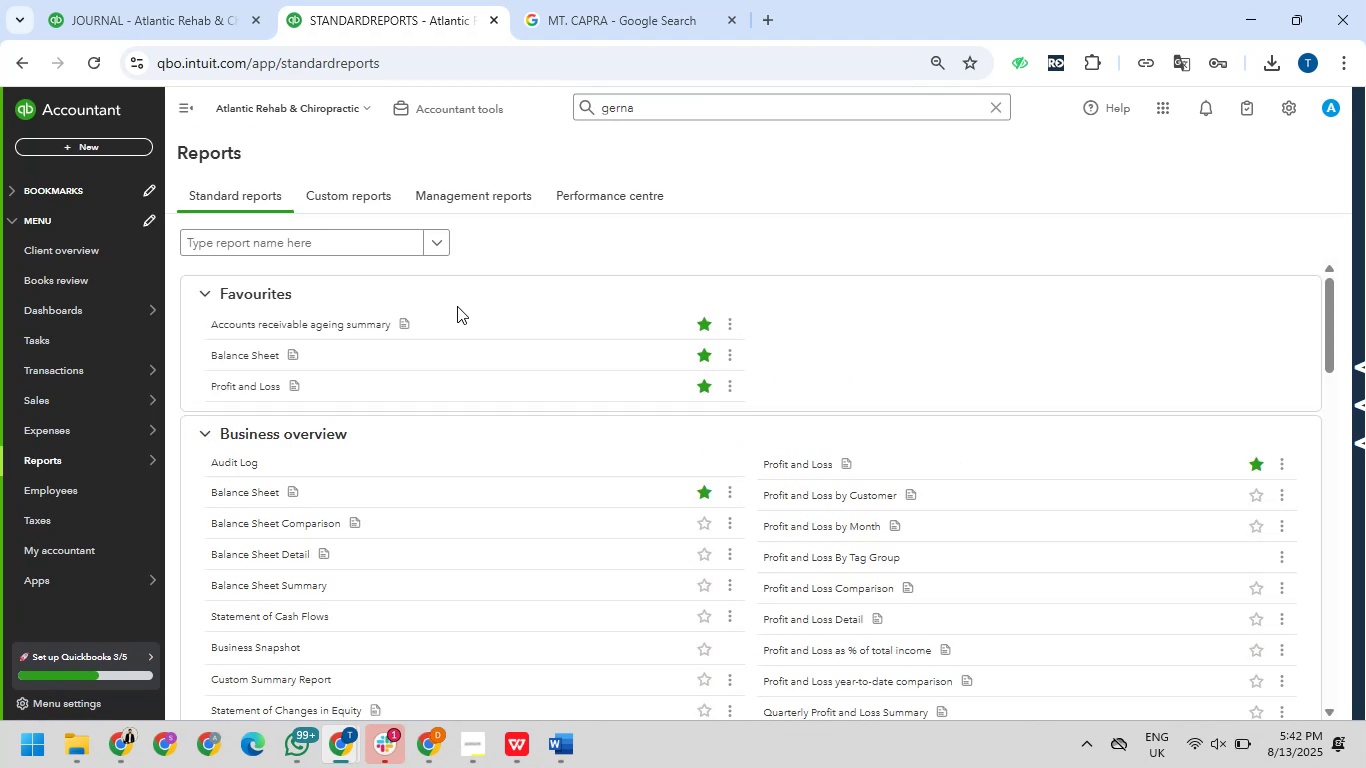 
mouse_move([487, 322])
 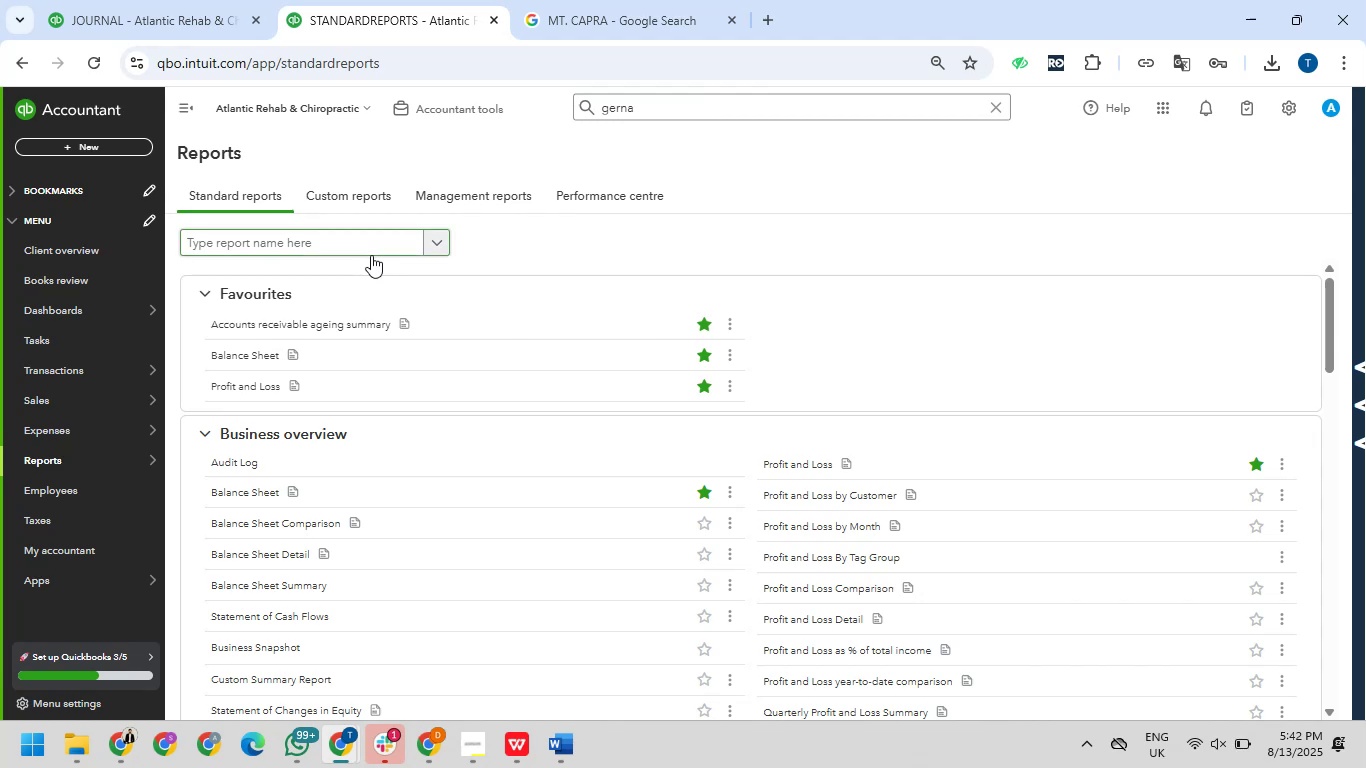 
left_click([371, 253])
 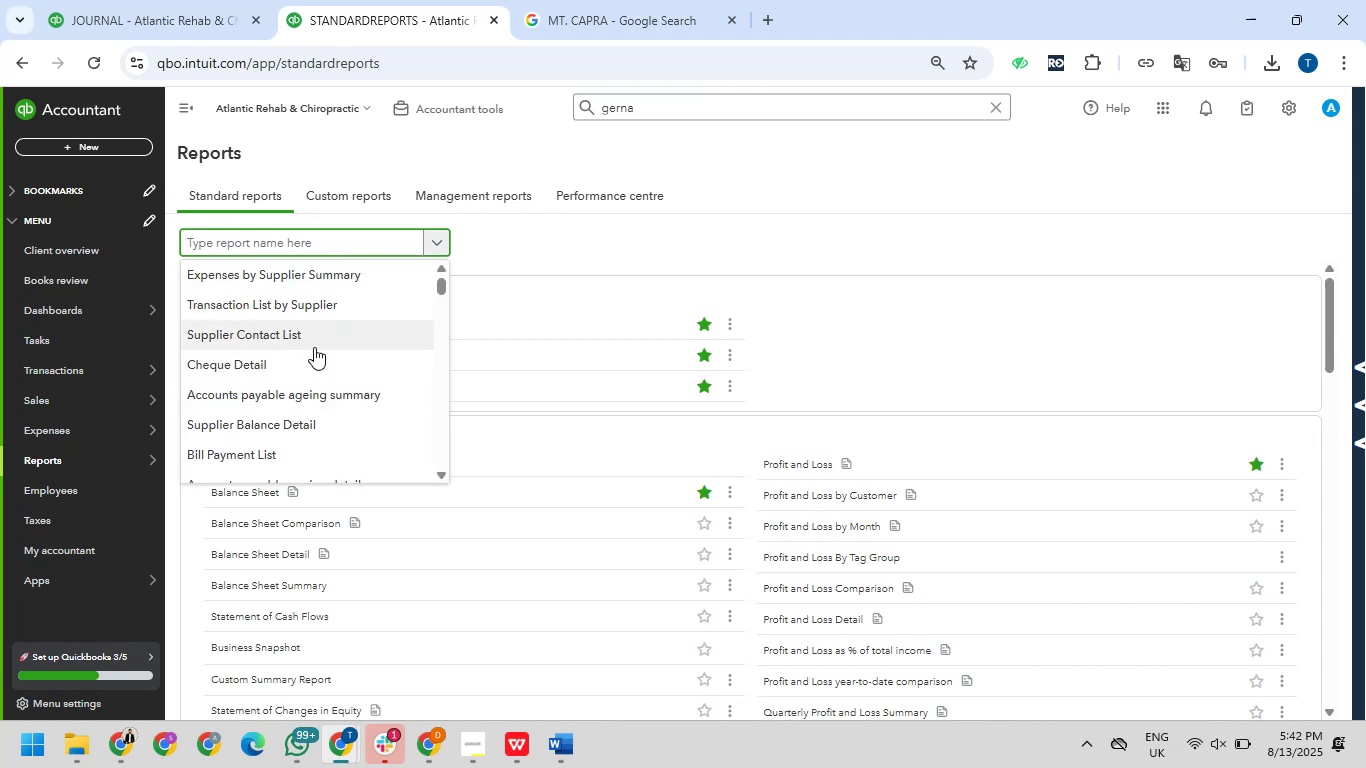 
scroll: coordinate [314, 347], scroll_direction: up, amount: 2.0
 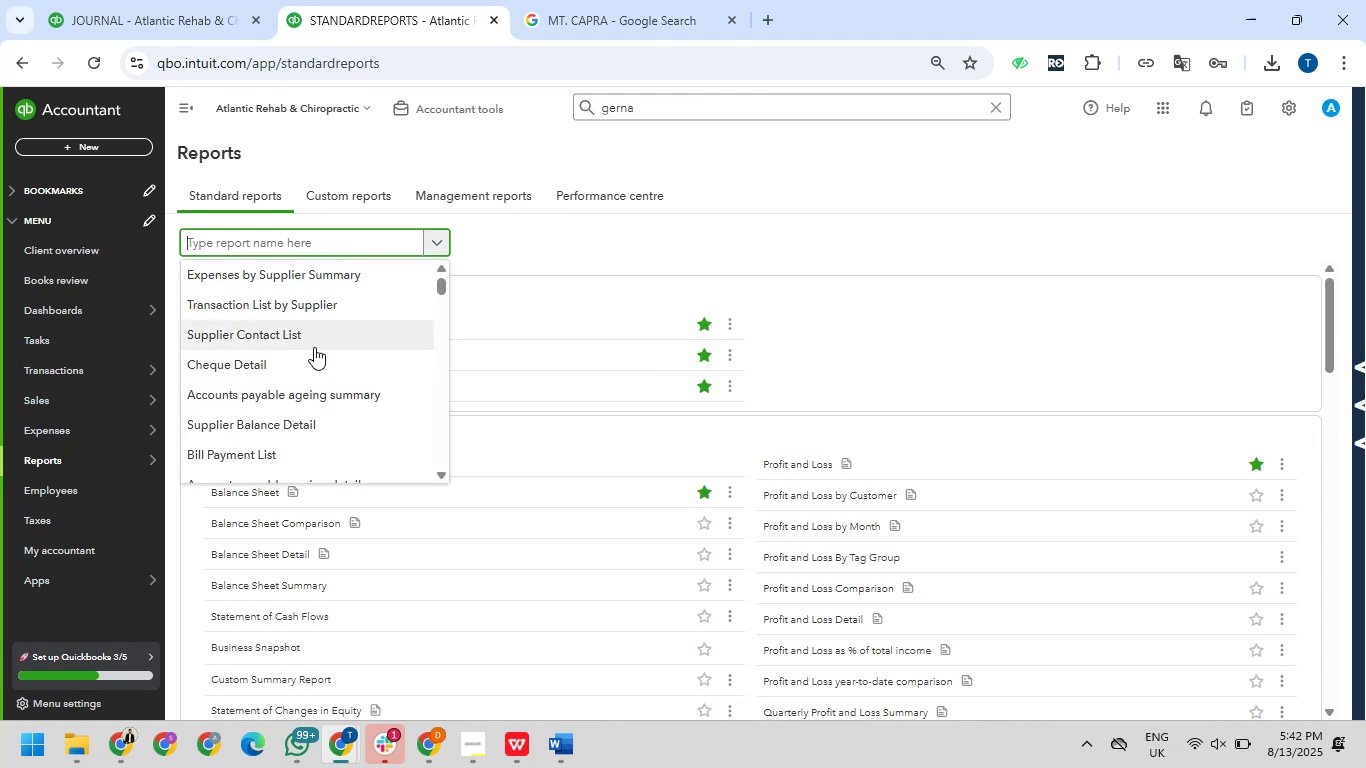 
scroll: coordinate [314, 347], scroll_direction: down, amount: 2.0
 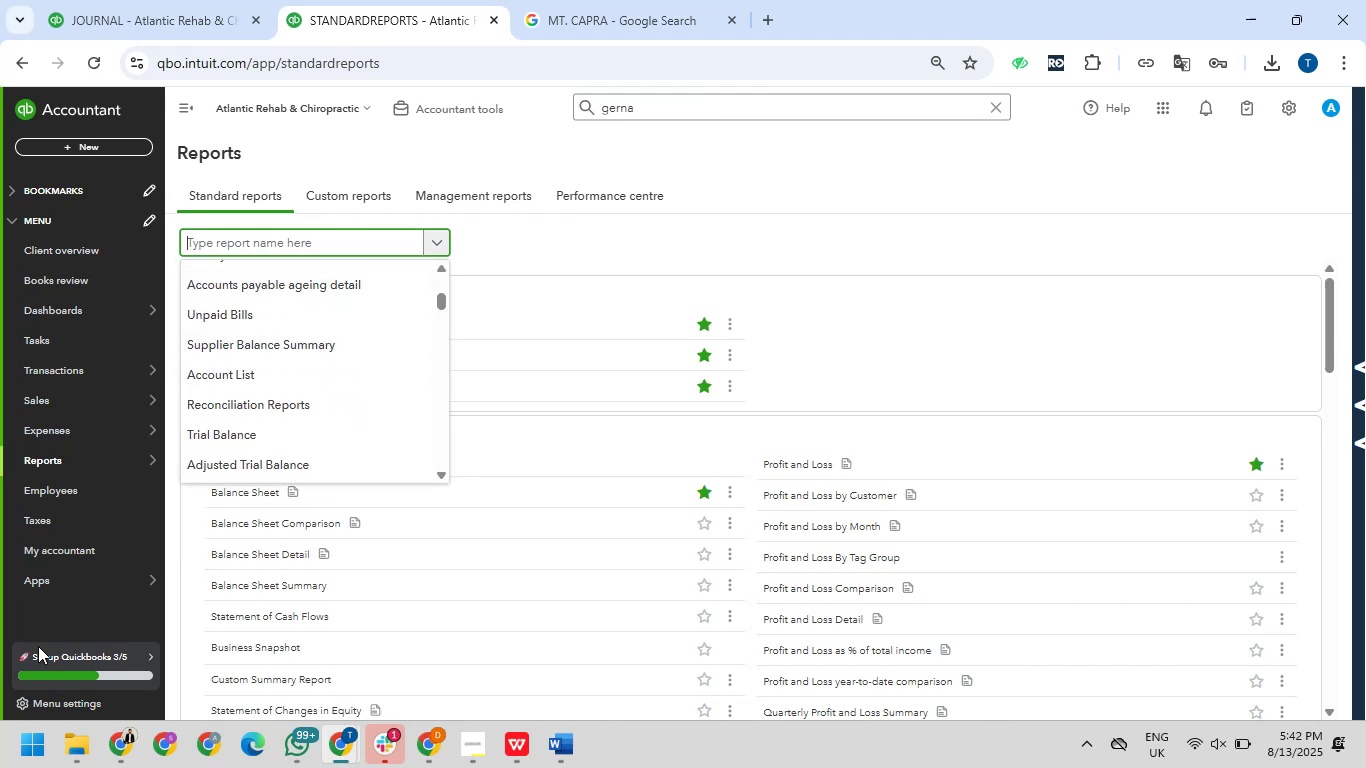 
wait(5.12)
 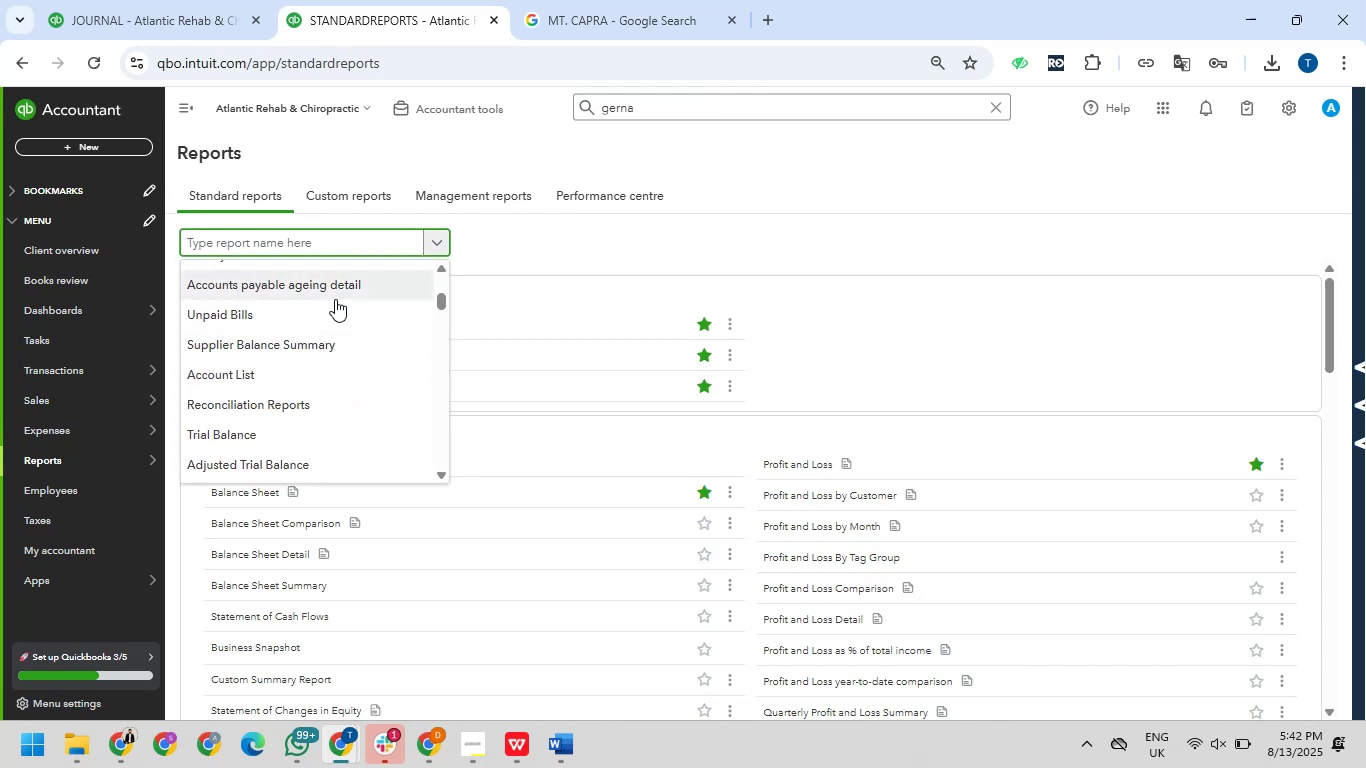 
left_click_drag(start_coordinate=[120, 642], to_coordinate=[131, 646])
 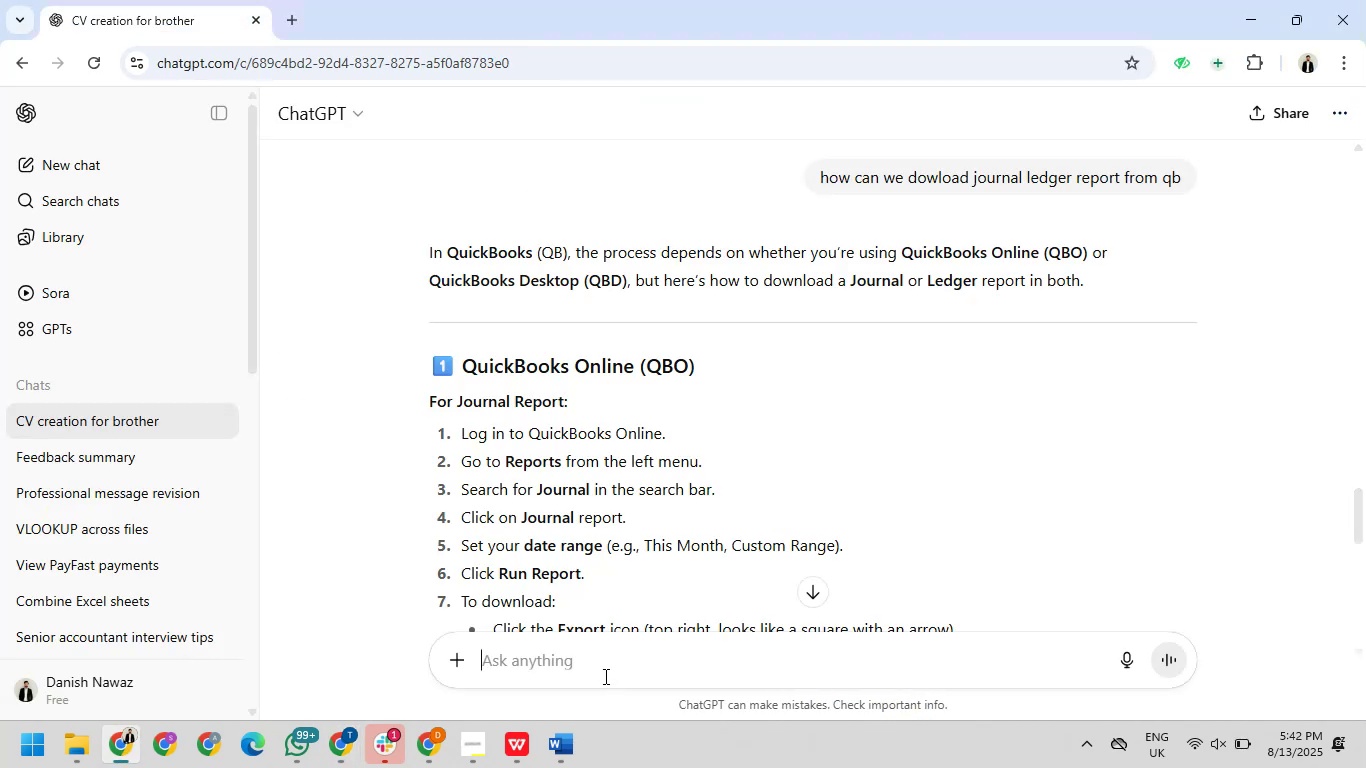 
left_click([600, 674])
 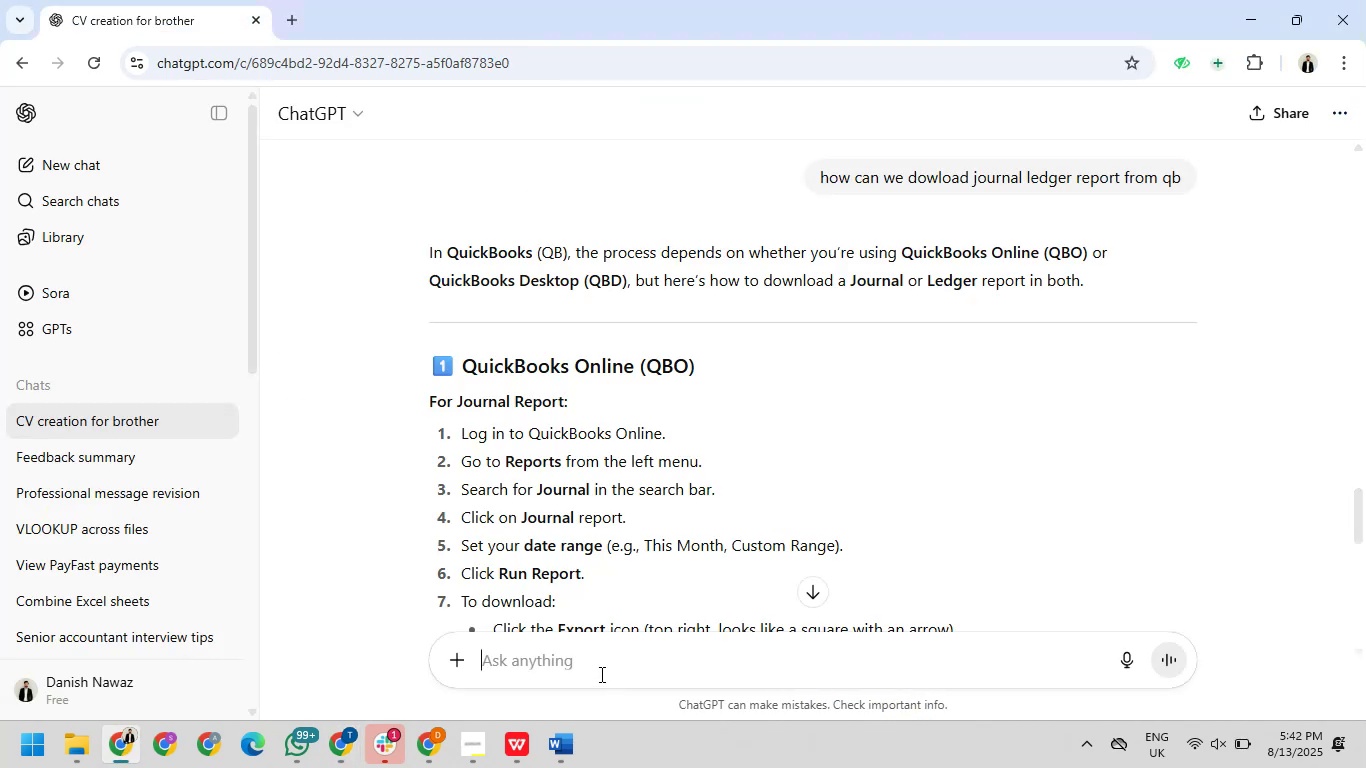 
type(hi i want to )
 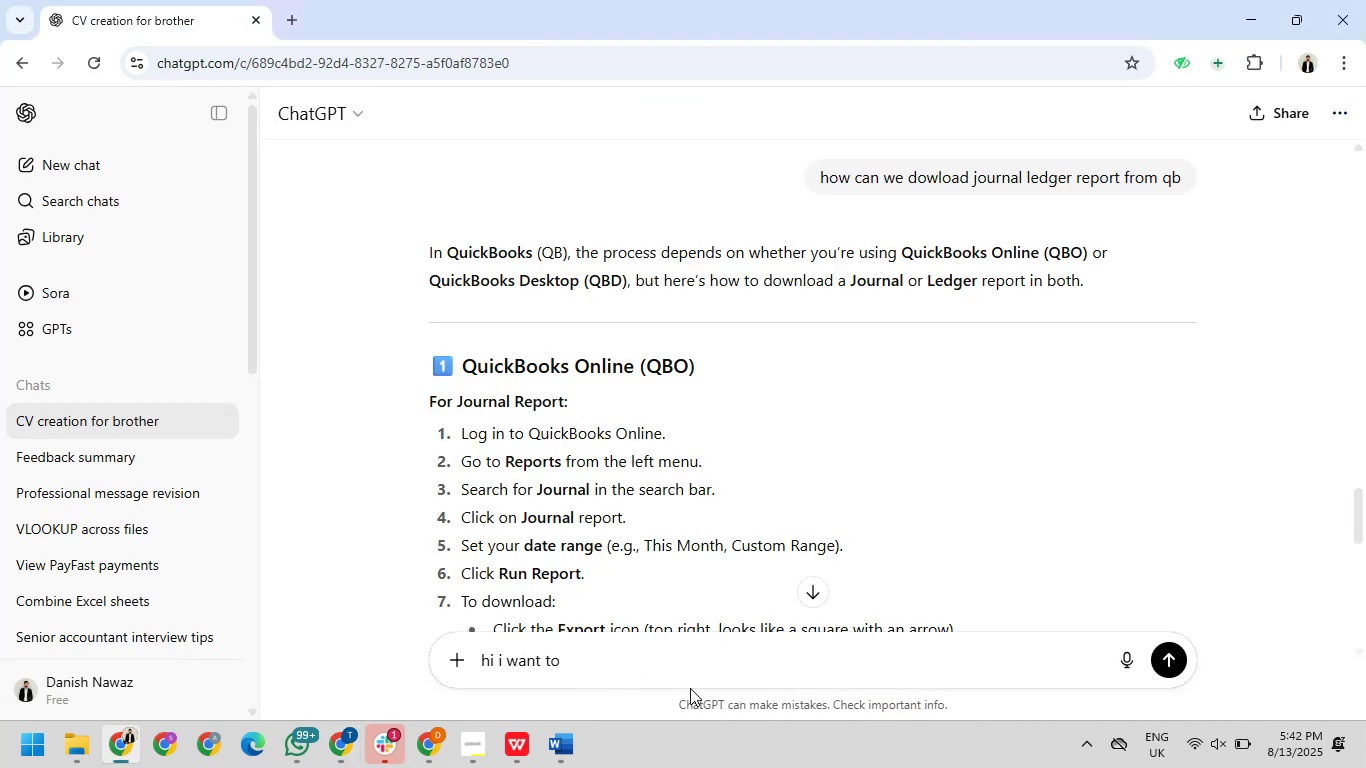 
type(get all data a)
key(Backspace)
key(Backspace)
key(Backspace)
type(a )
key(Backspace)
key(Backspace)
key(Backspace)
key(Backspace)
key(Backspace)
key(Backspace)
key(Backspace)
key(Backspace)
type(export all deata )
key(Backspace)
key(Backspace)
key(Backspace)
key(Backspace)
key(Backspace)
type(aat )
key(Backspace)
key(Backspace)
key(Backspace)
type(ta leg)
key(Backspace)
type(dger wise from q )
key(Backspace)
key(Backspace)
type(qb insinhg)
key(Backspace)
key(Backspace)
key(Backspace)
type(nglereport )
key(NumpadEnter)
 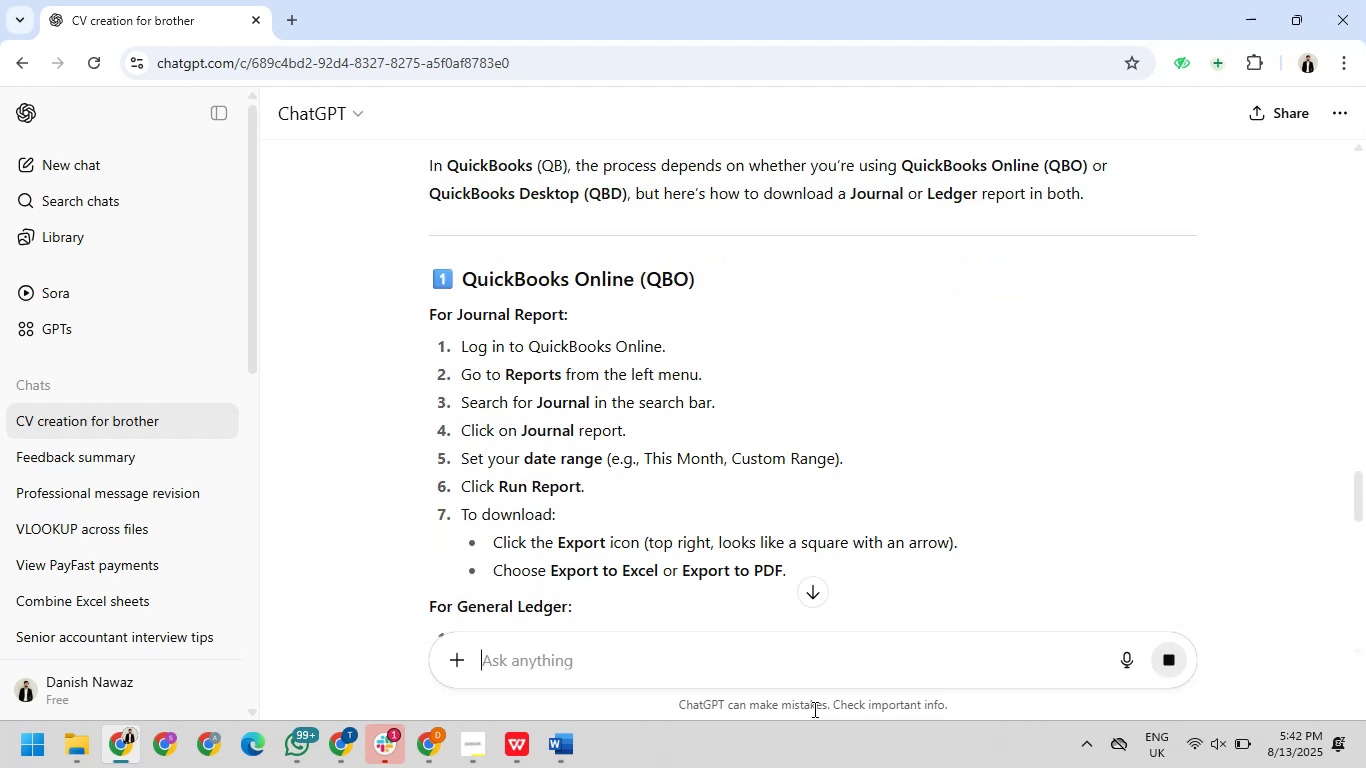 
wait(31.85)
 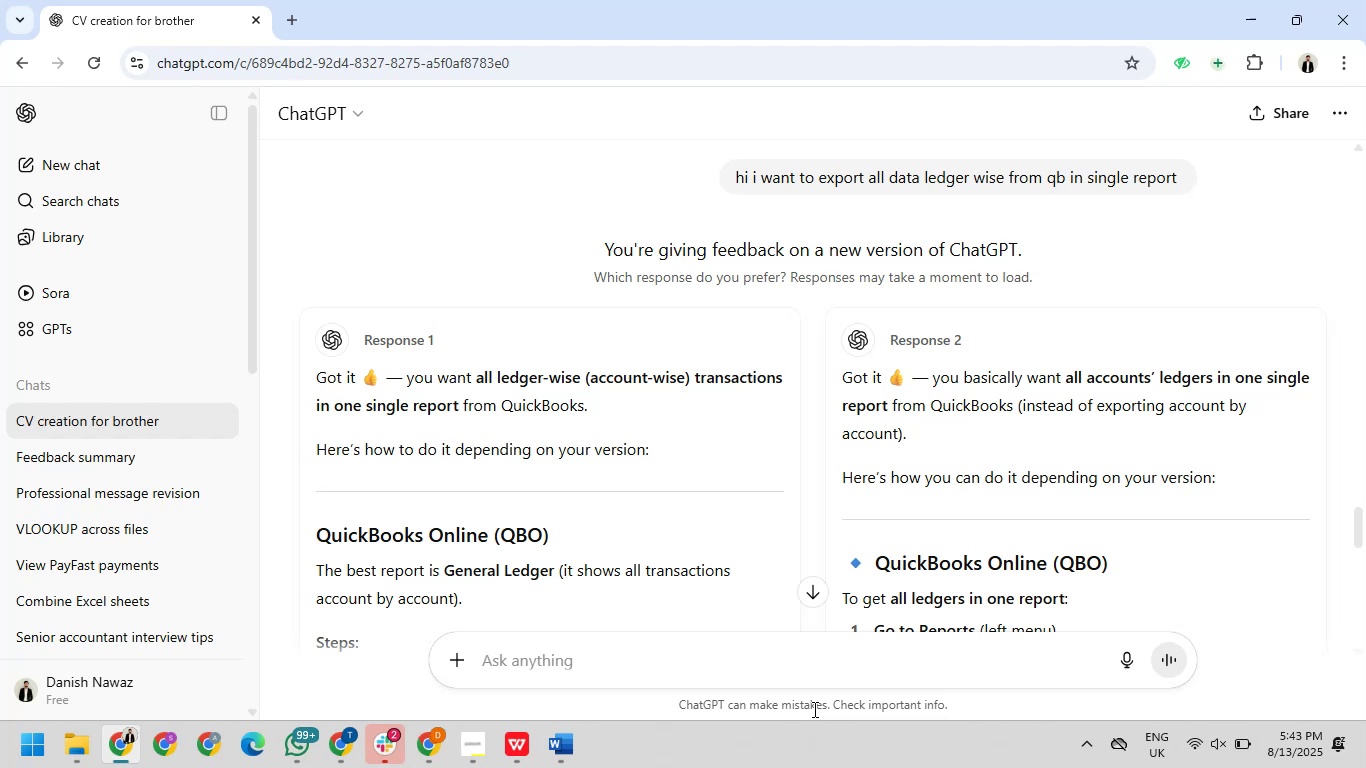 
scroll: coordinate [888, 471], scroll_direction: down, amount: 1.0
 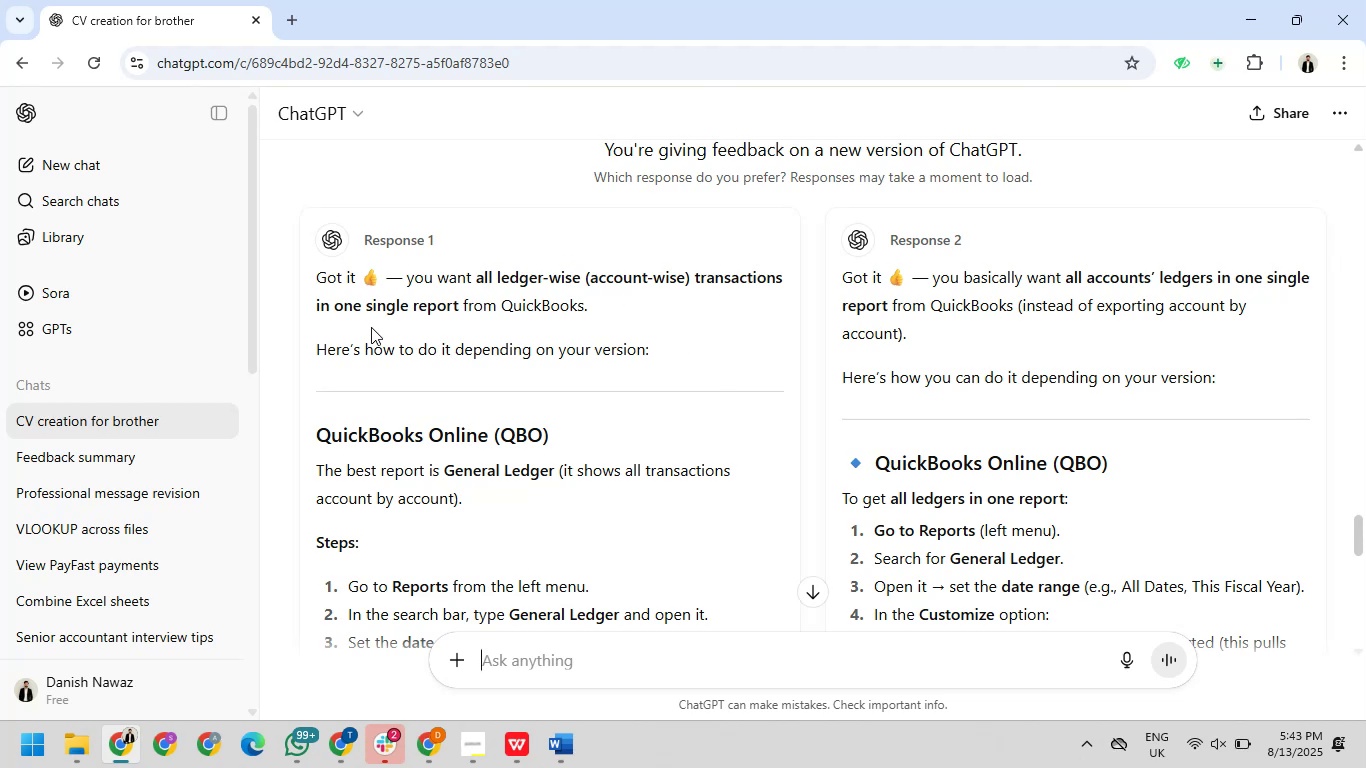 
wait(9.54)
 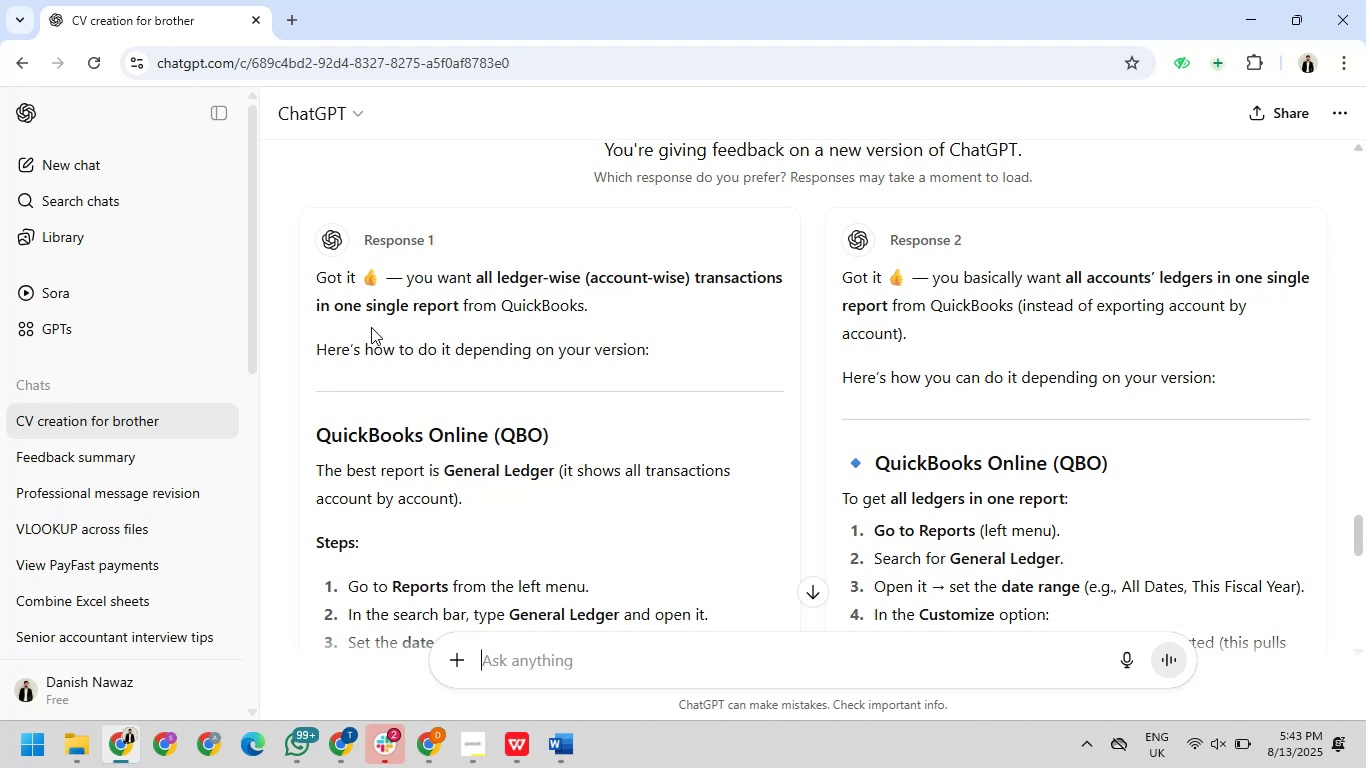 
scroll: coordinate [390, 328], scroll_direction: down, amount: 1.0
 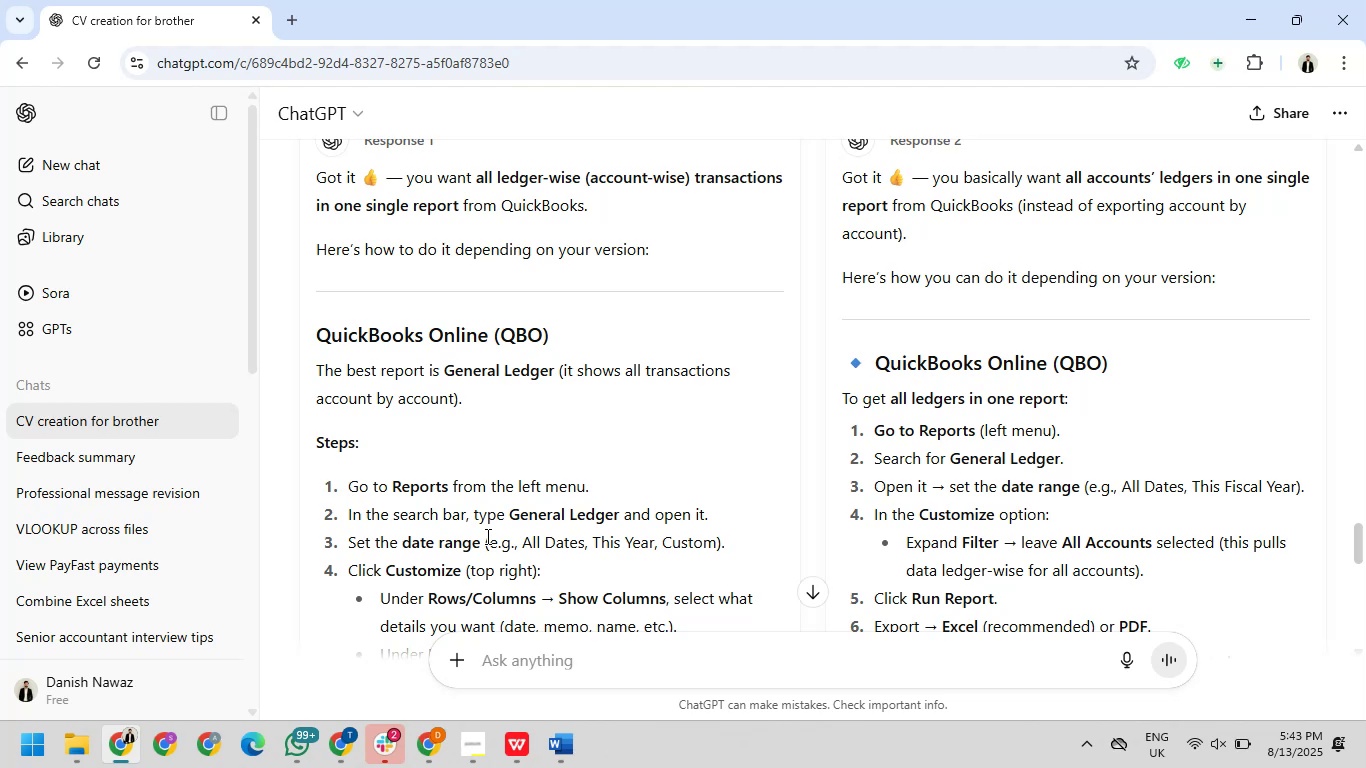 
left_click_drag(start_coordinate=[508, 513], to_coordinate=[621, 513])
 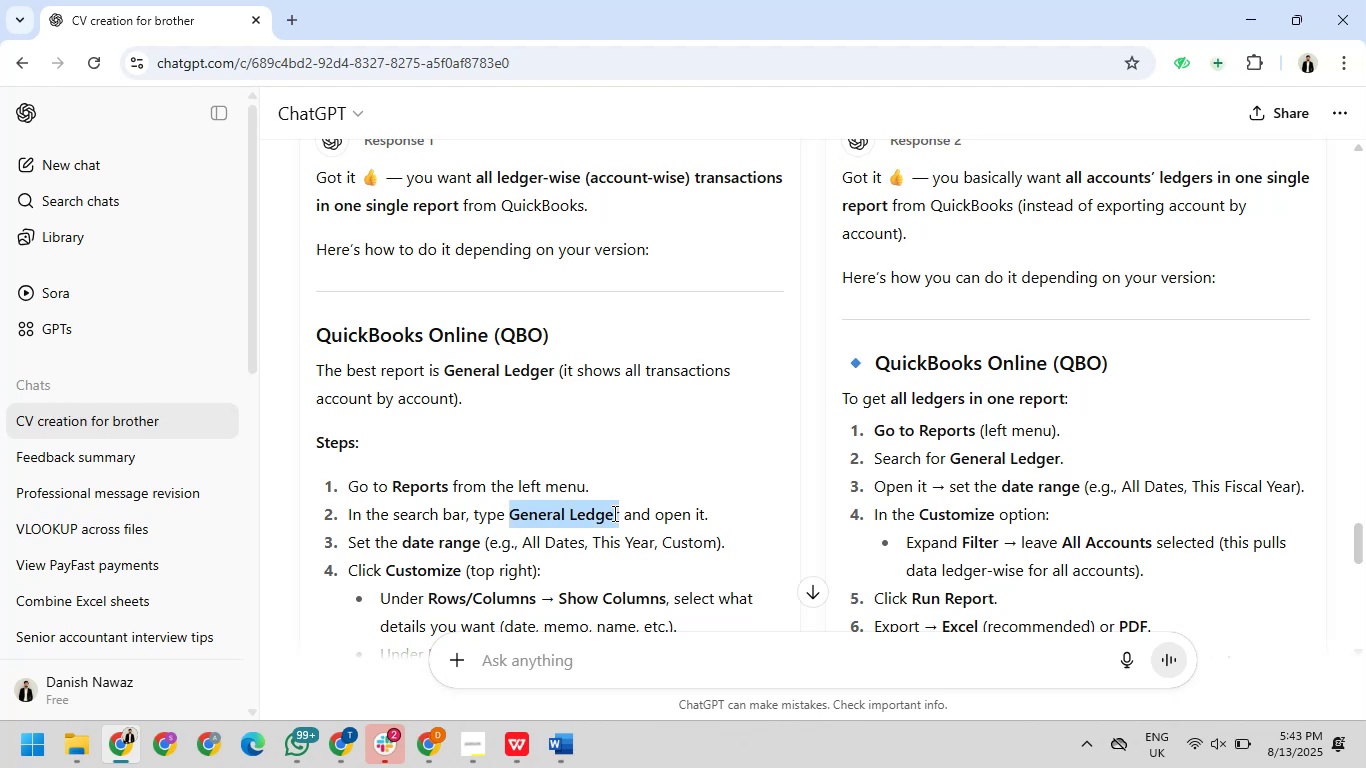 
key(Control+C)
 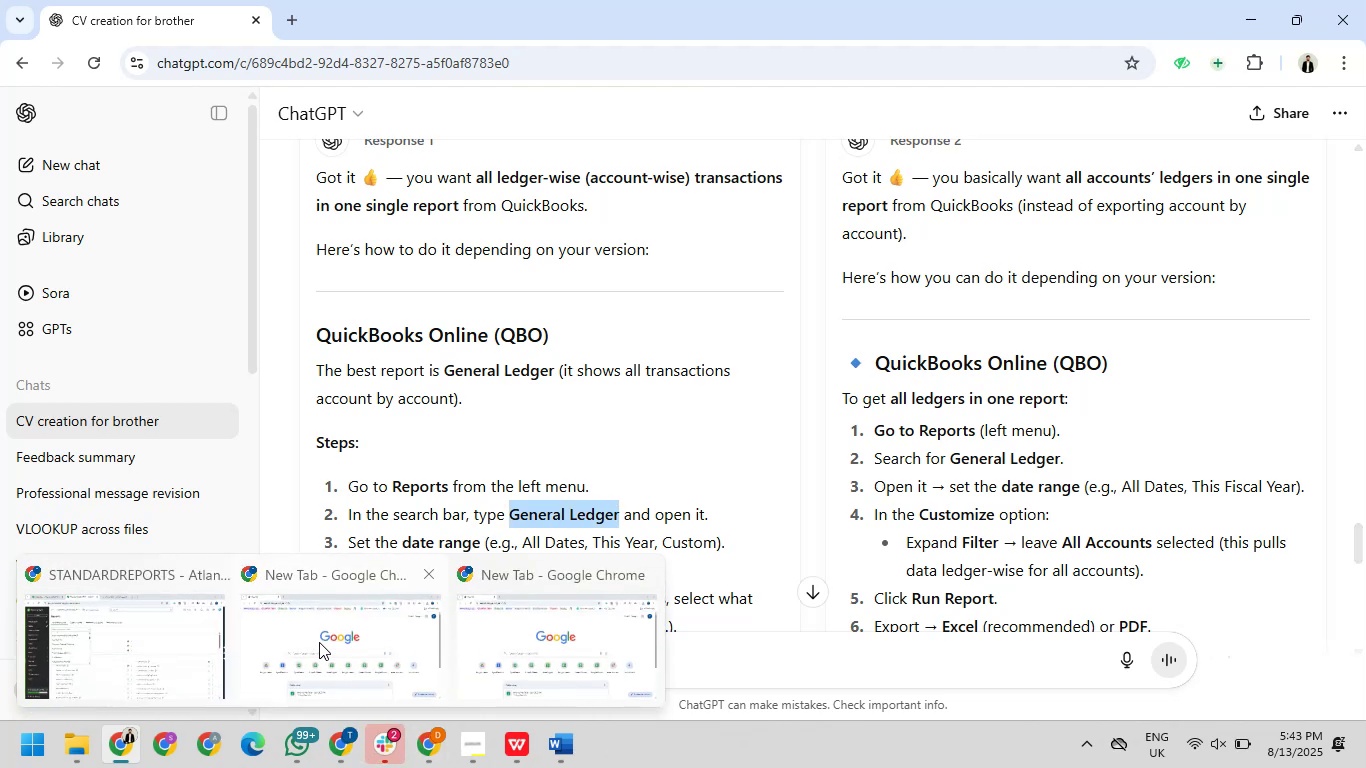 
left_click([140, 607])
 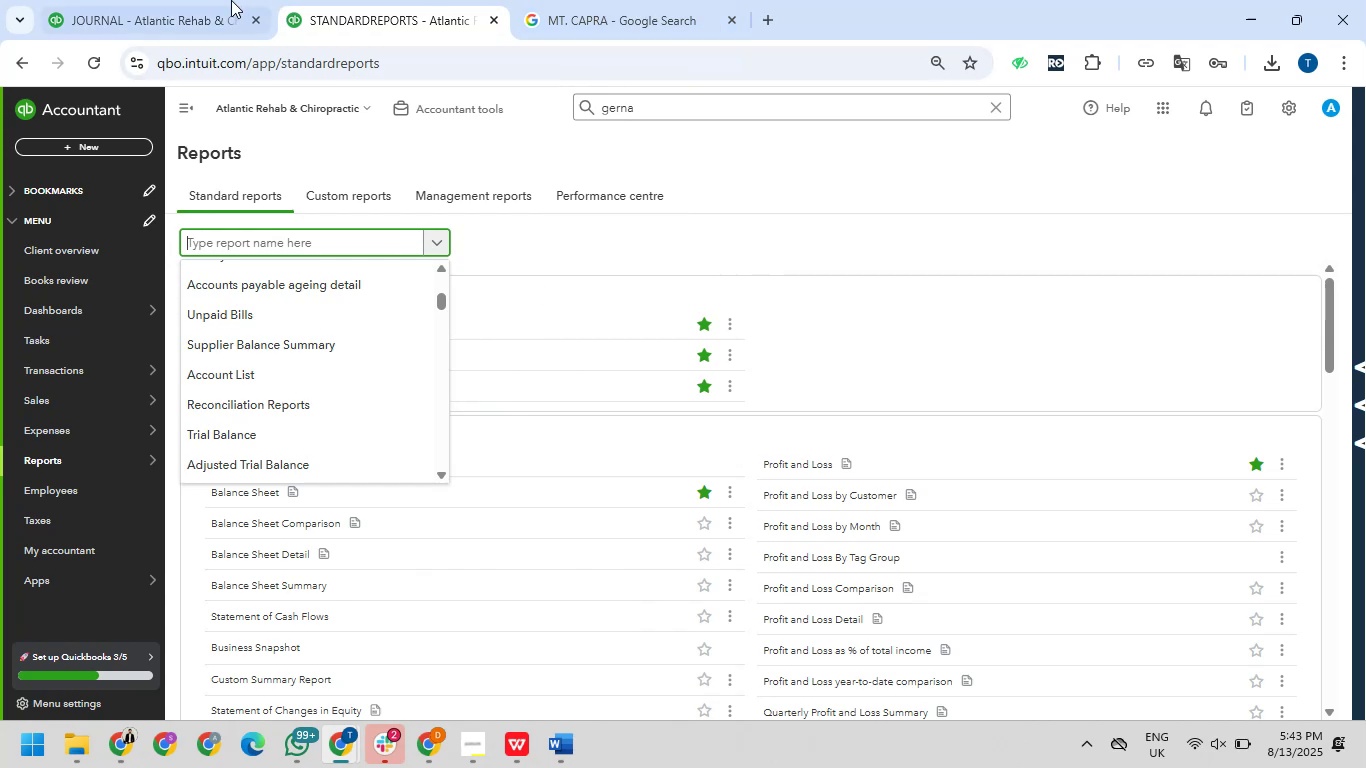 
left_click([206, 0])
 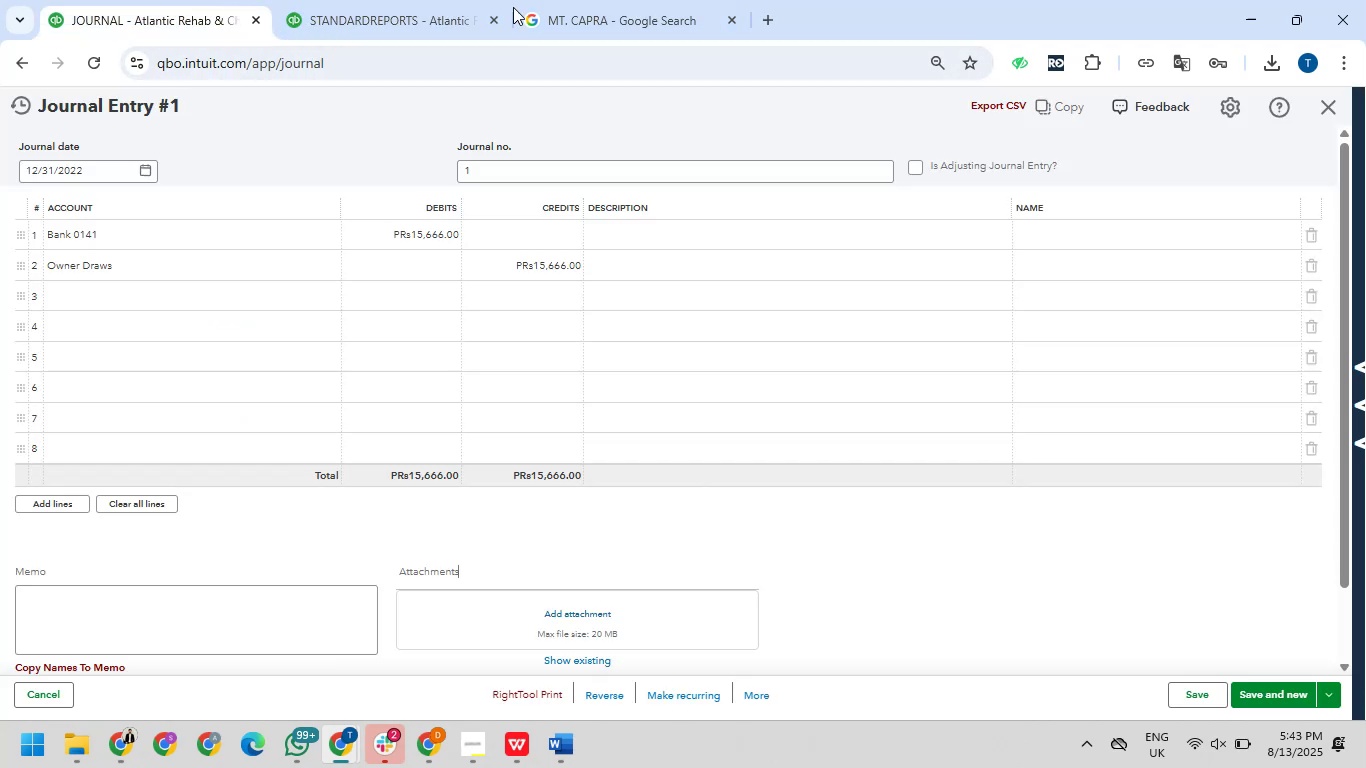 
left_click([443, 0])
 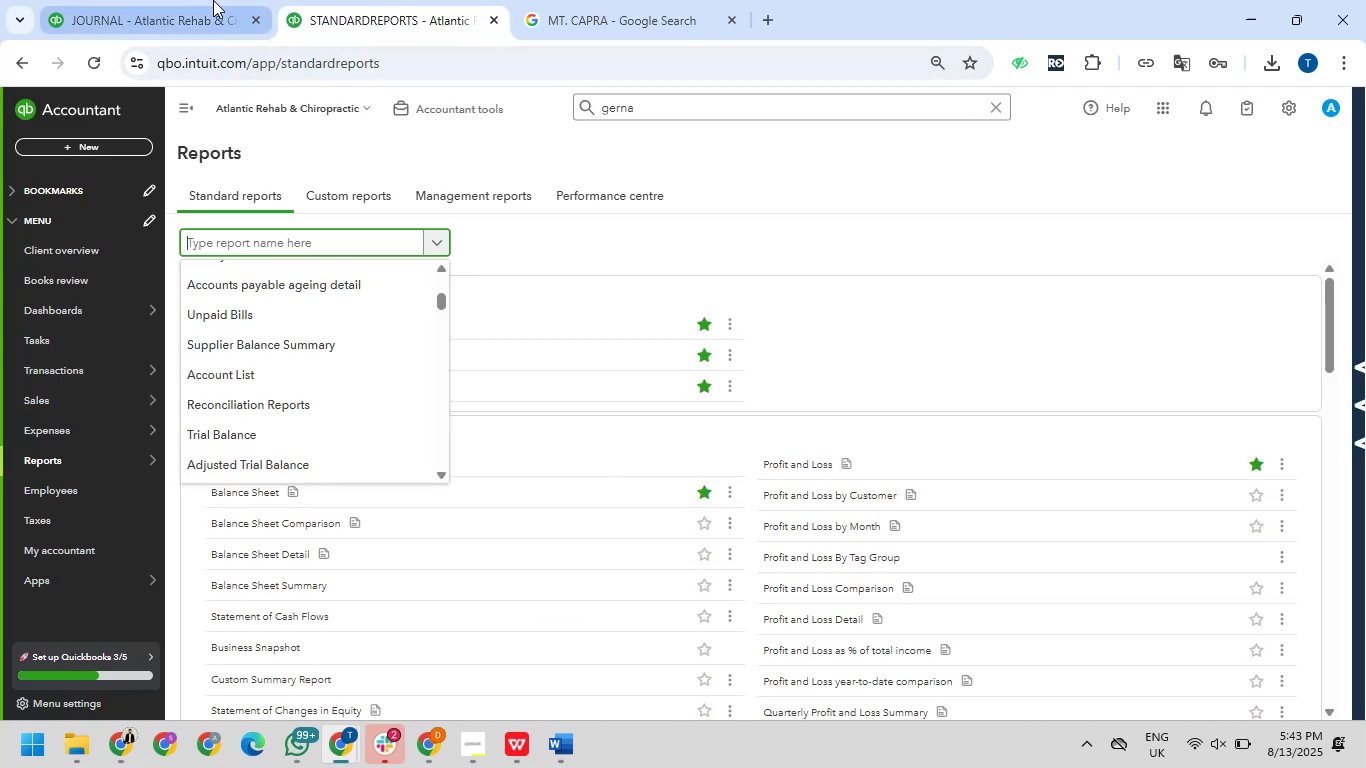 
left_click([99, 0])
 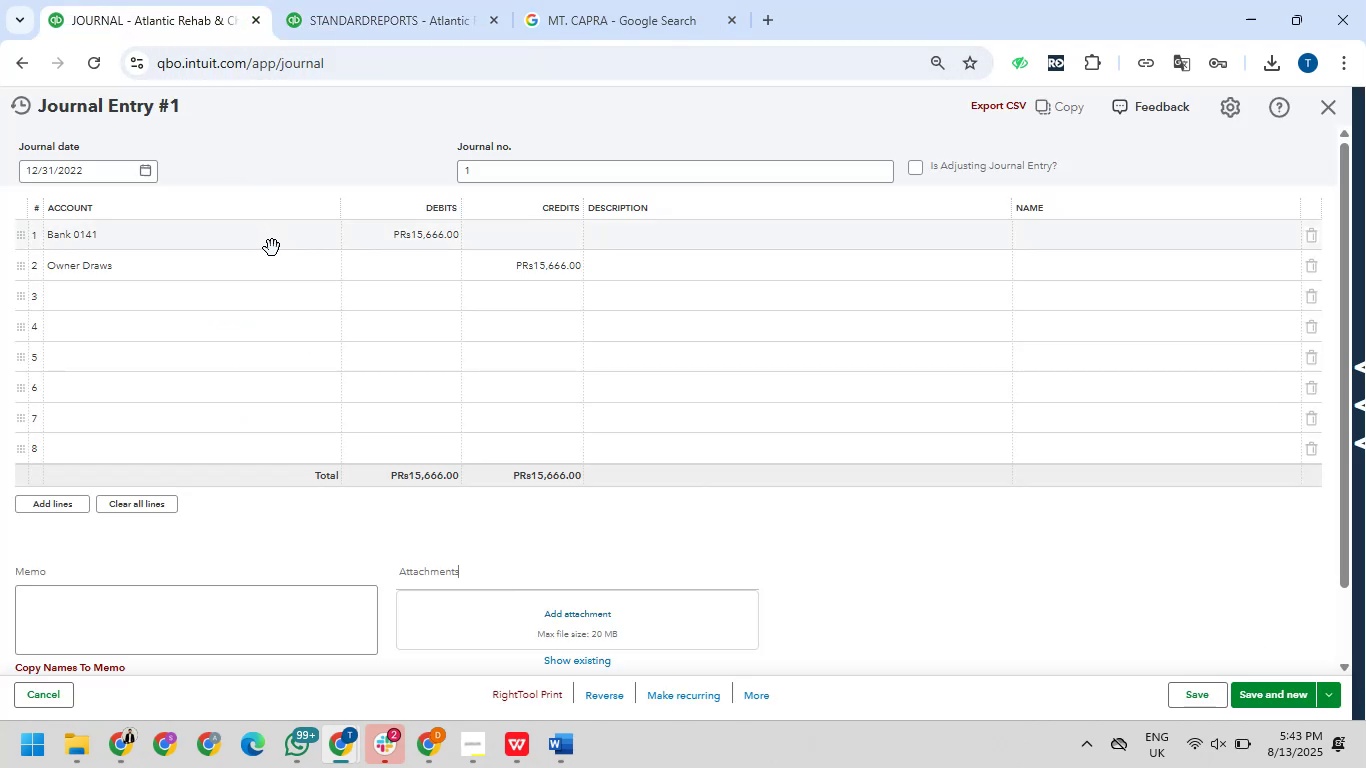 
left_click_drag(start_coordinate=[366, 1], to_coordinate=[367, 46])
 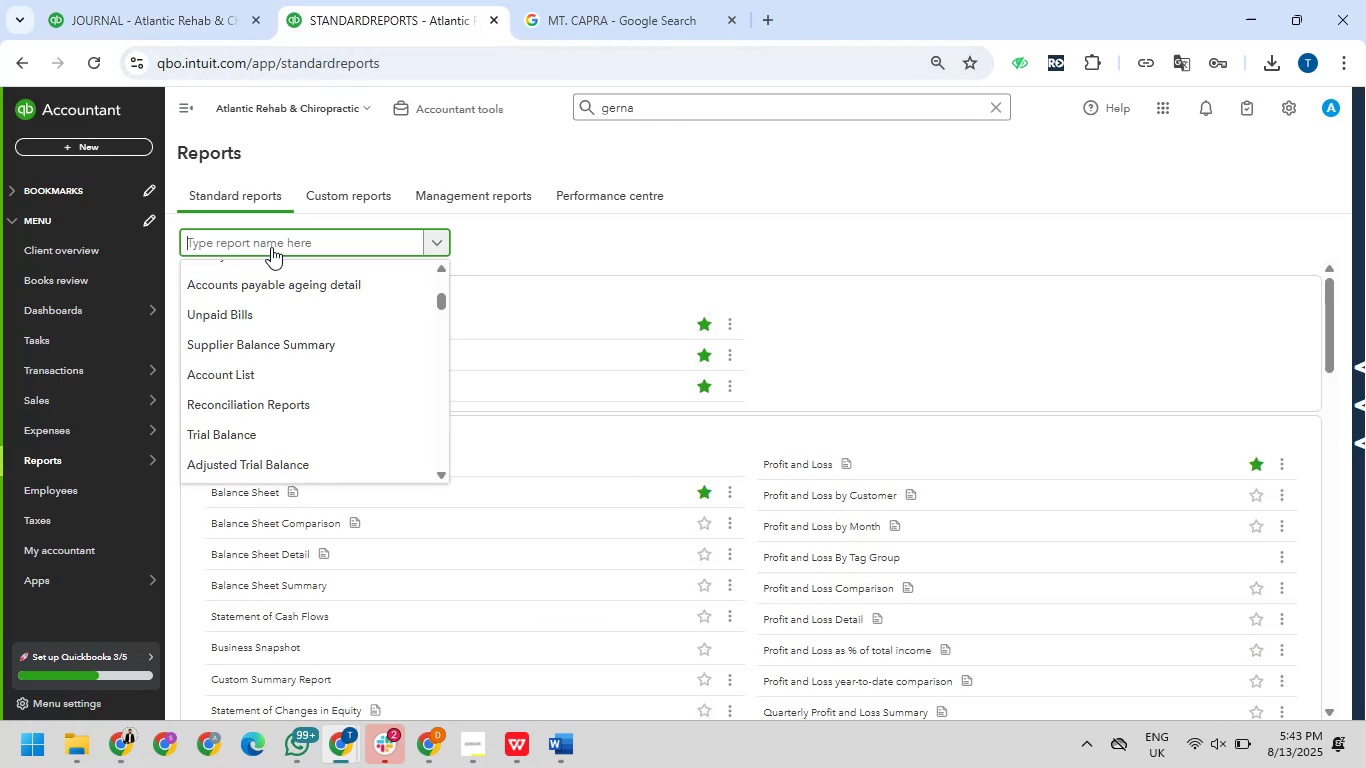 
left_click([271, 247])
 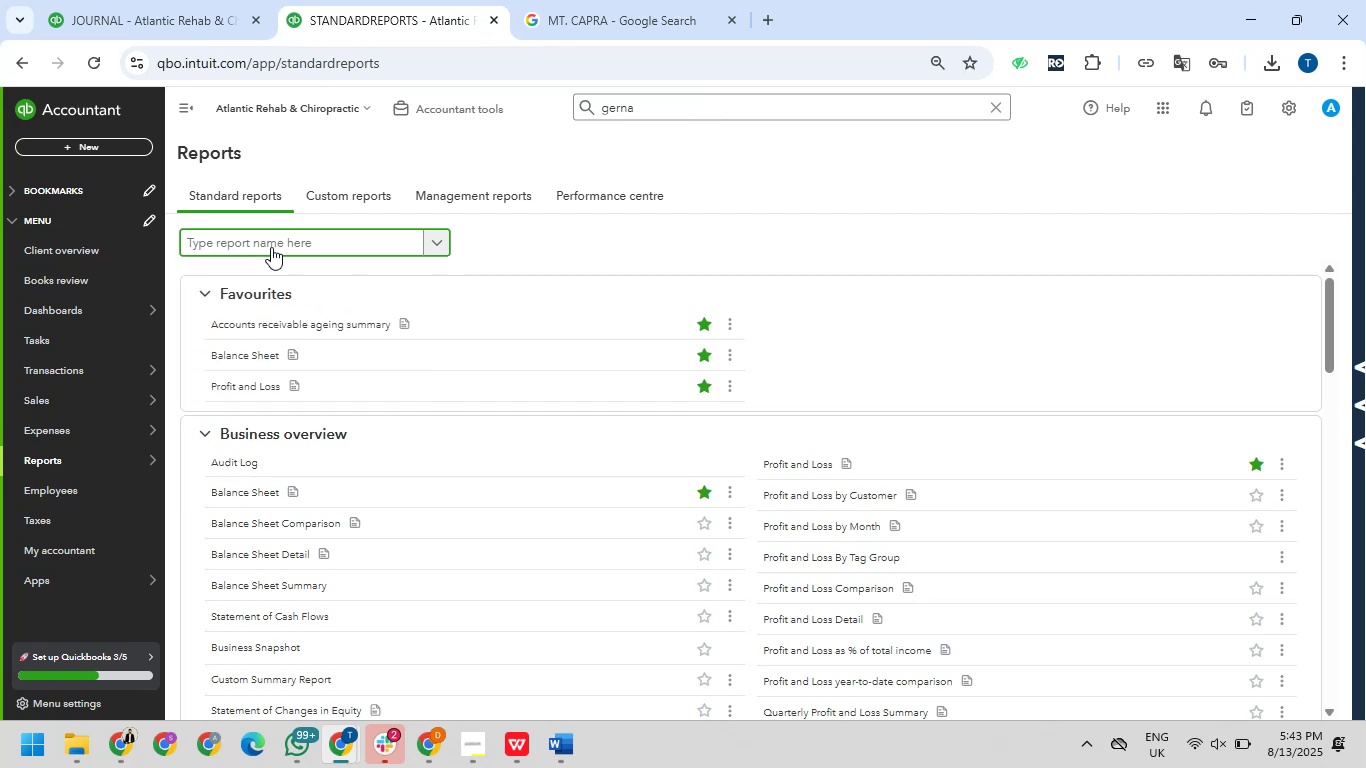 
key(Control+V)
 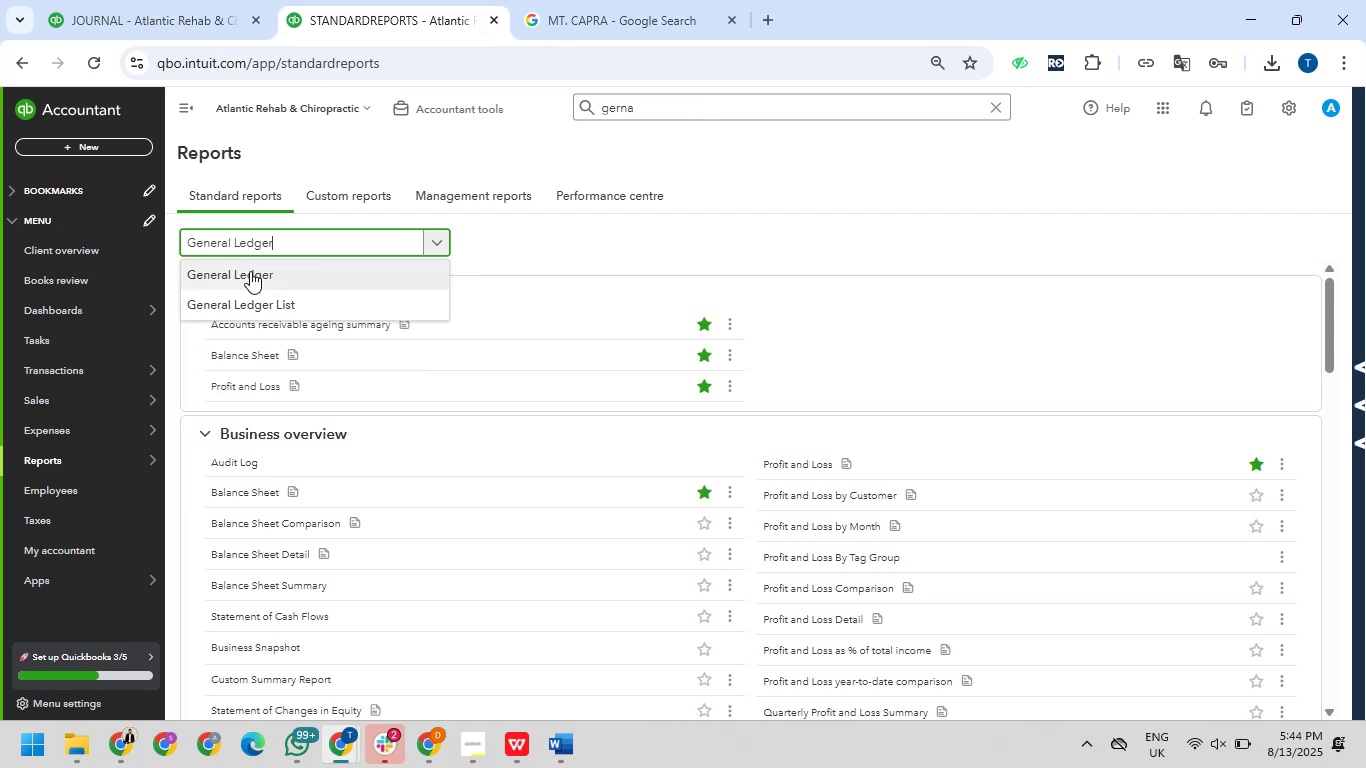 
left_click([244, 273])
 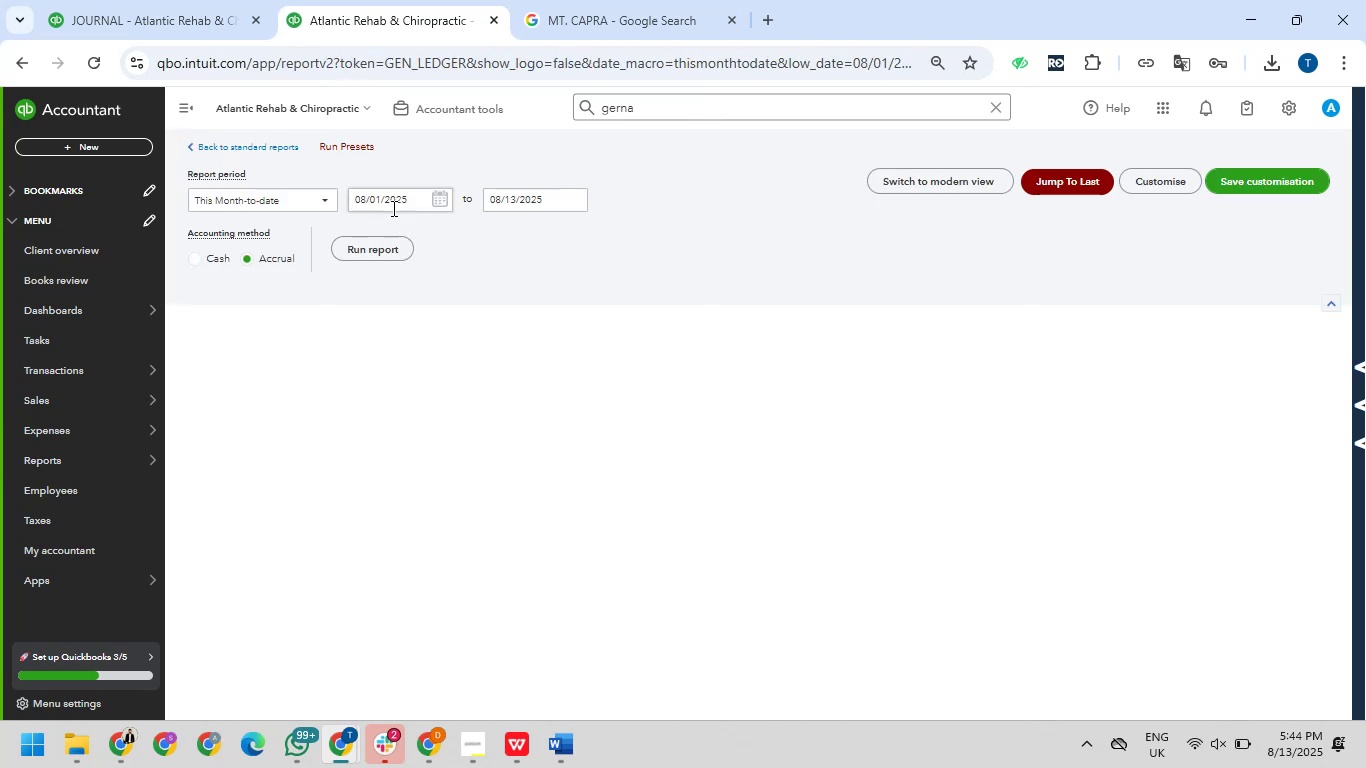 
left_click([433, 210])
 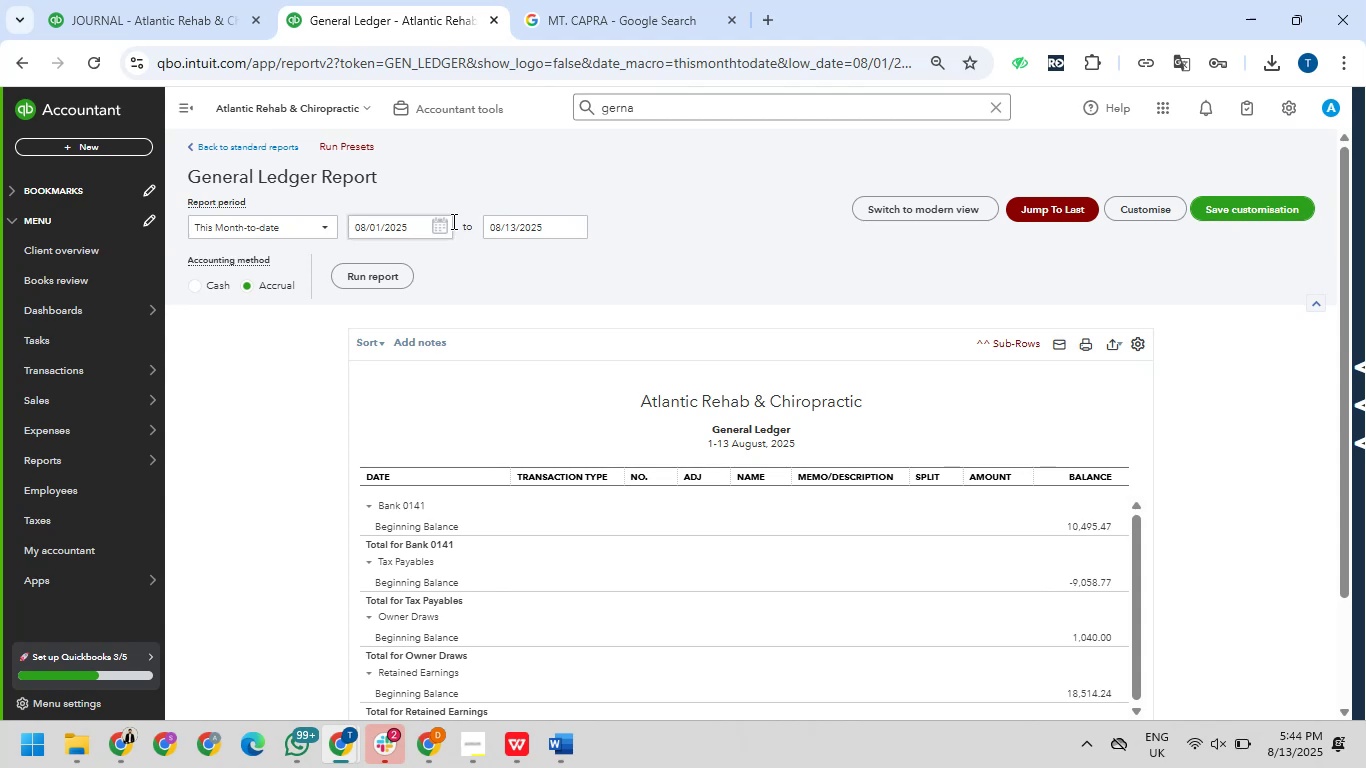 
left_click([444, 222])
 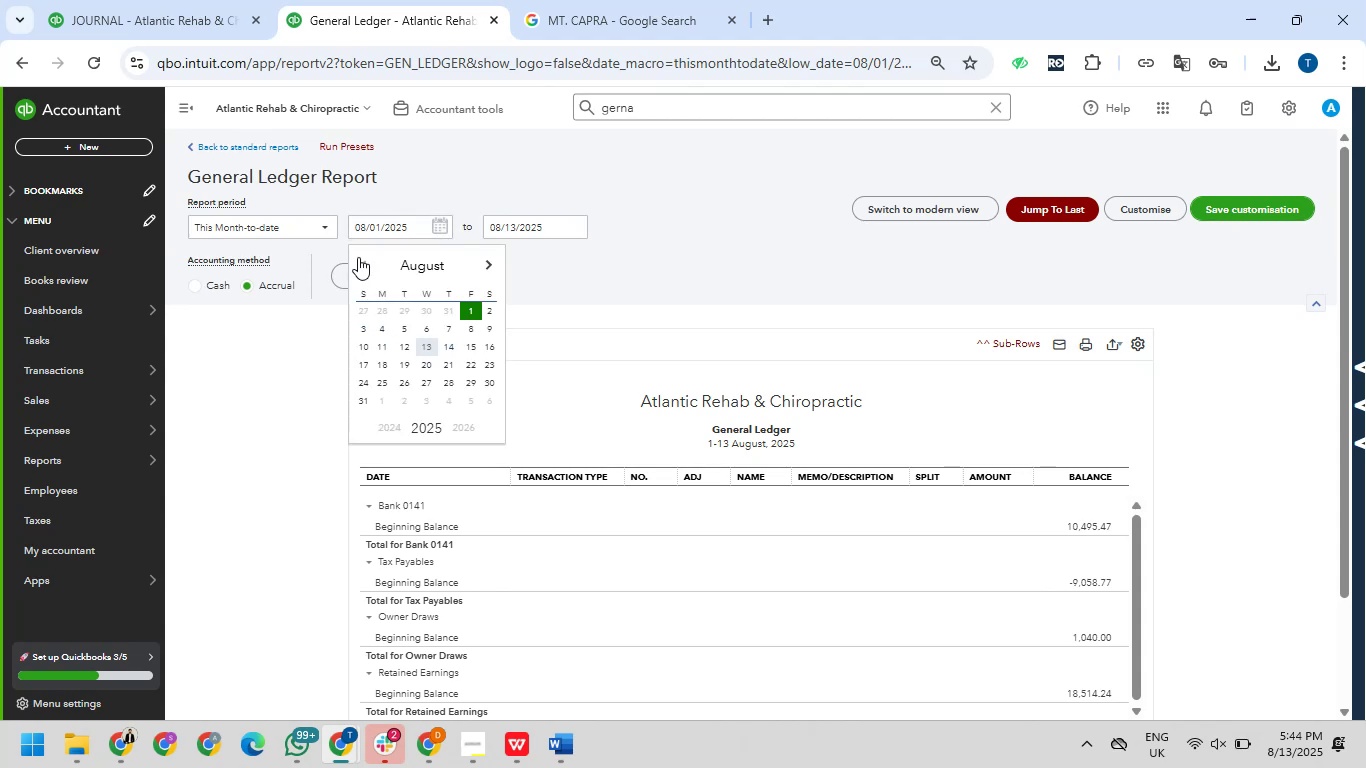 
left_click([358, 257])
 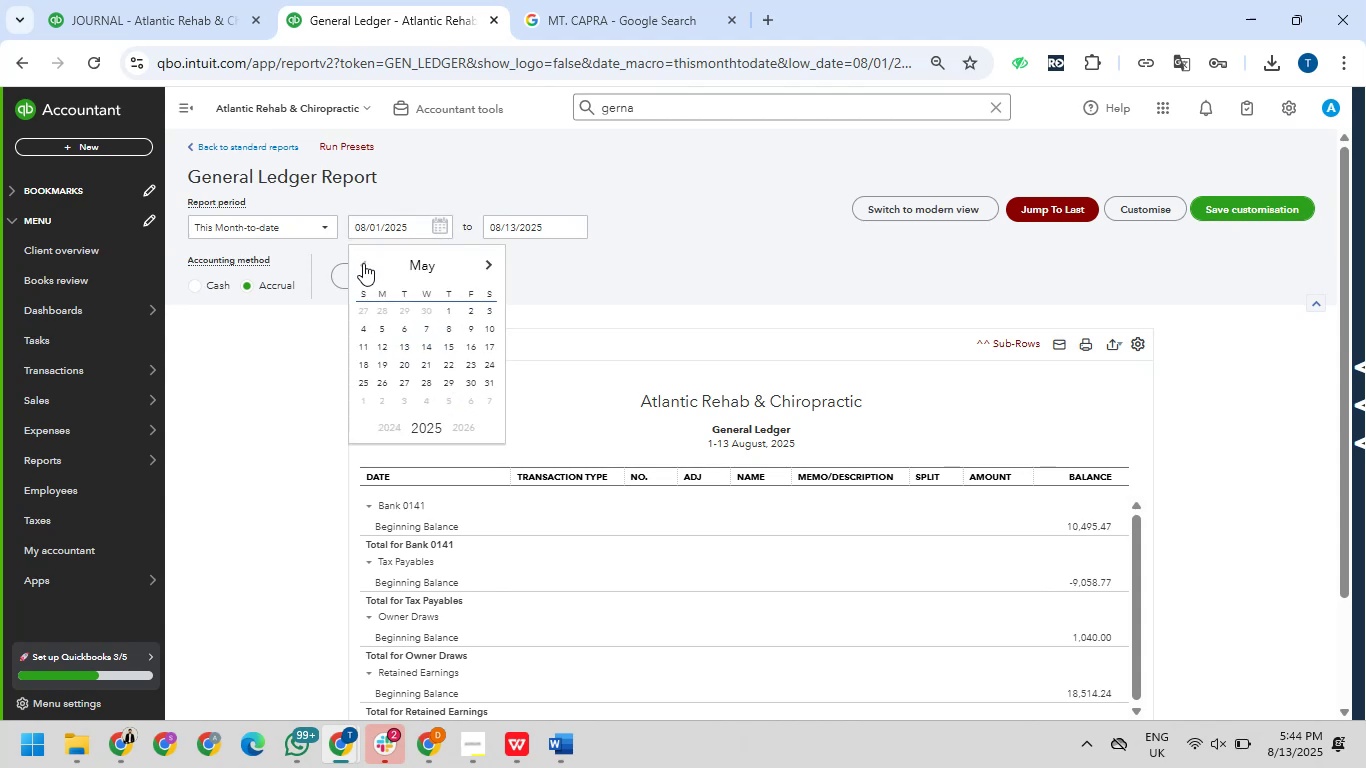 
triple_click([365, 264])
 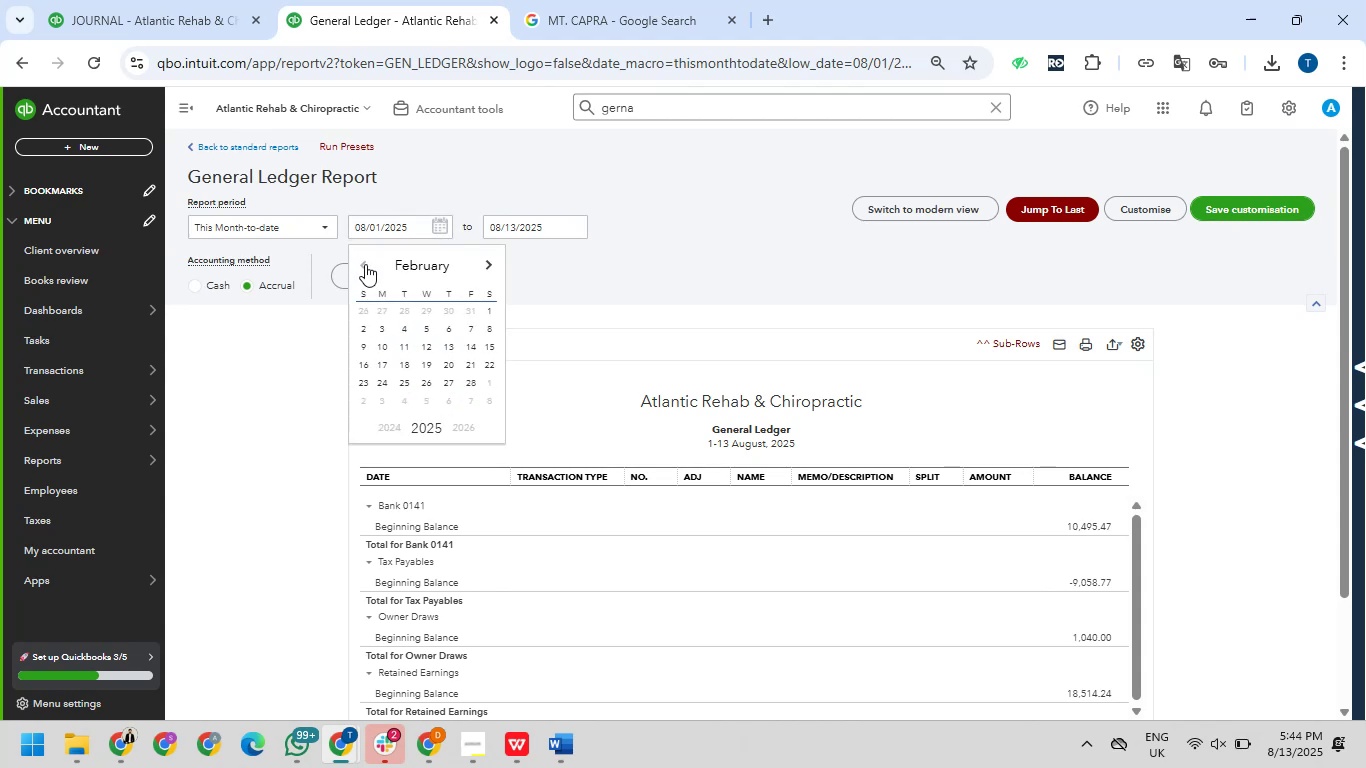 
triple_click([366, 264])
 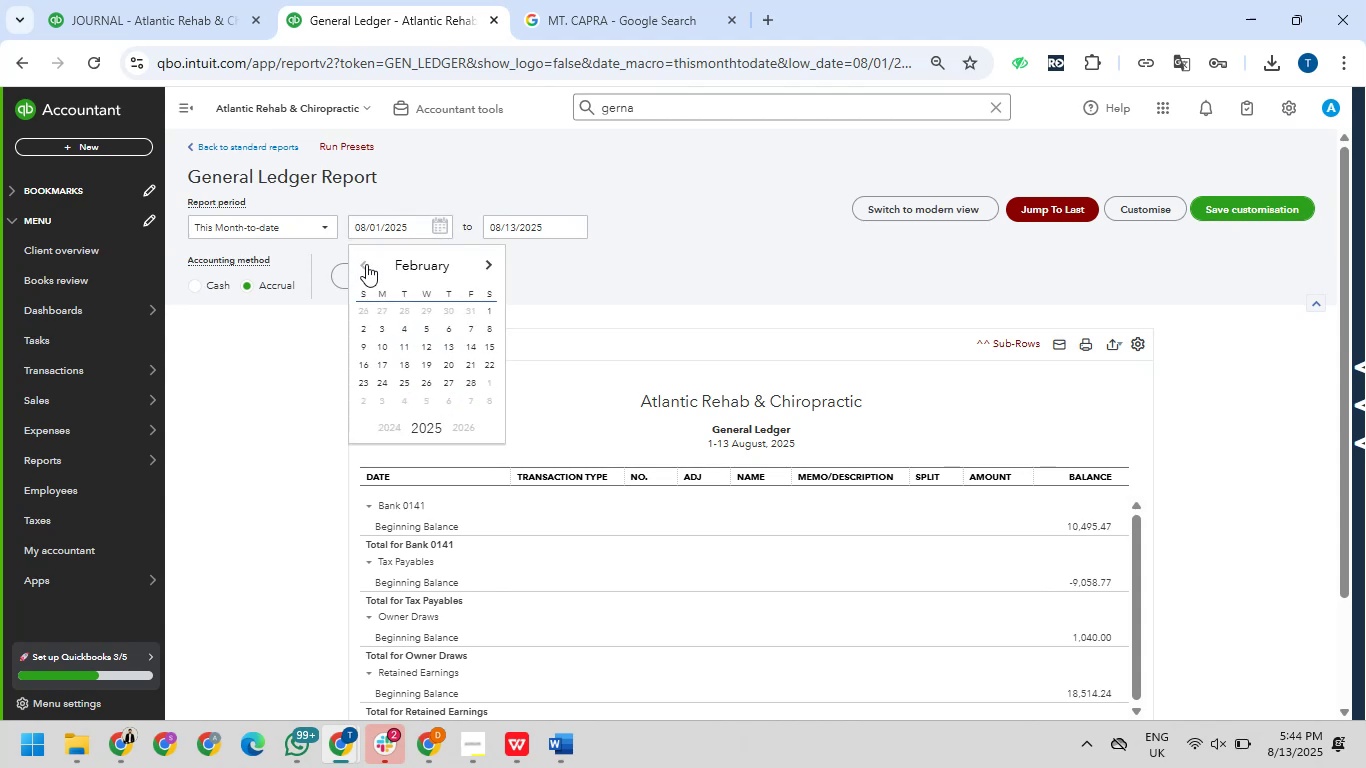 
triple_click([366, 264])
 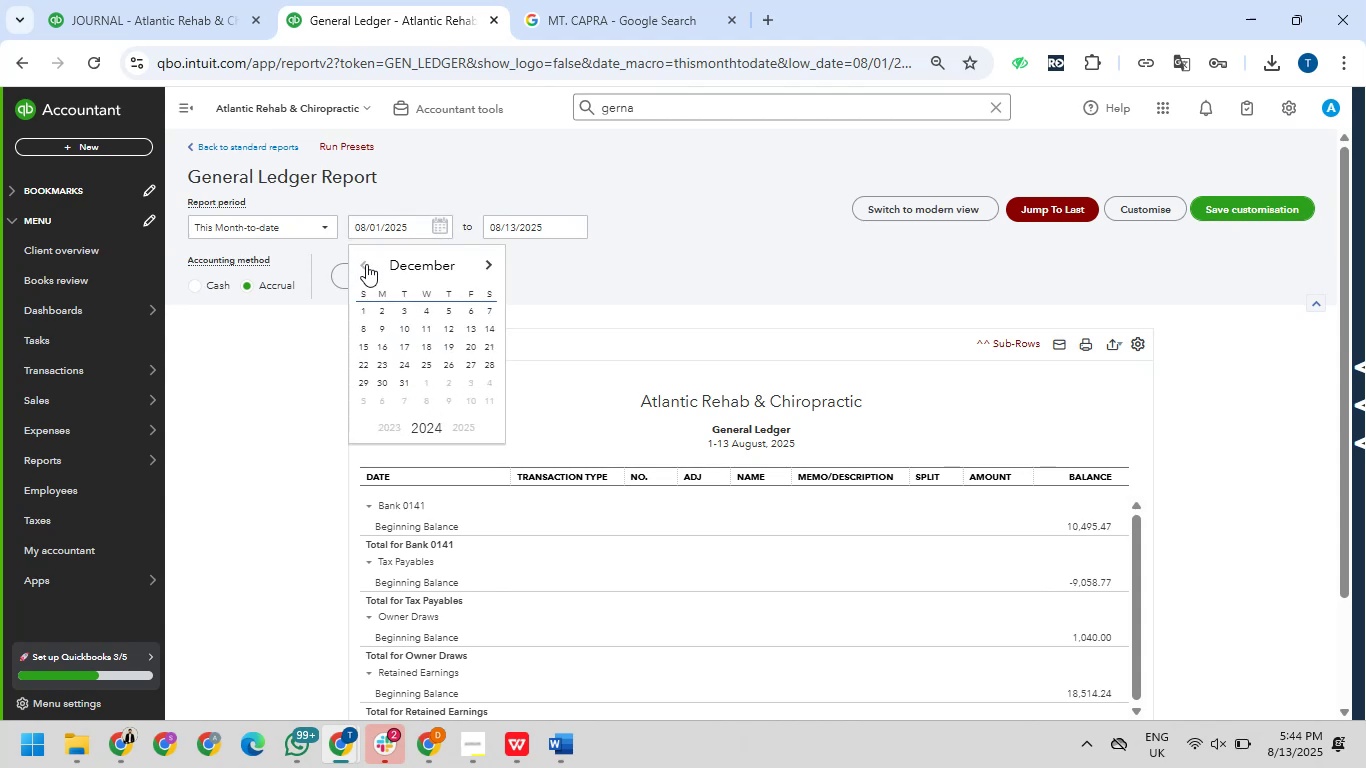 
triple_click([366, 264])
 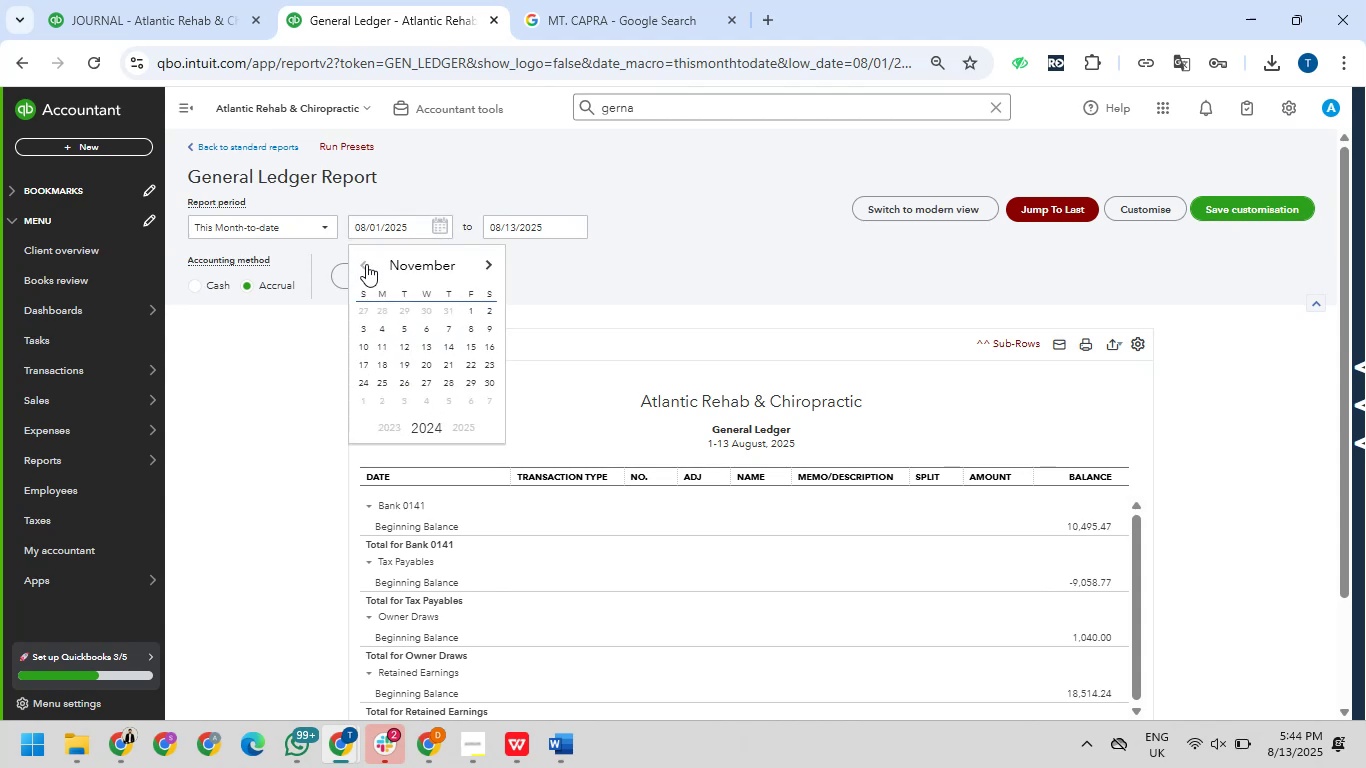 
triple_click([366, 264])
 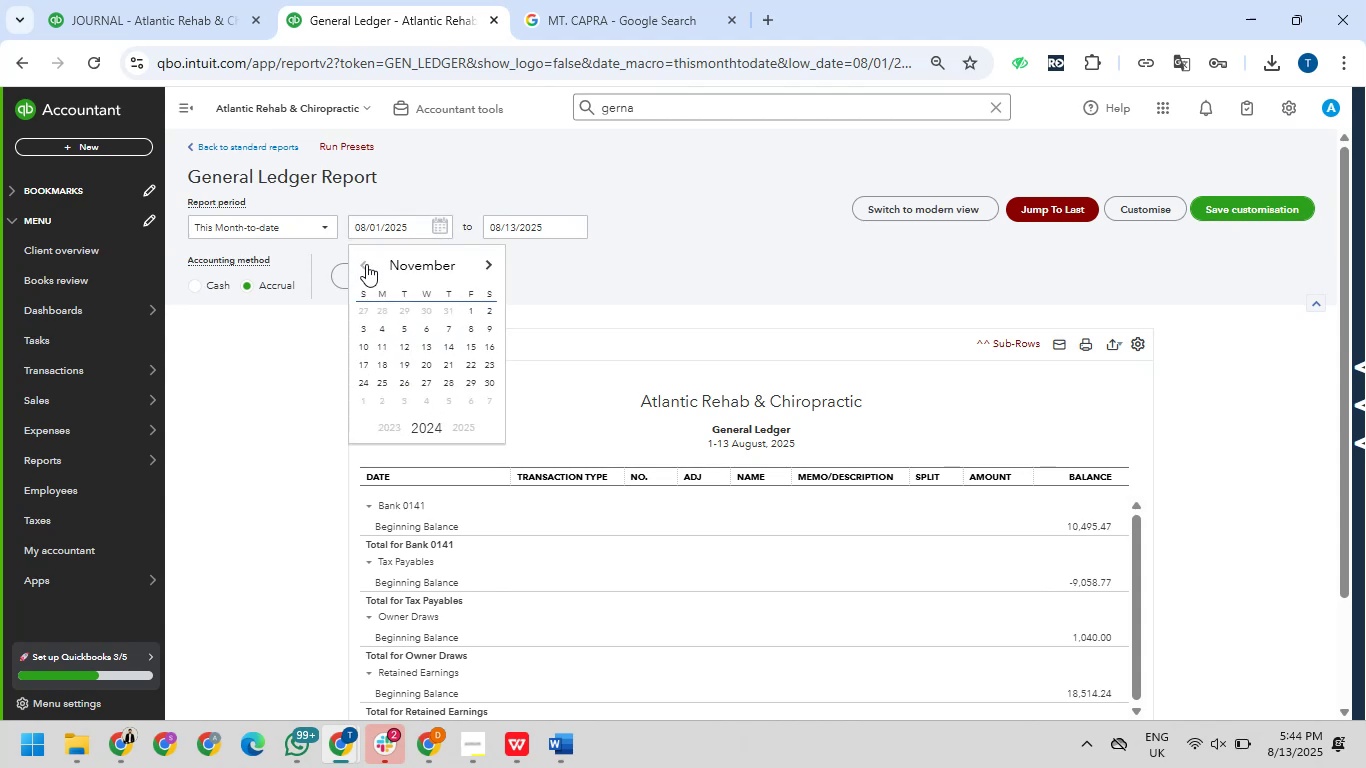 
triple_click([366, 264])
 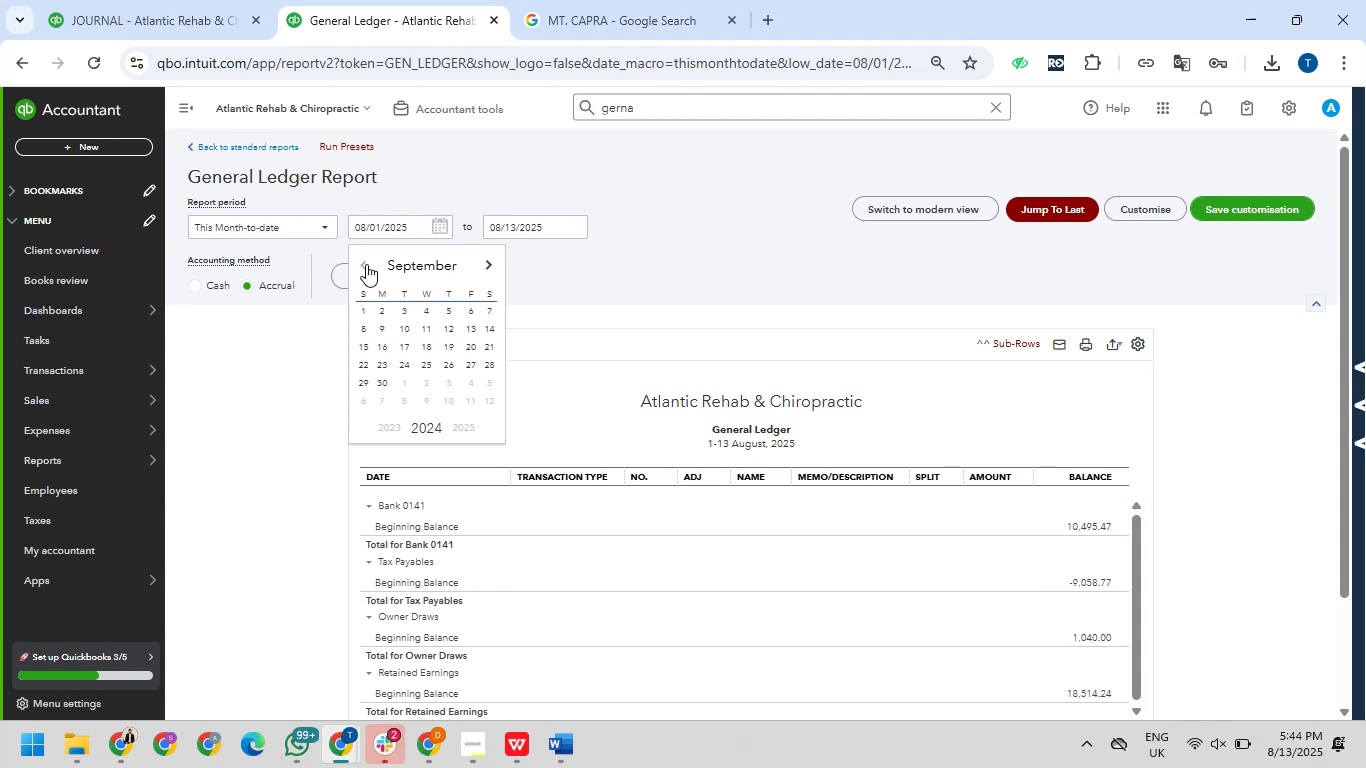 
triple_click([366, 264])
 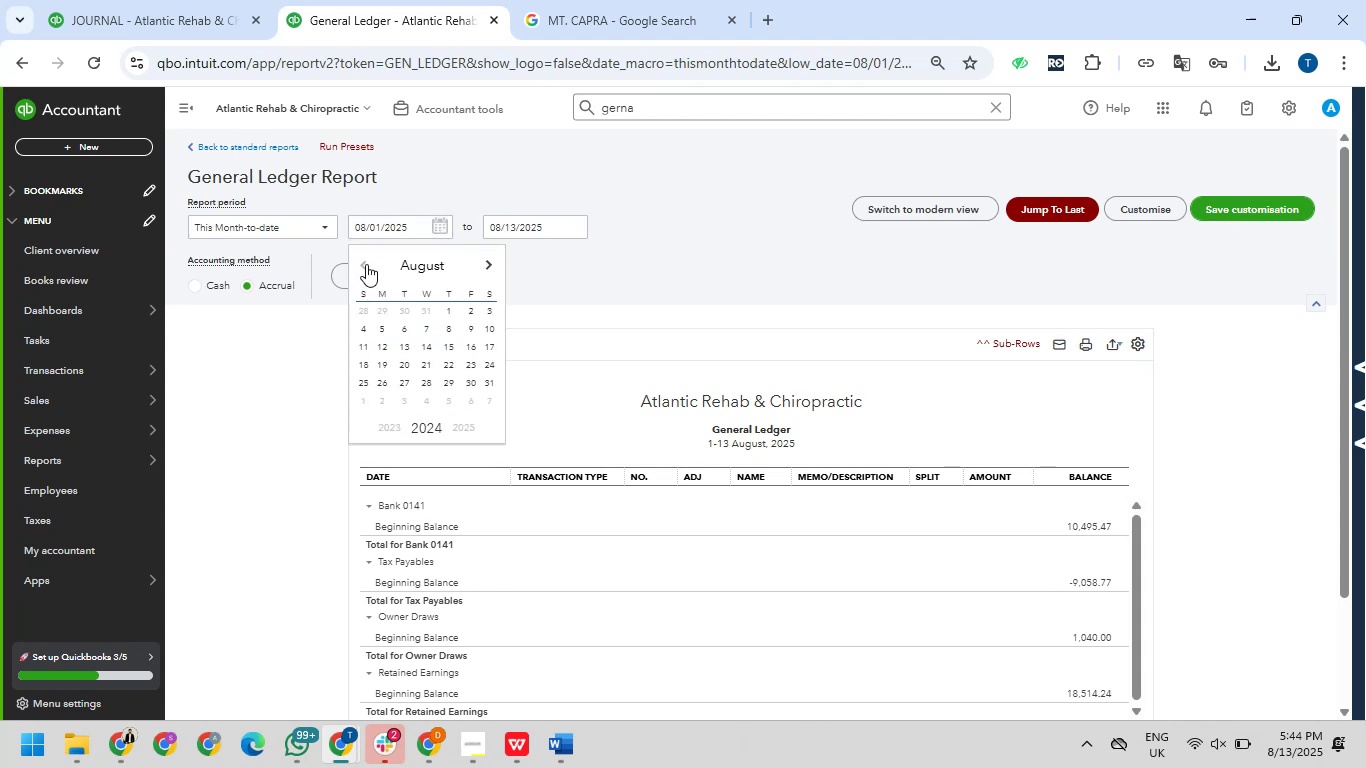 
triple_click([366, 264])
 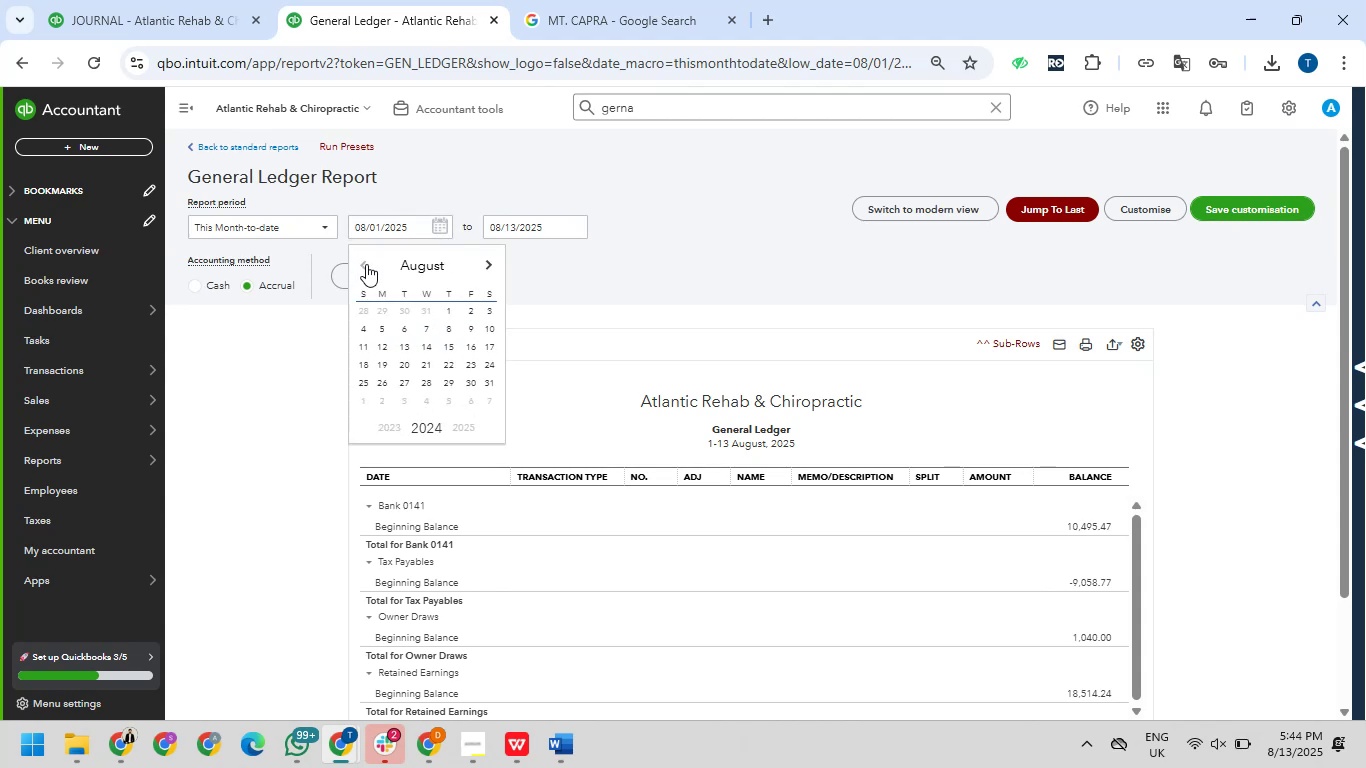 
triple_click([366, 264])
 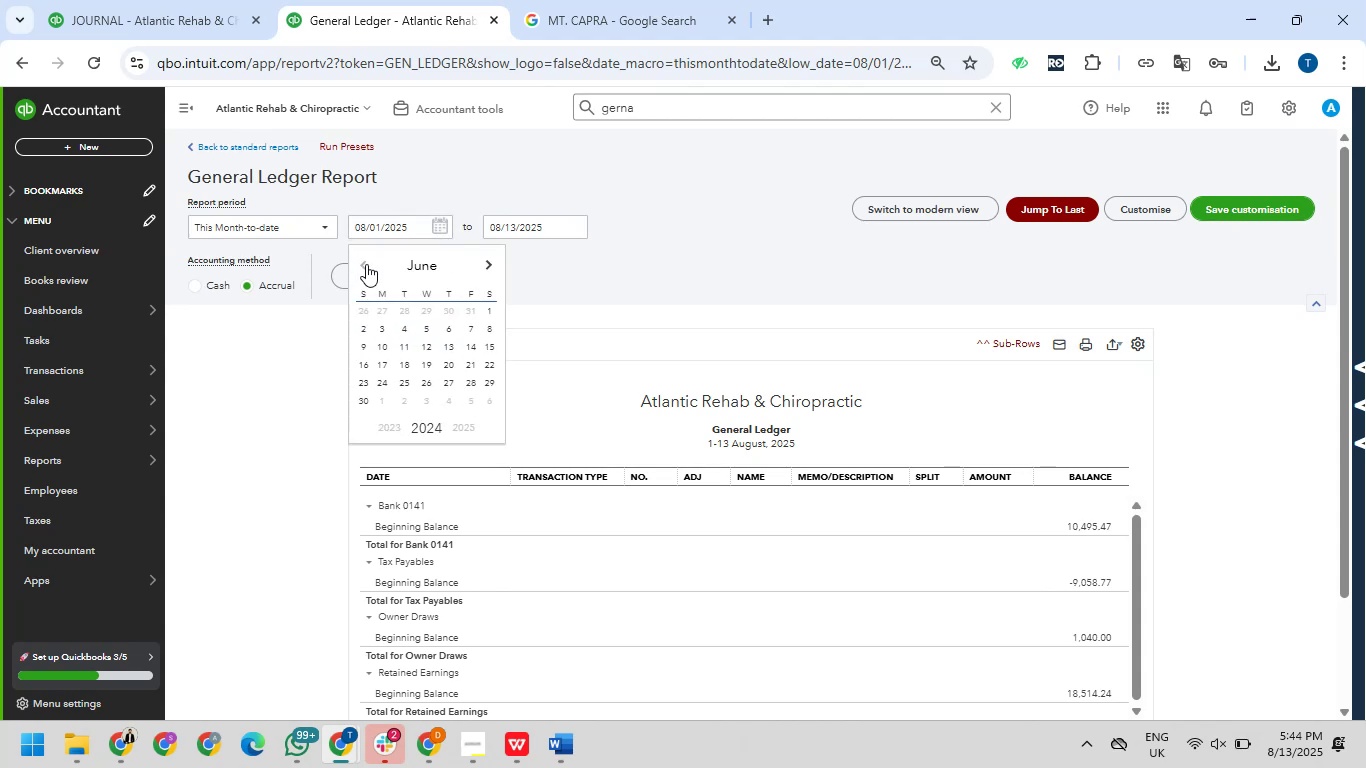 
triple_click([366, 264])
 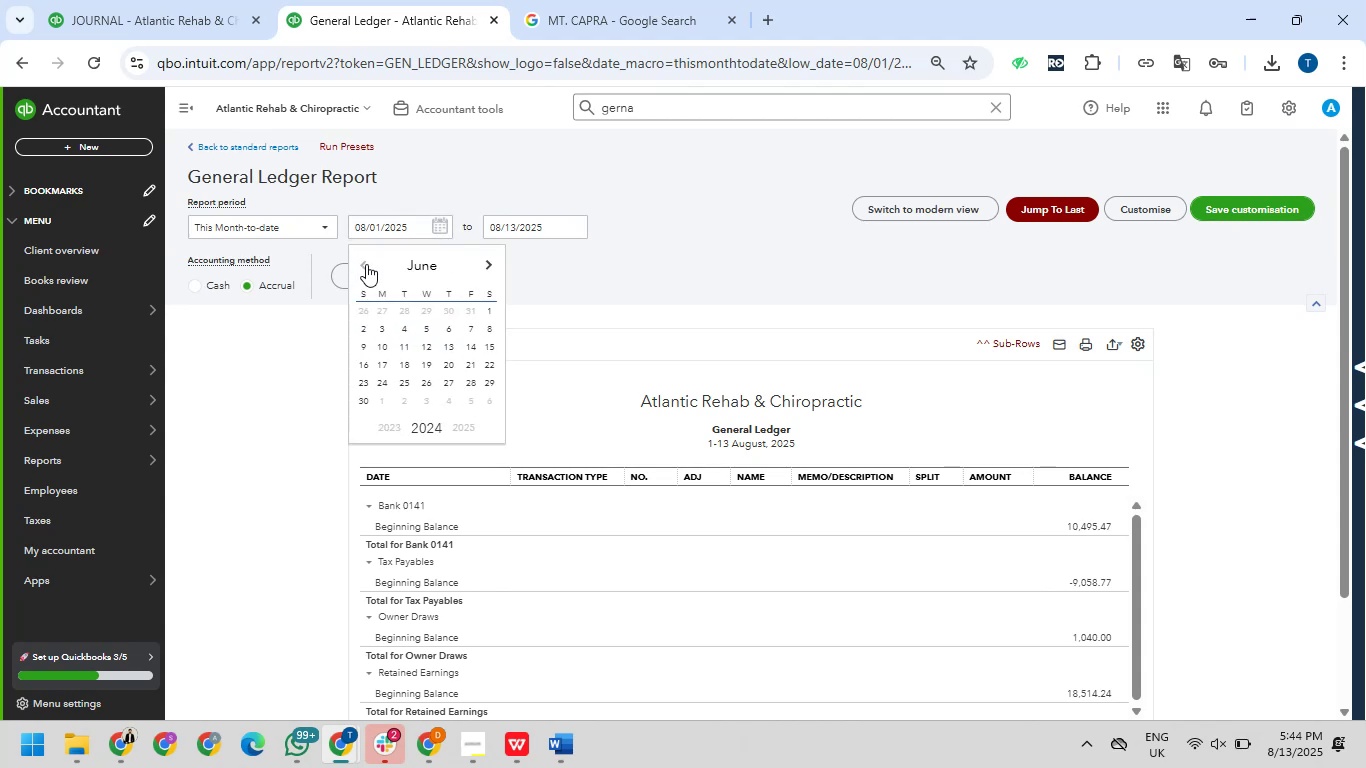 
triple_click([366, 264])
 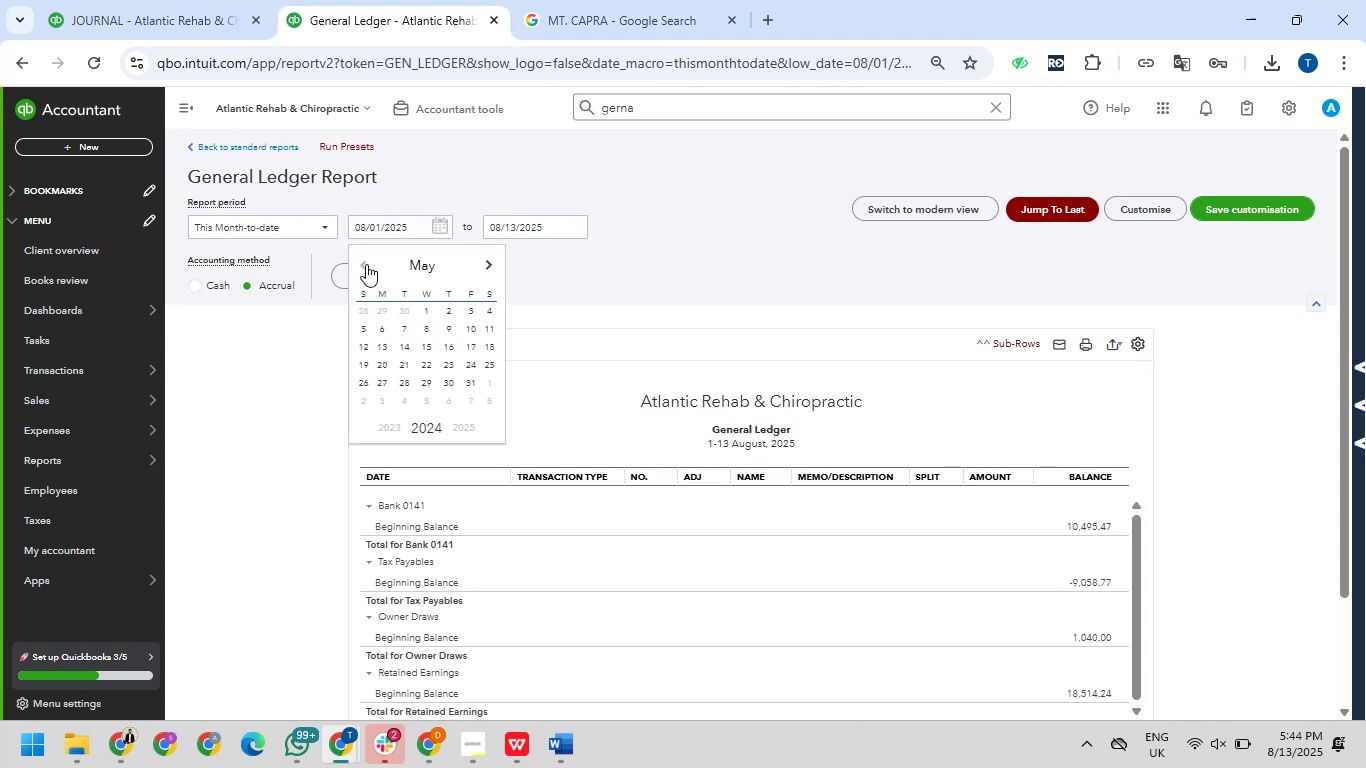 
triple_click([366, 264])
 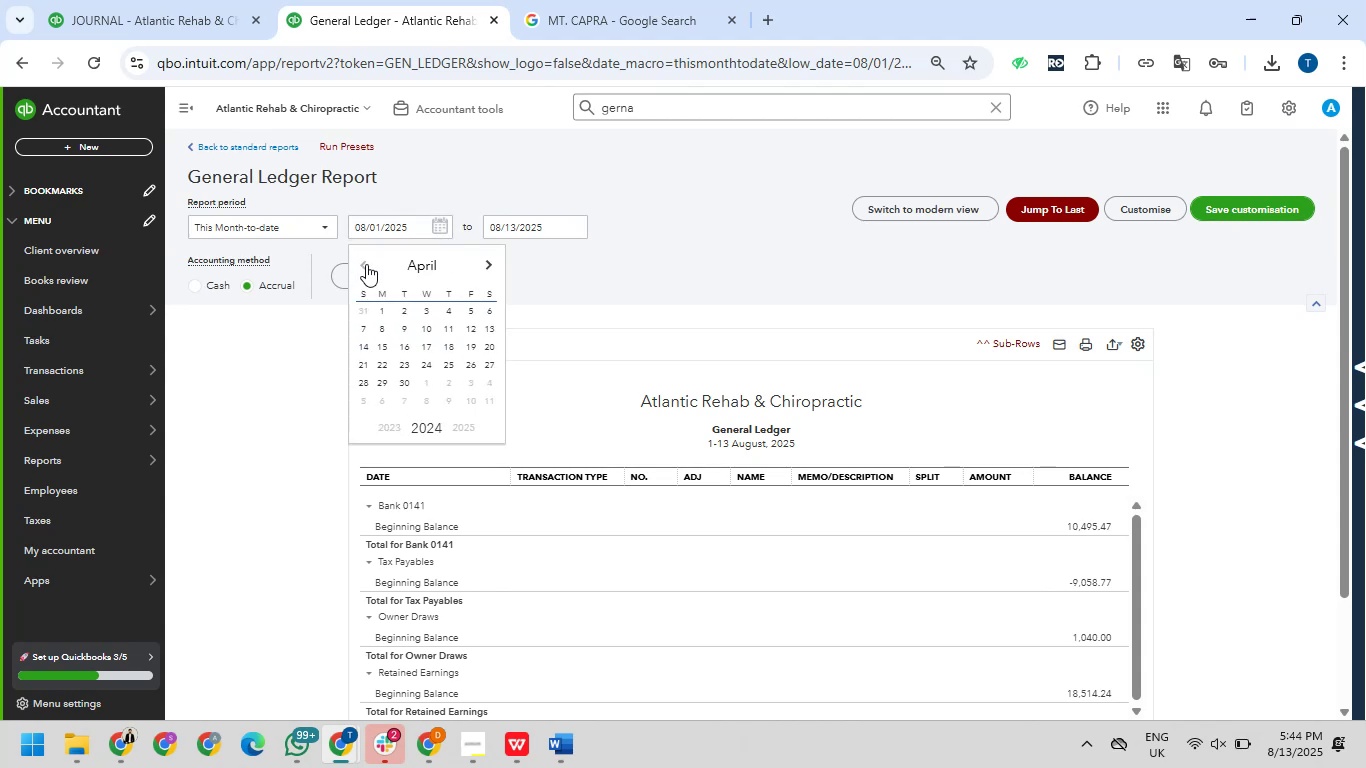 
triple_click([366, 264])
 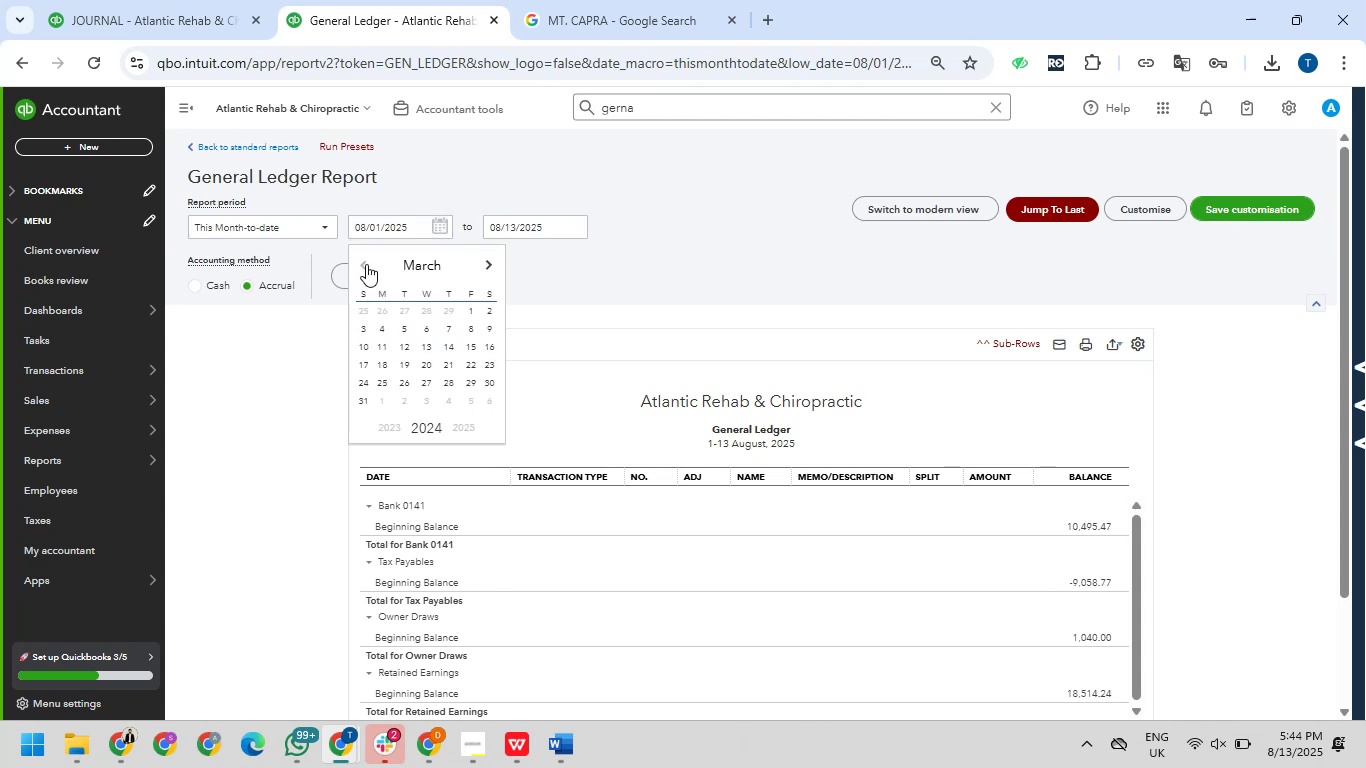 
triple_click([366, 264])
 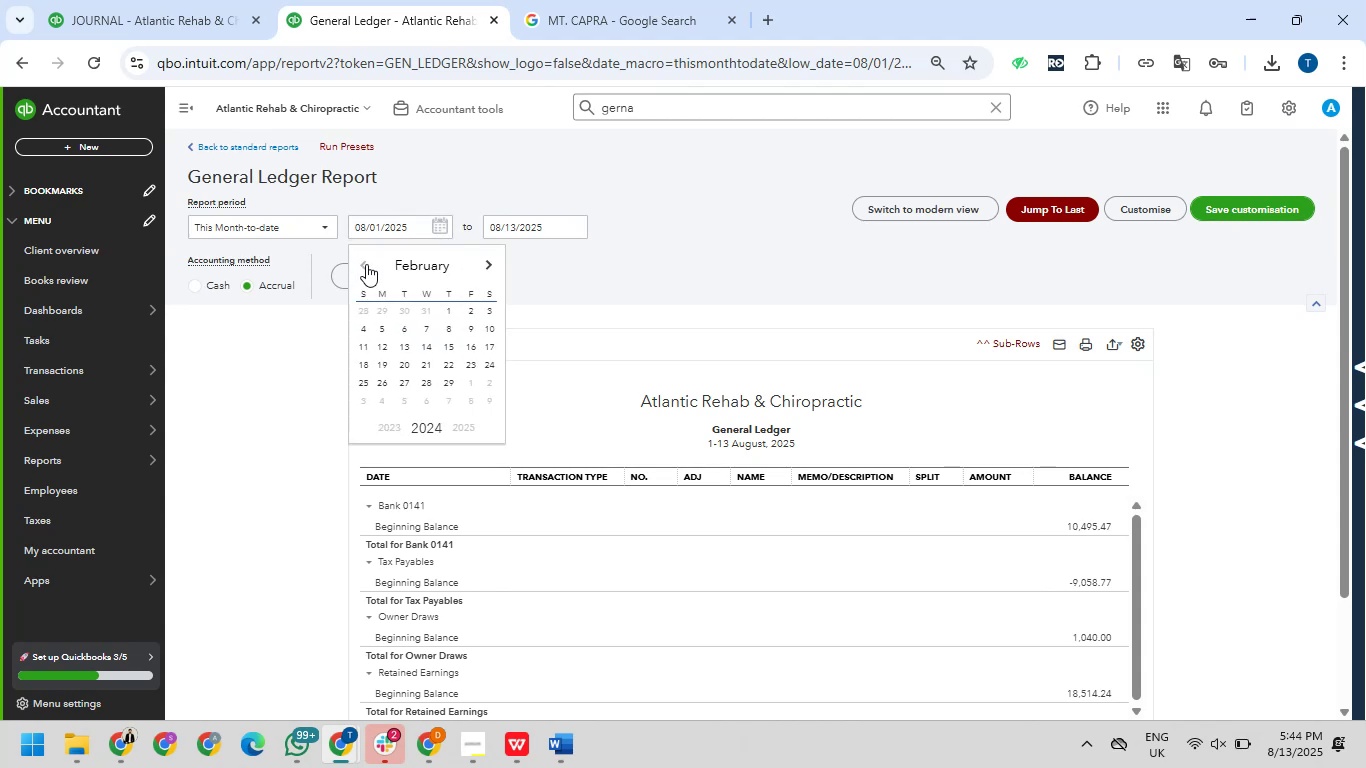 
triple_click([366, 264])
 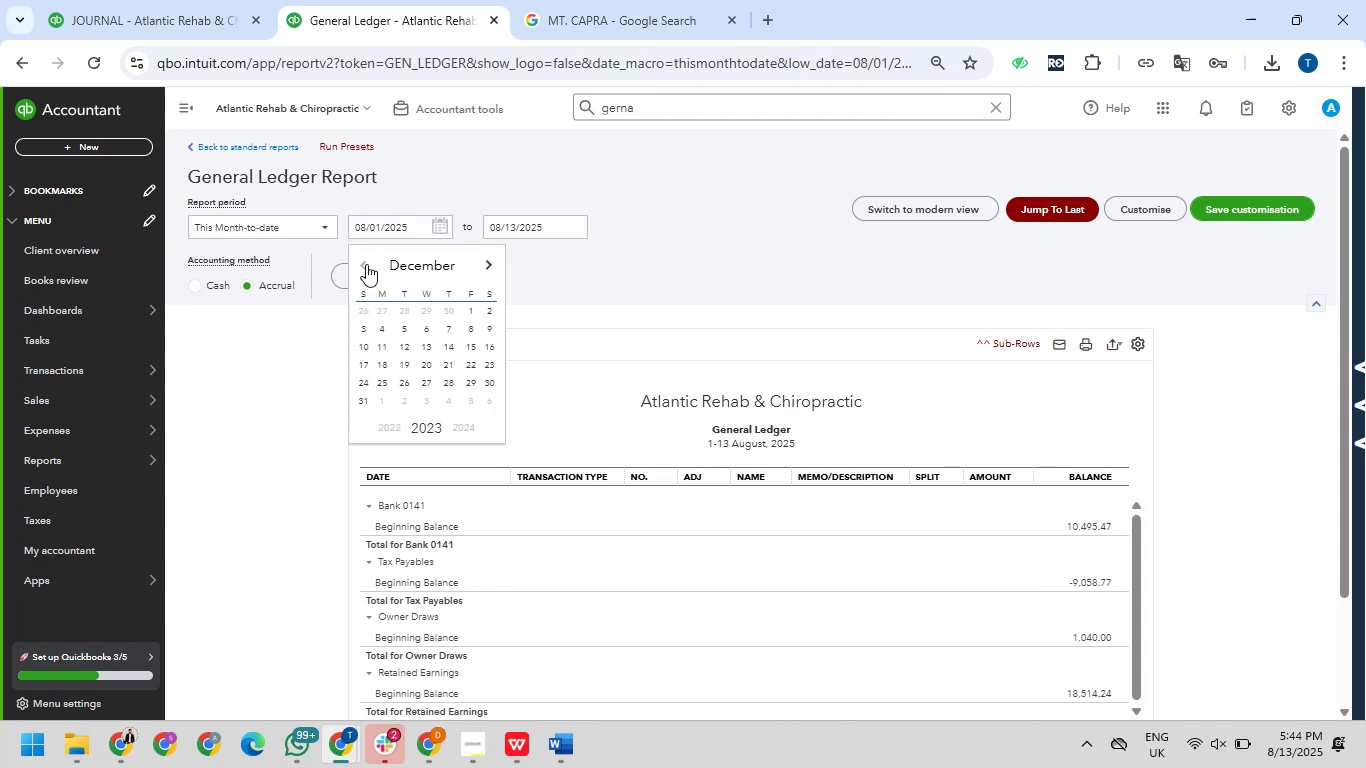 
triple_click([366, 264])
 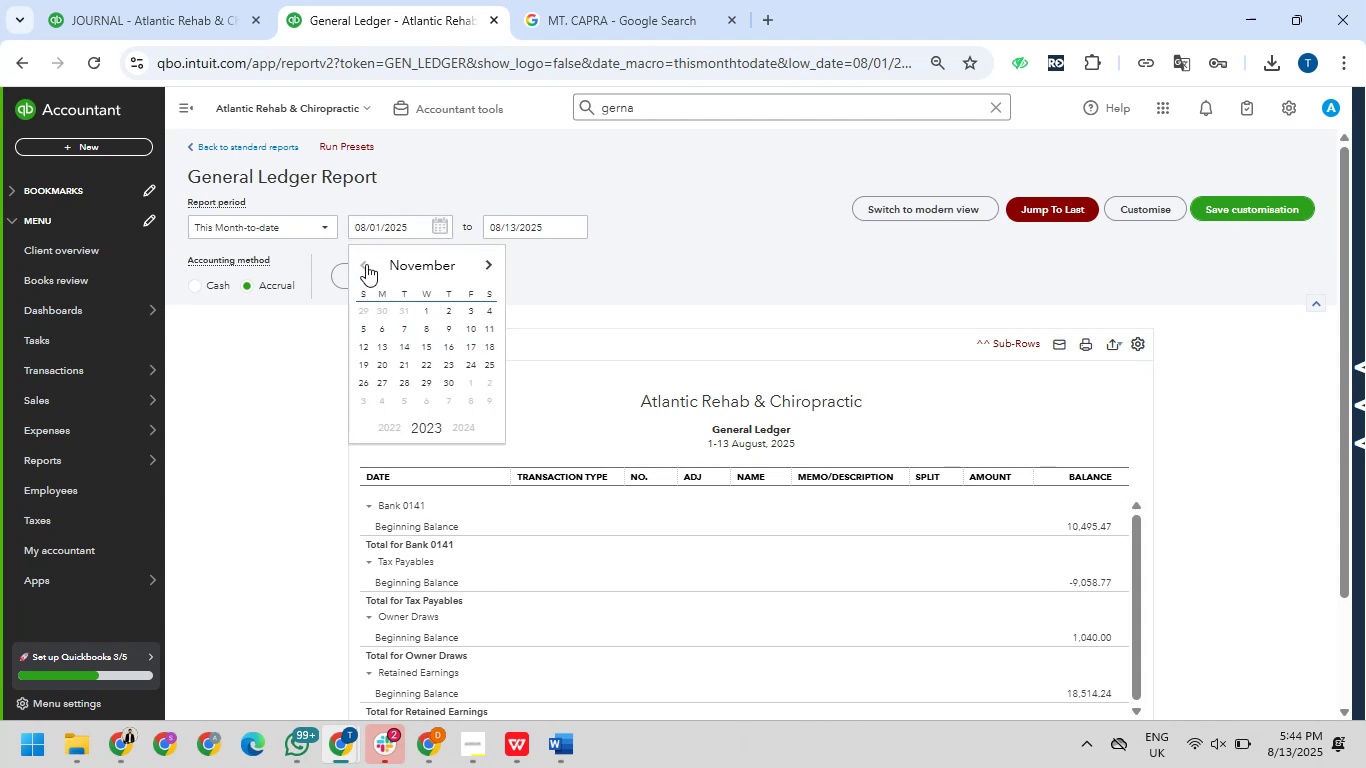 
triple_click([366, 264])
 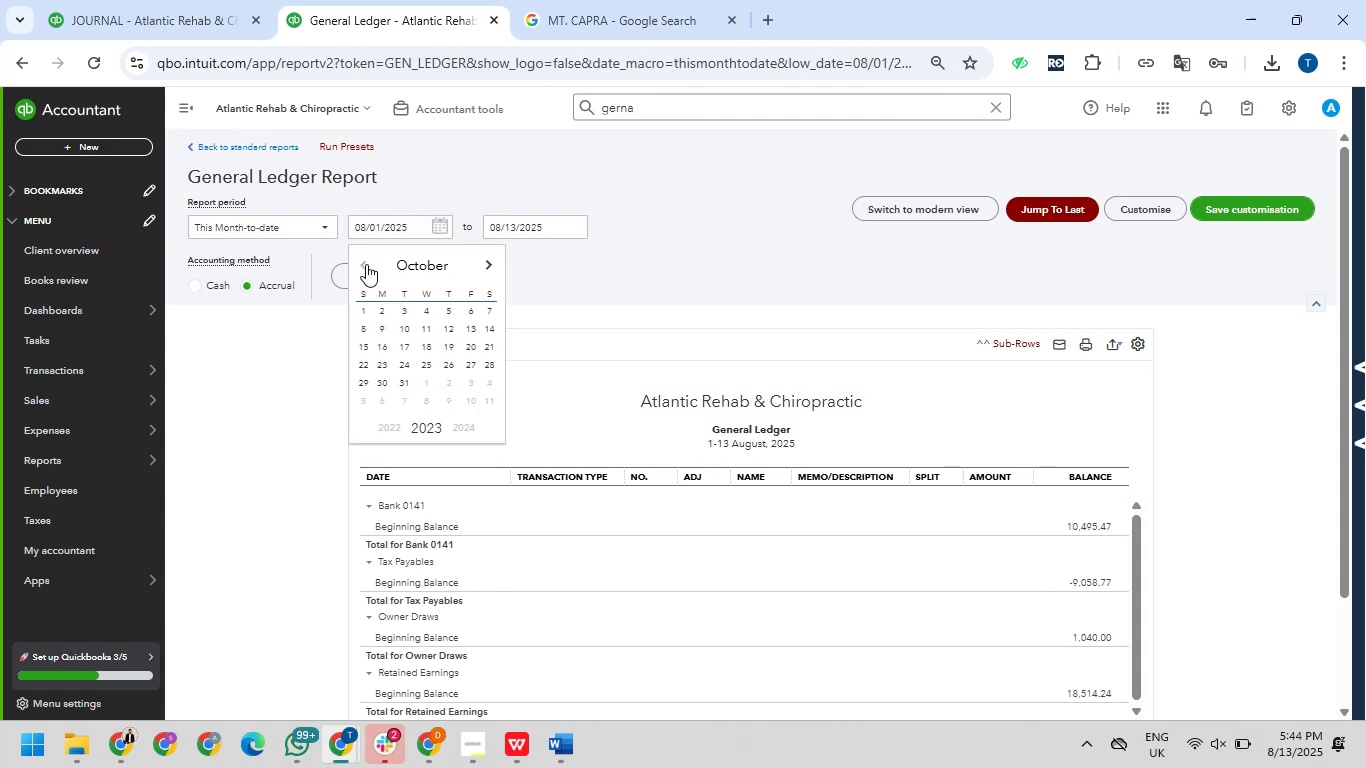 
triple_click([366, 264])
 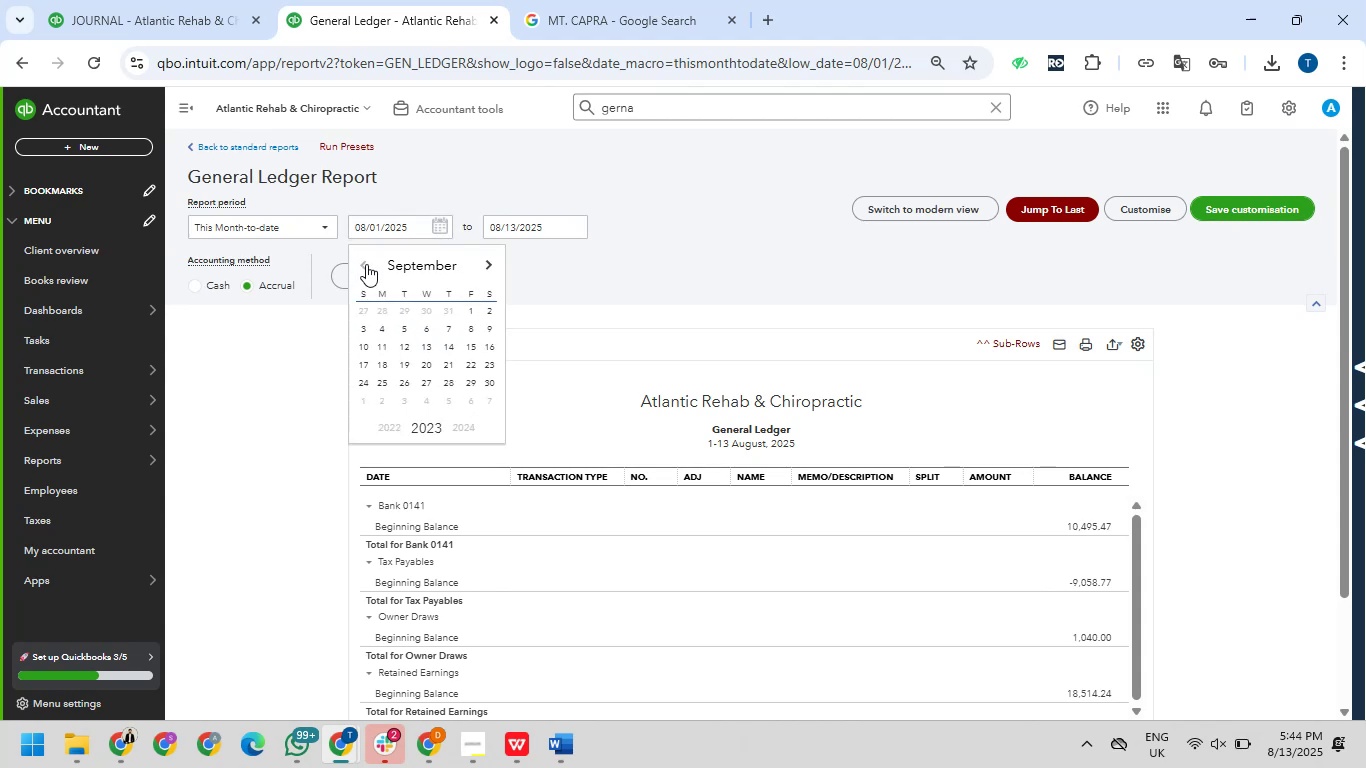 
triple_click([366, 264])
 